 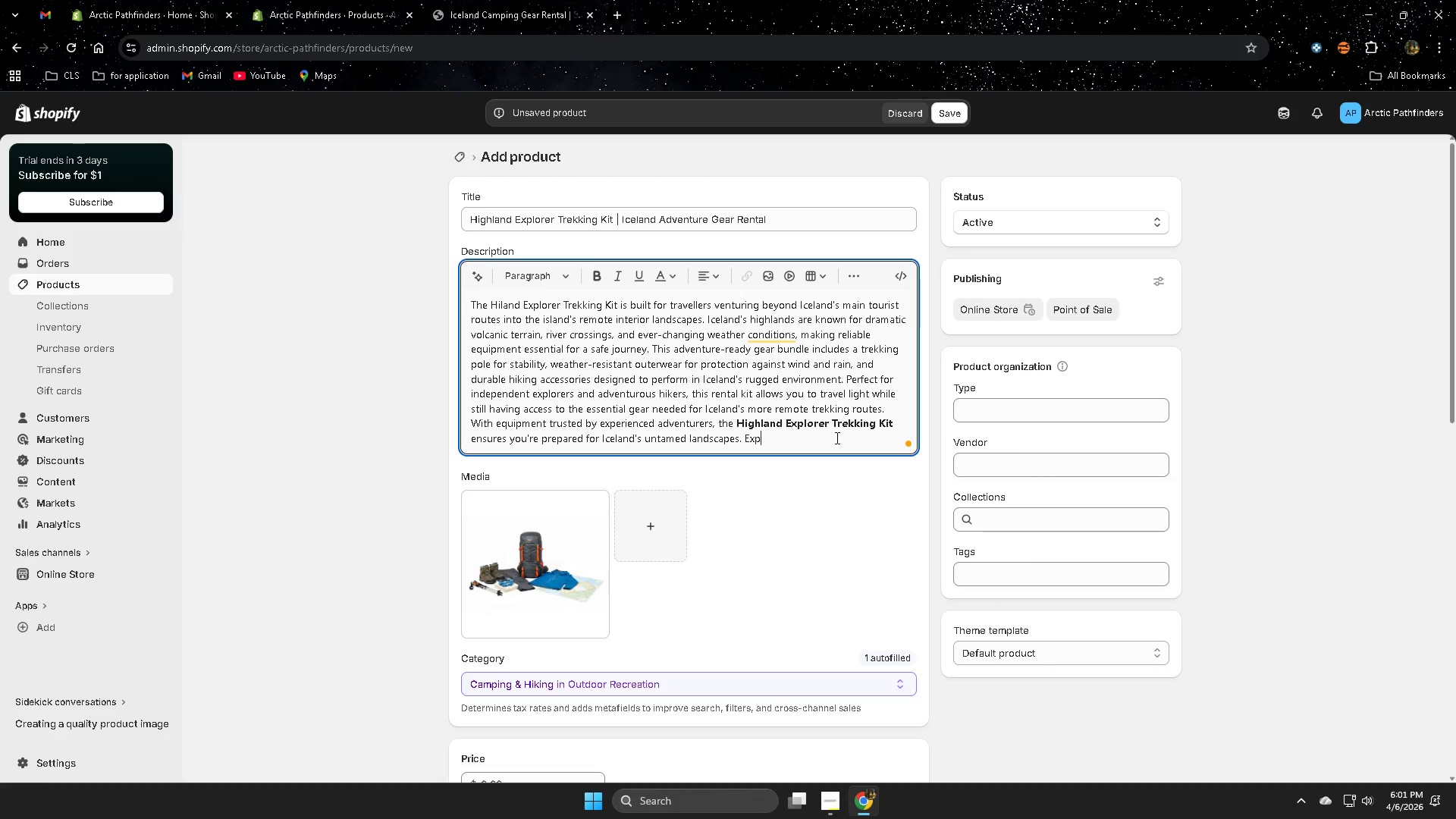 
type(lore cofidenl)
key(Backspace)
type(tly and exp)
 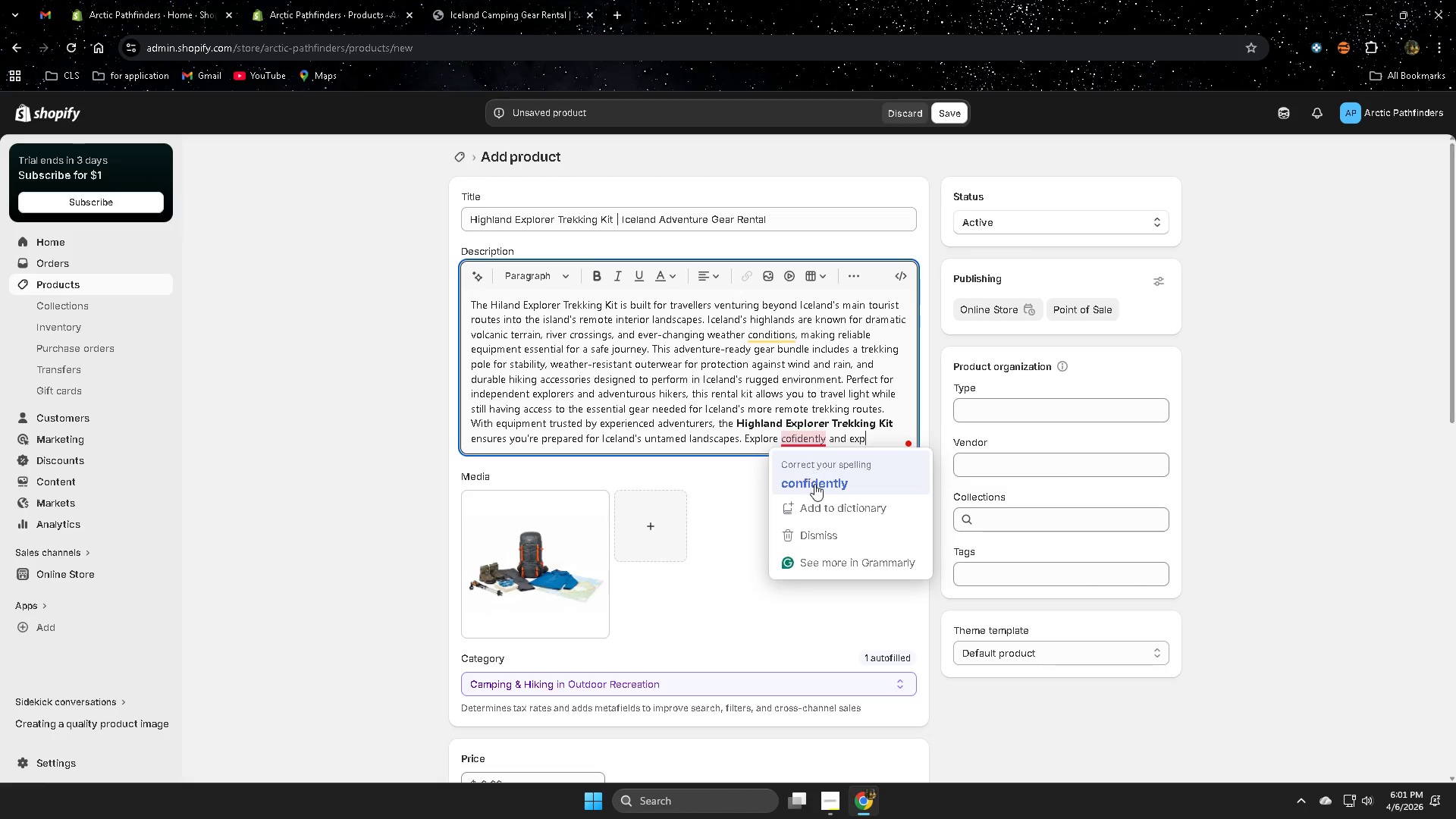 
wait(5.02)
 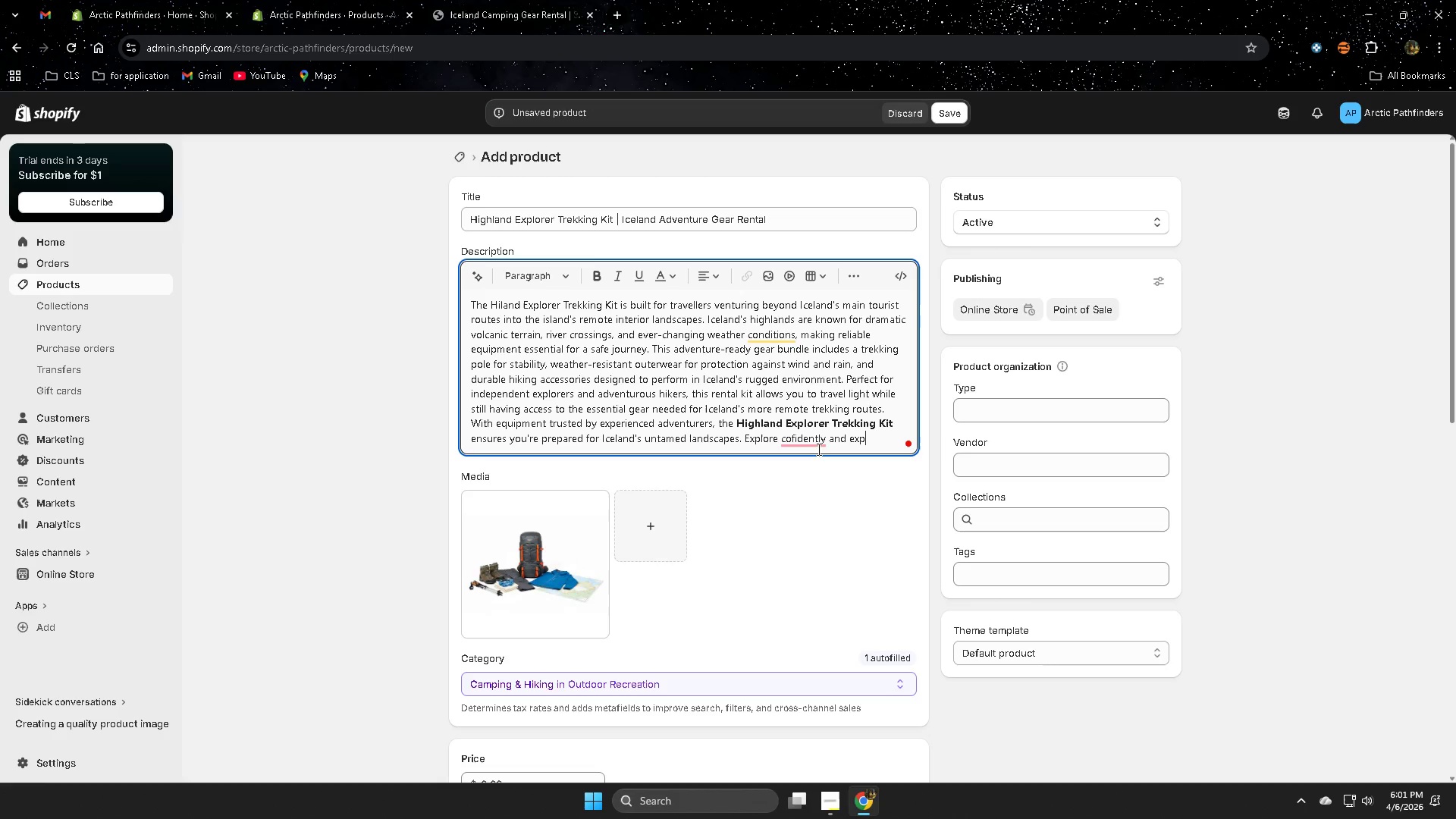 
left_click([890, 441])
 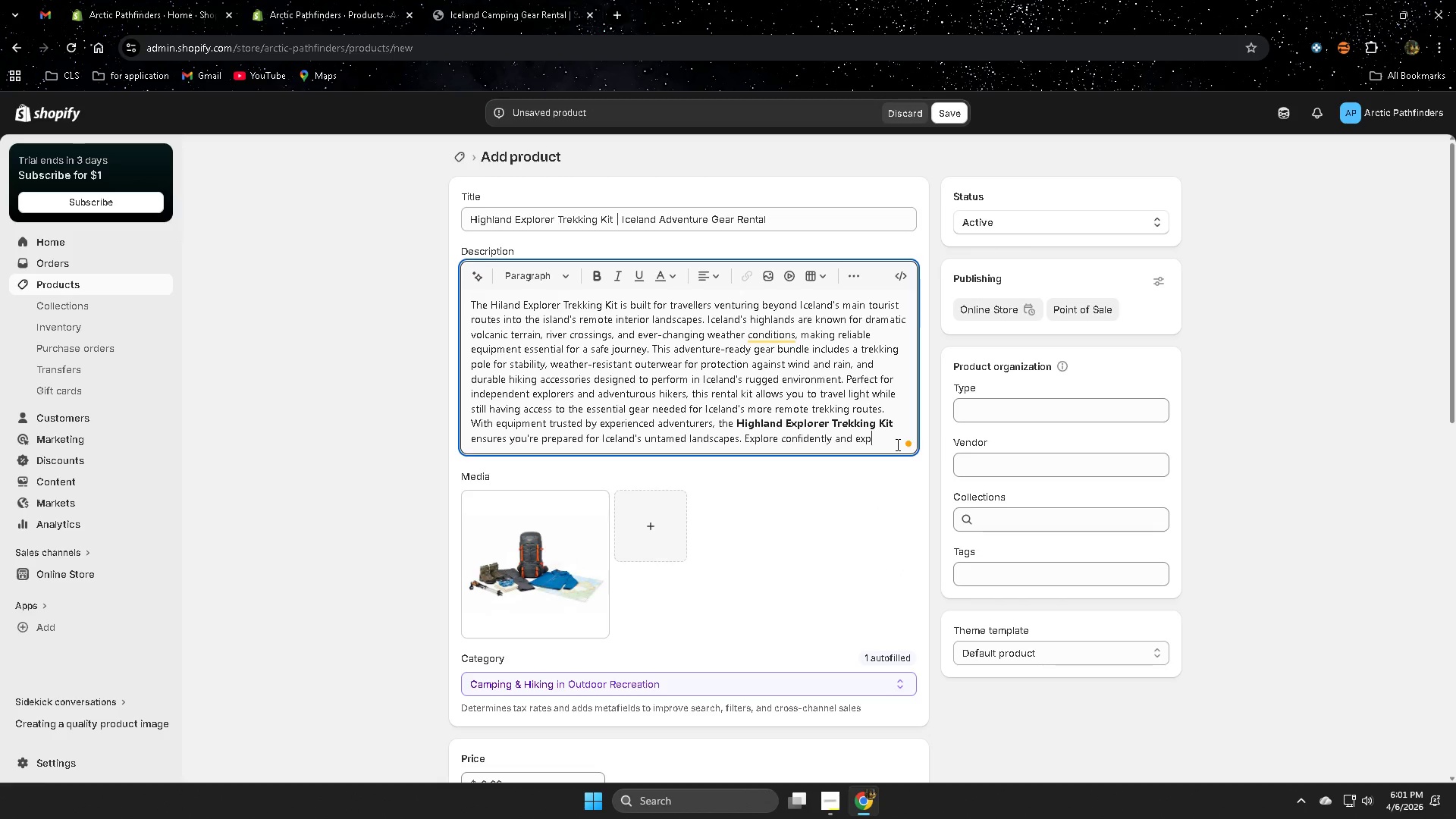 
type(r)
key(Backspace)
type(erience the wil beua)
key(Backspace)
type(ty of O)
key(Backspace)
type(i)
key(Backspace)
 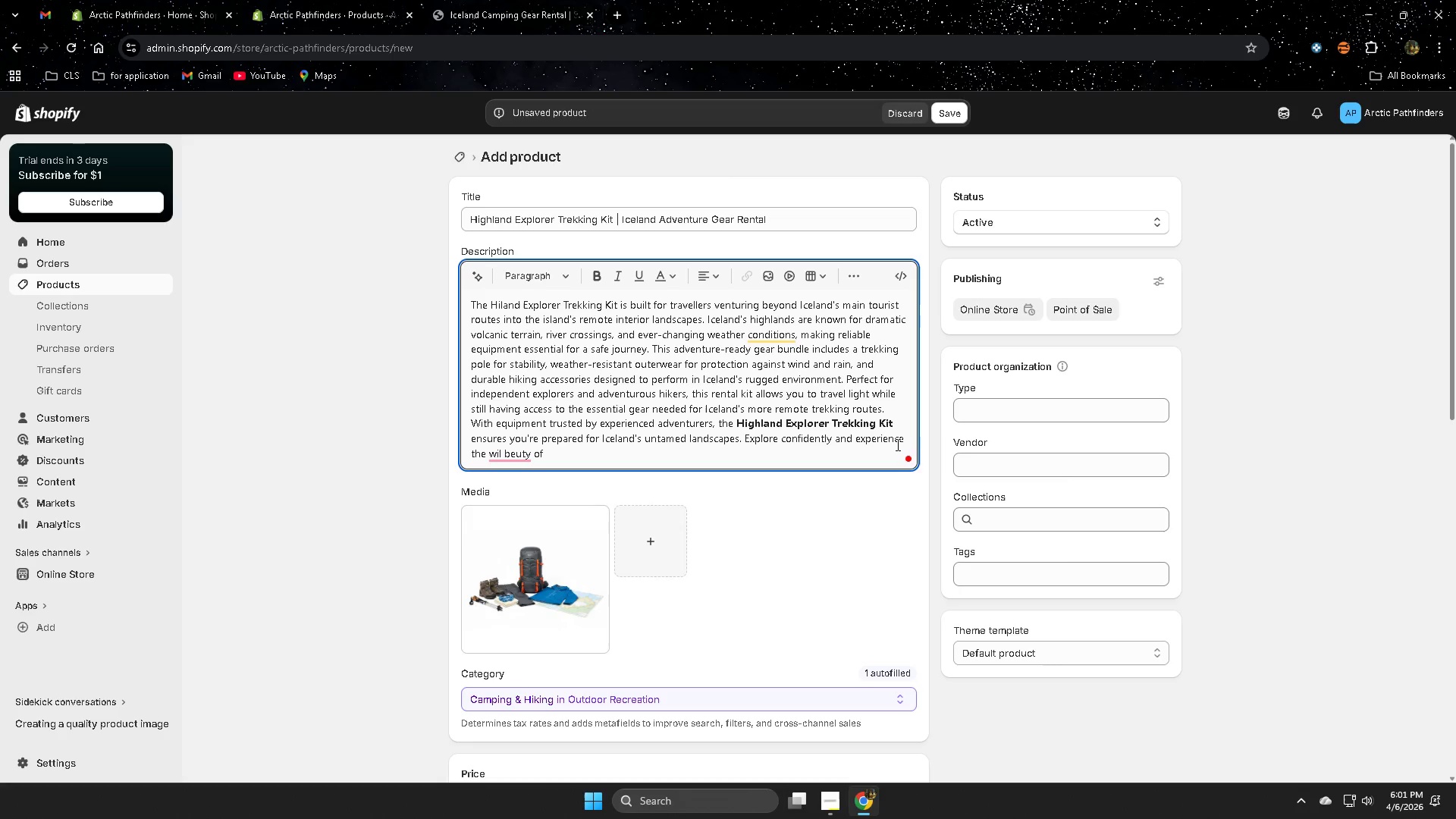 
left_click([645, 444])
 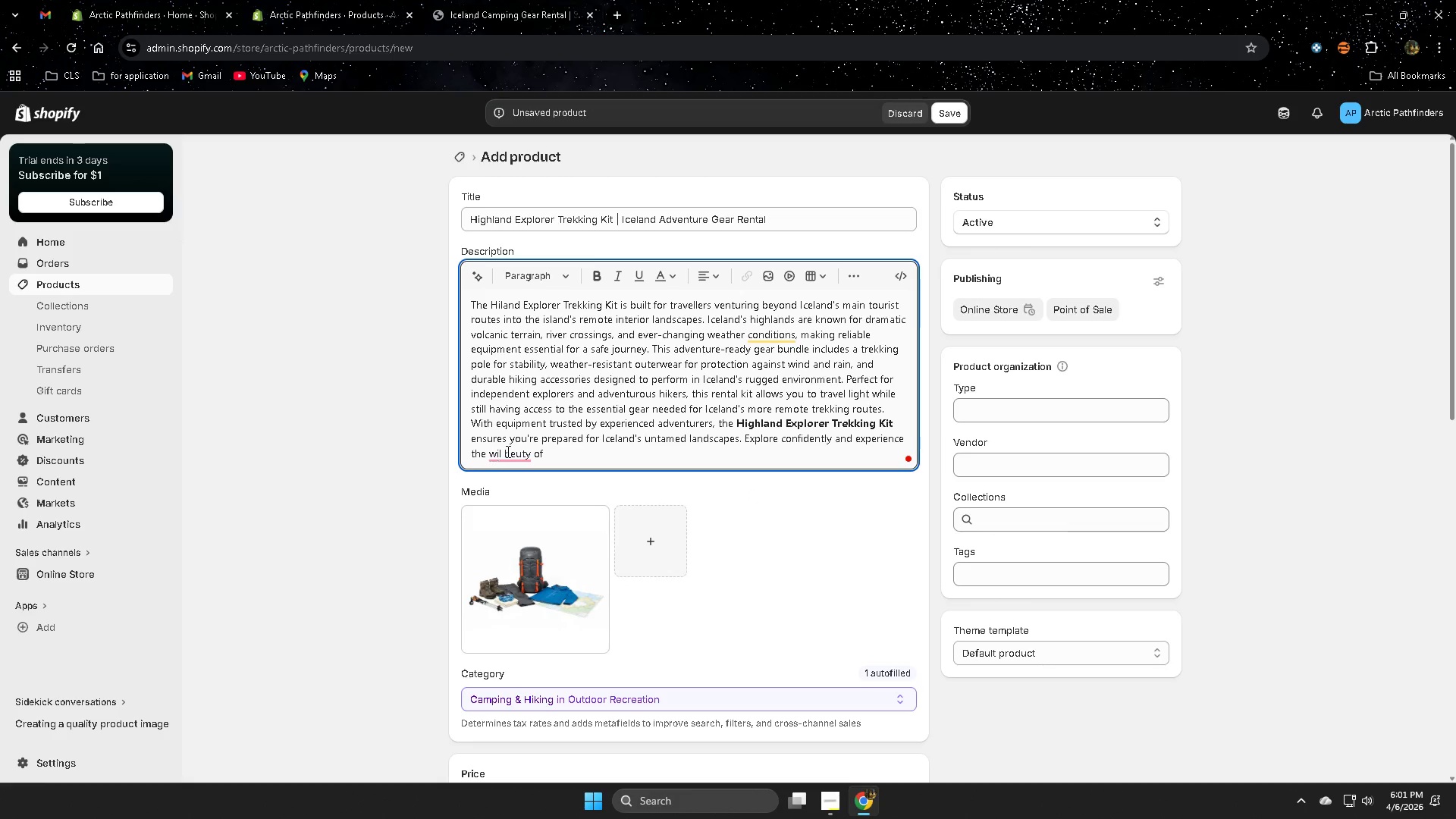 
left_click([504, 452])
 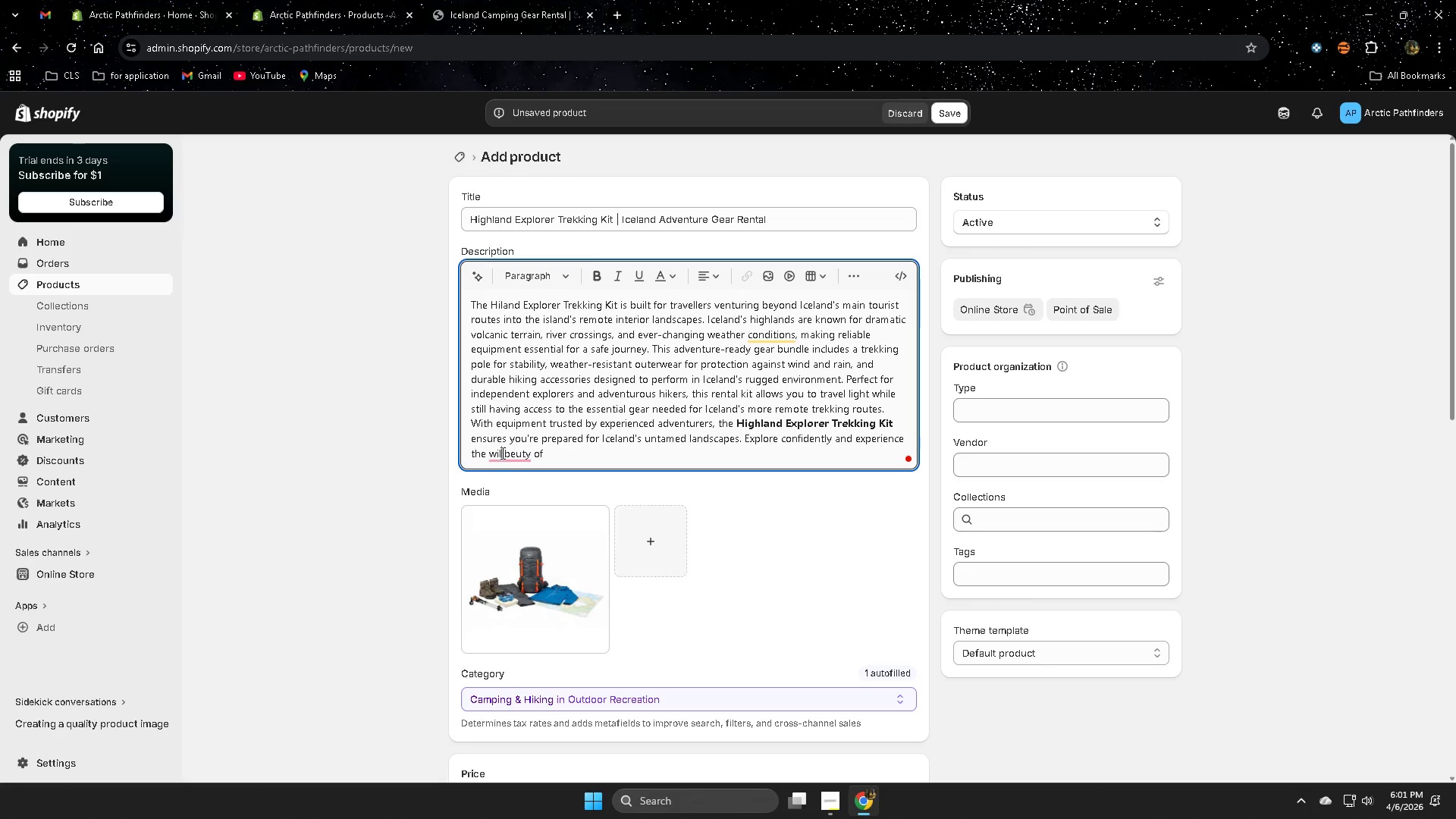 
key(D)
 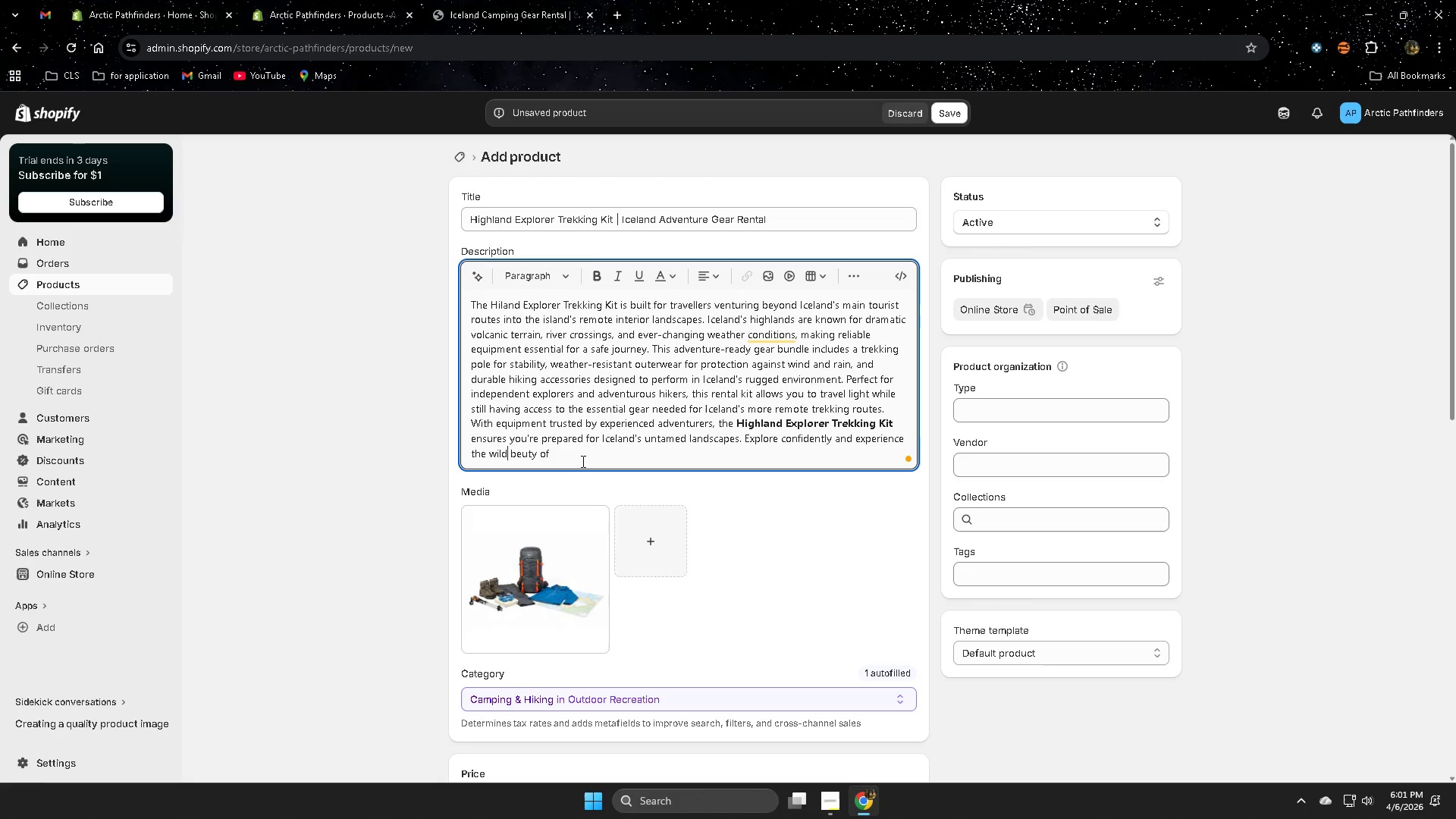 
left_click([582, 461])
 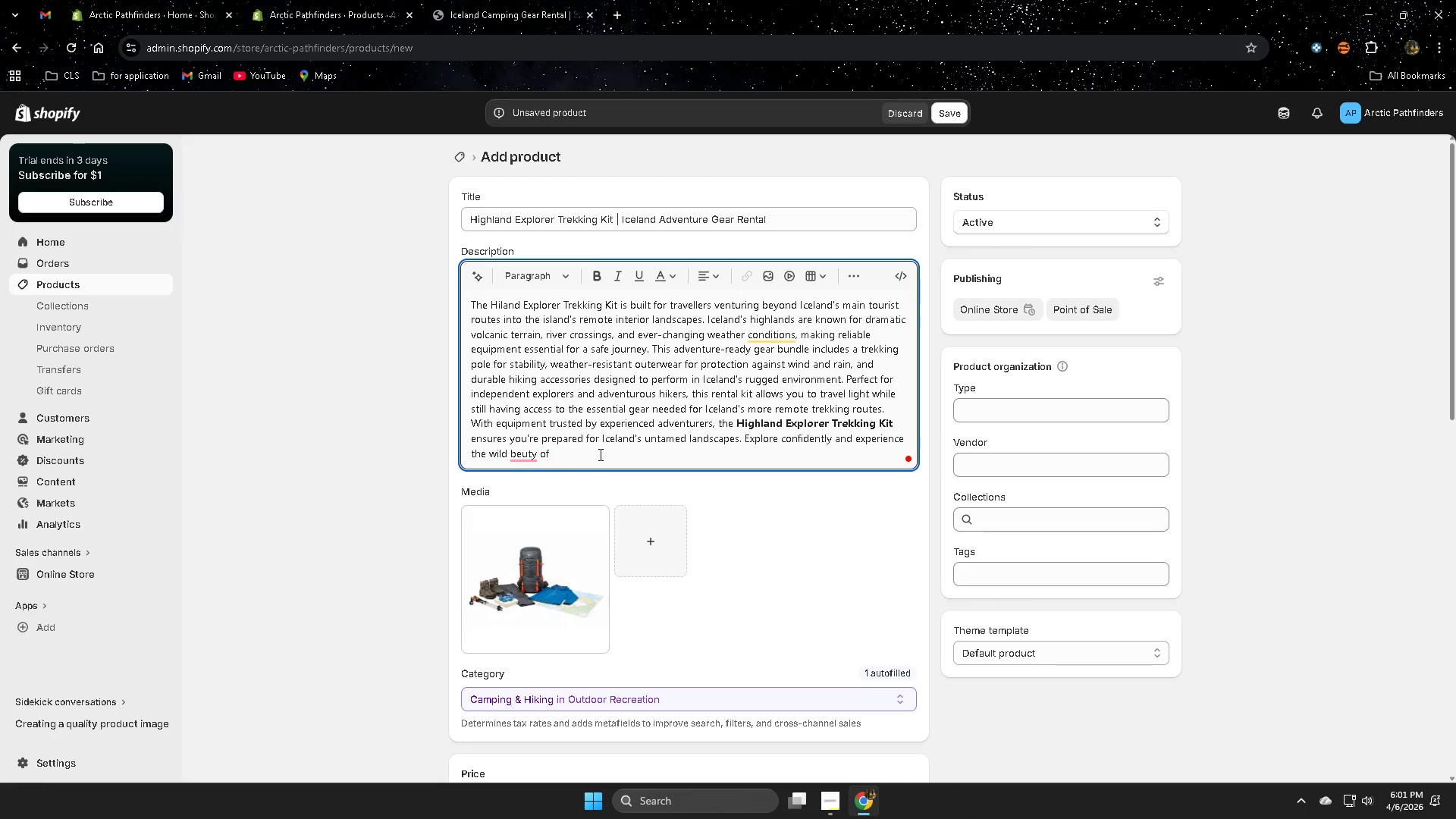 
wait(8.17)
 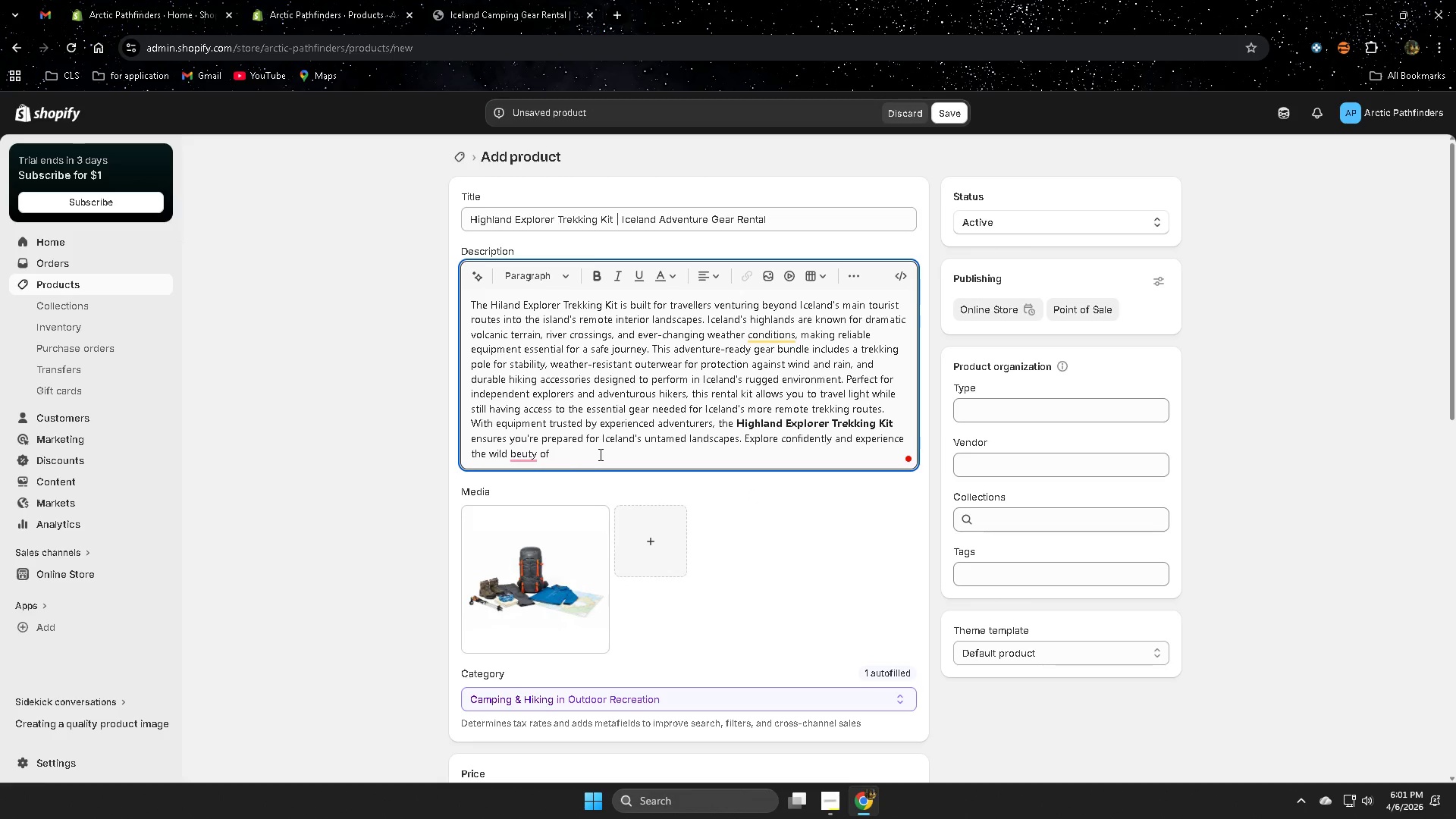 
type(pf )
key(Backspace)
key(Backspace)
 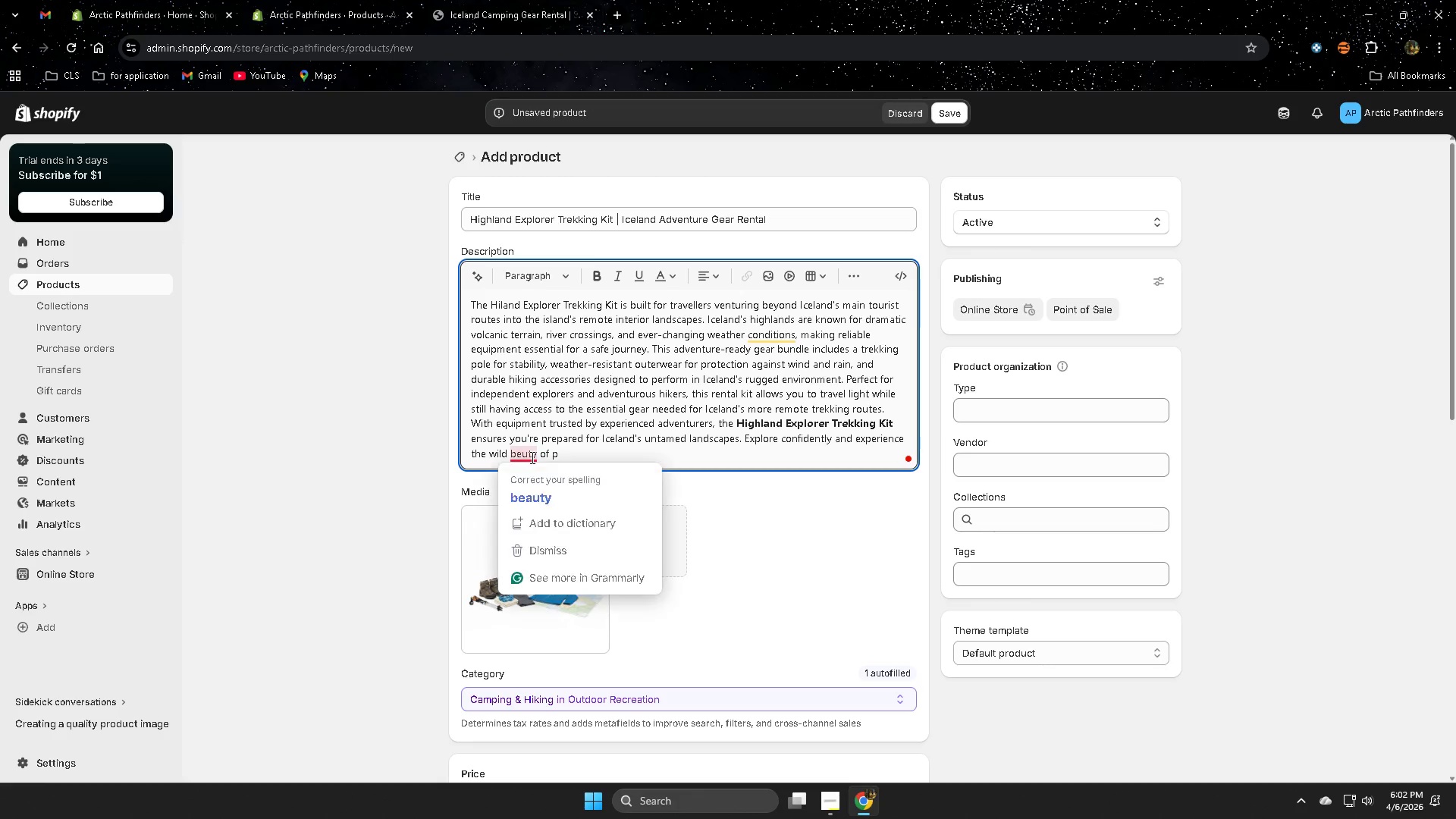 
left_click([557, 500])
 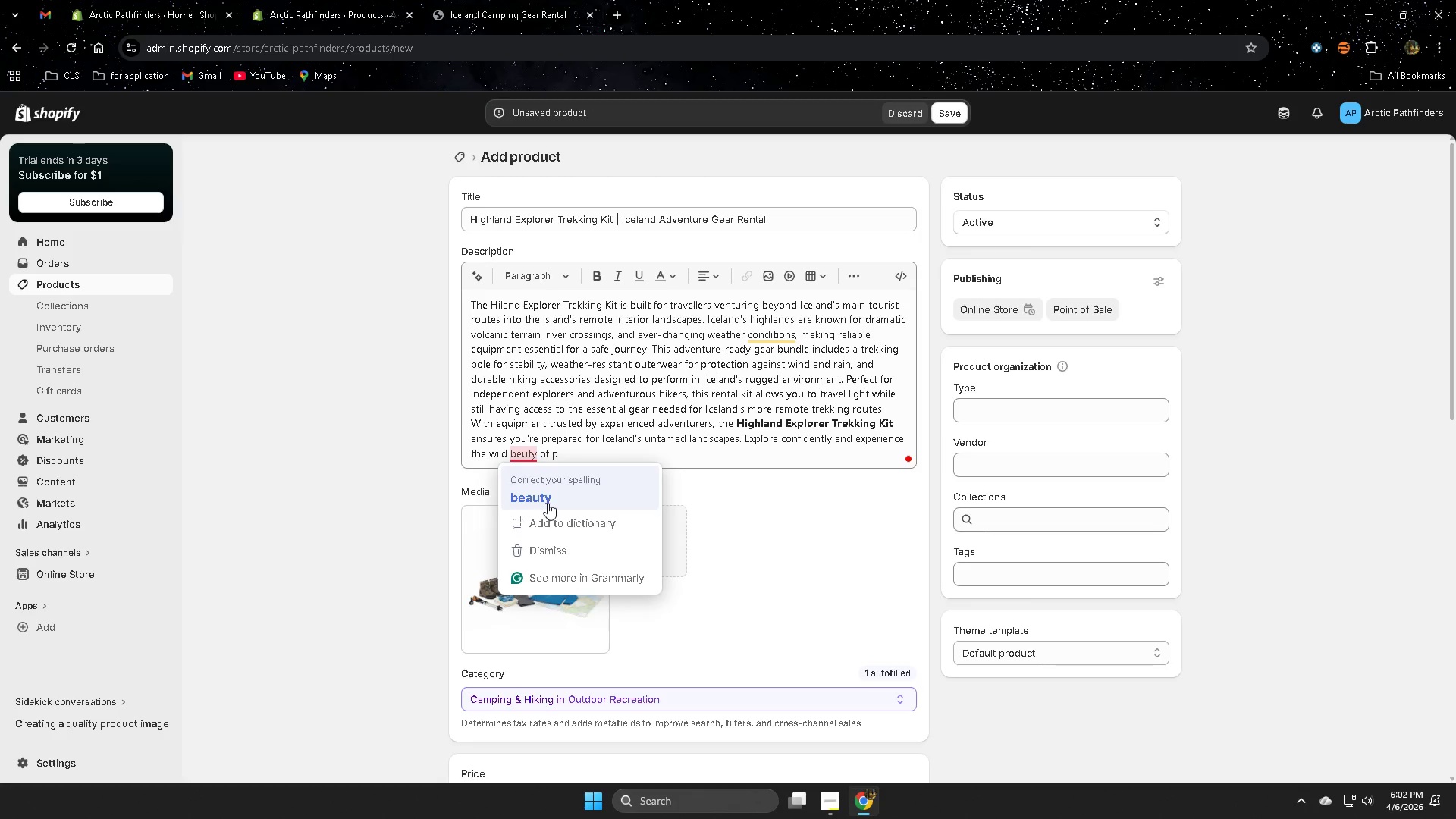 
double_click([590, 458])
 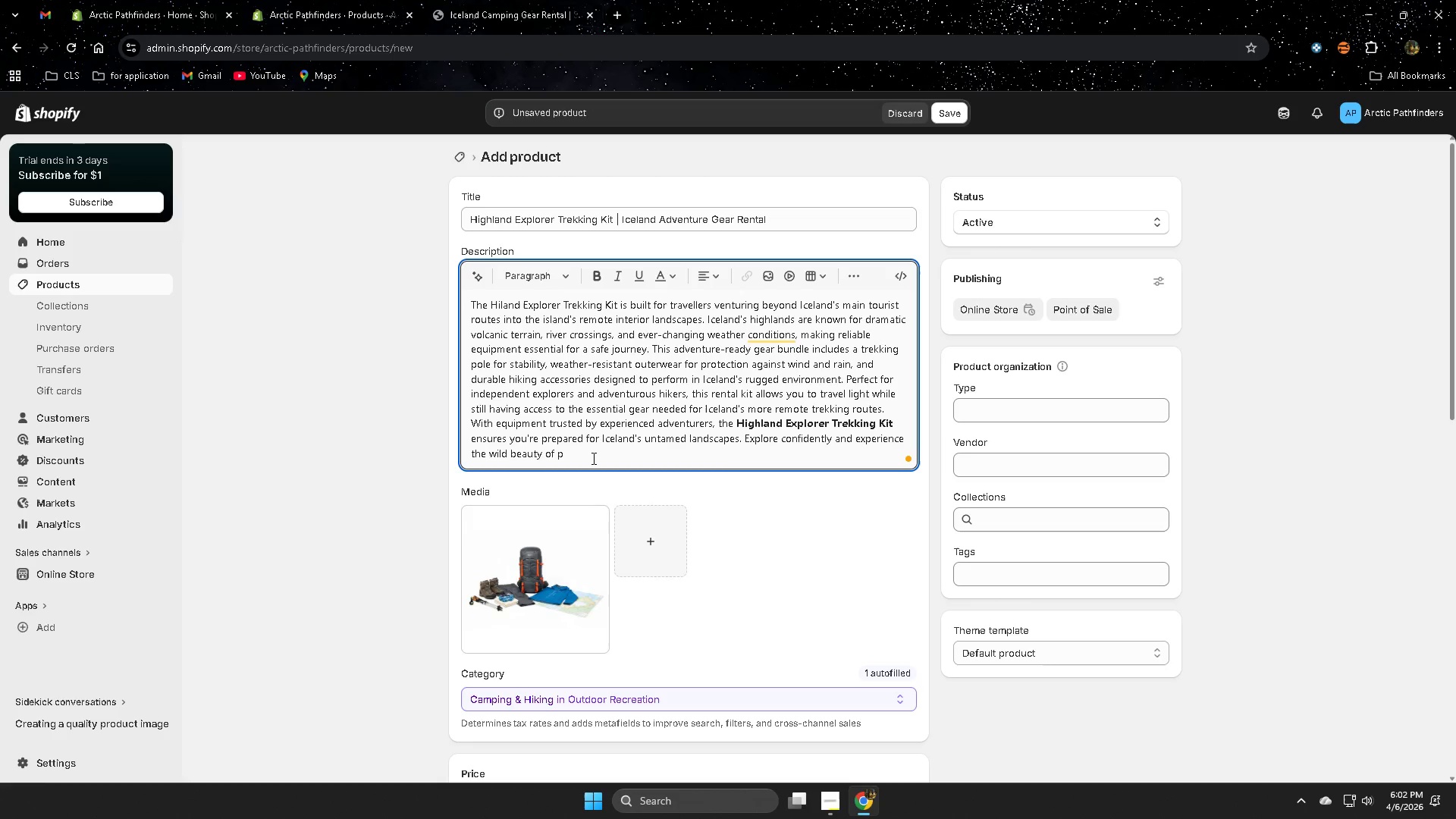 
key(Backspace)
type(Iceland's hil)
 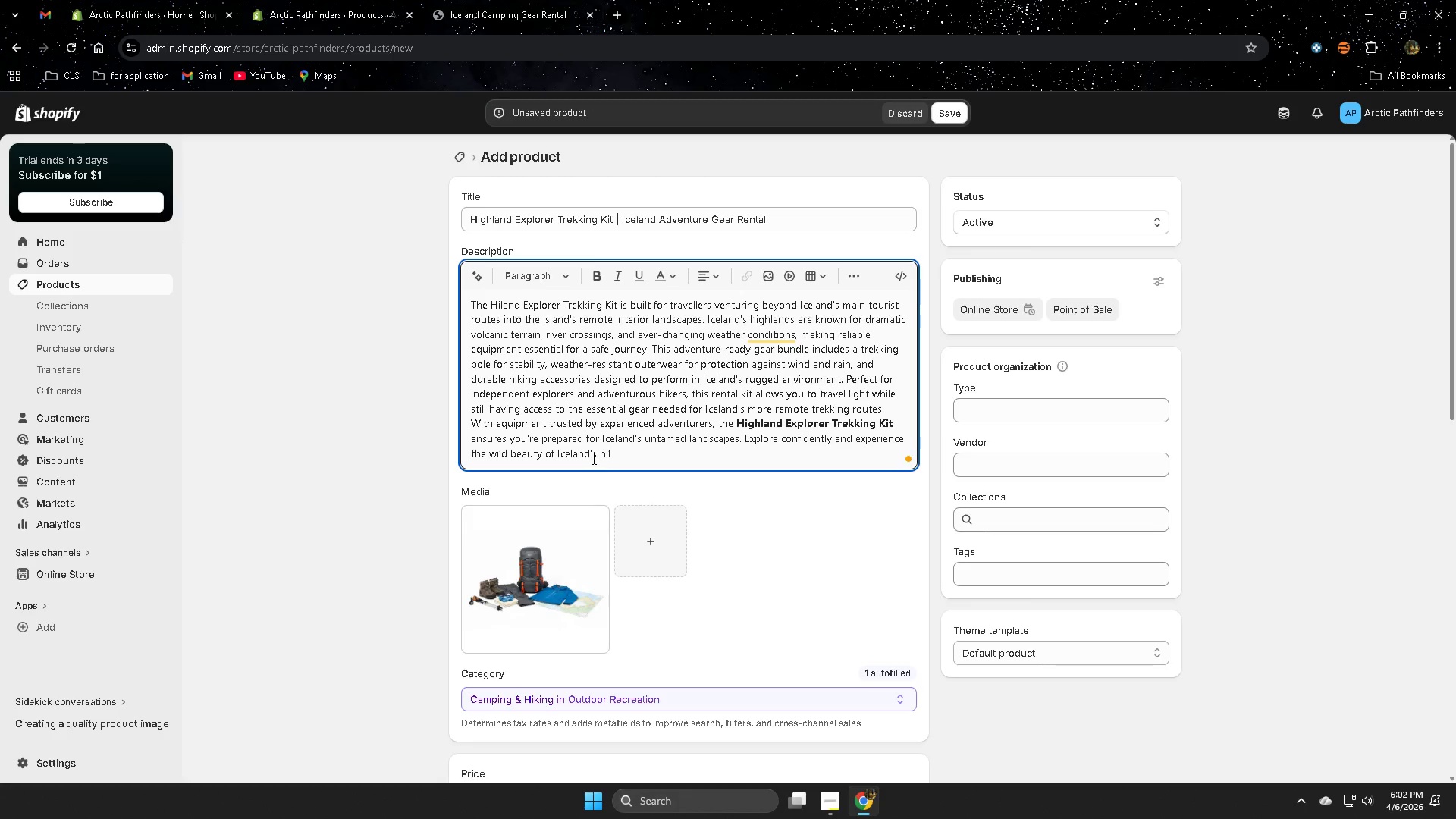 
type(and's )
key(Backspace)
key(Backspace)
type(s)
key(Backspace)
key(Backspace)
type(s with )
 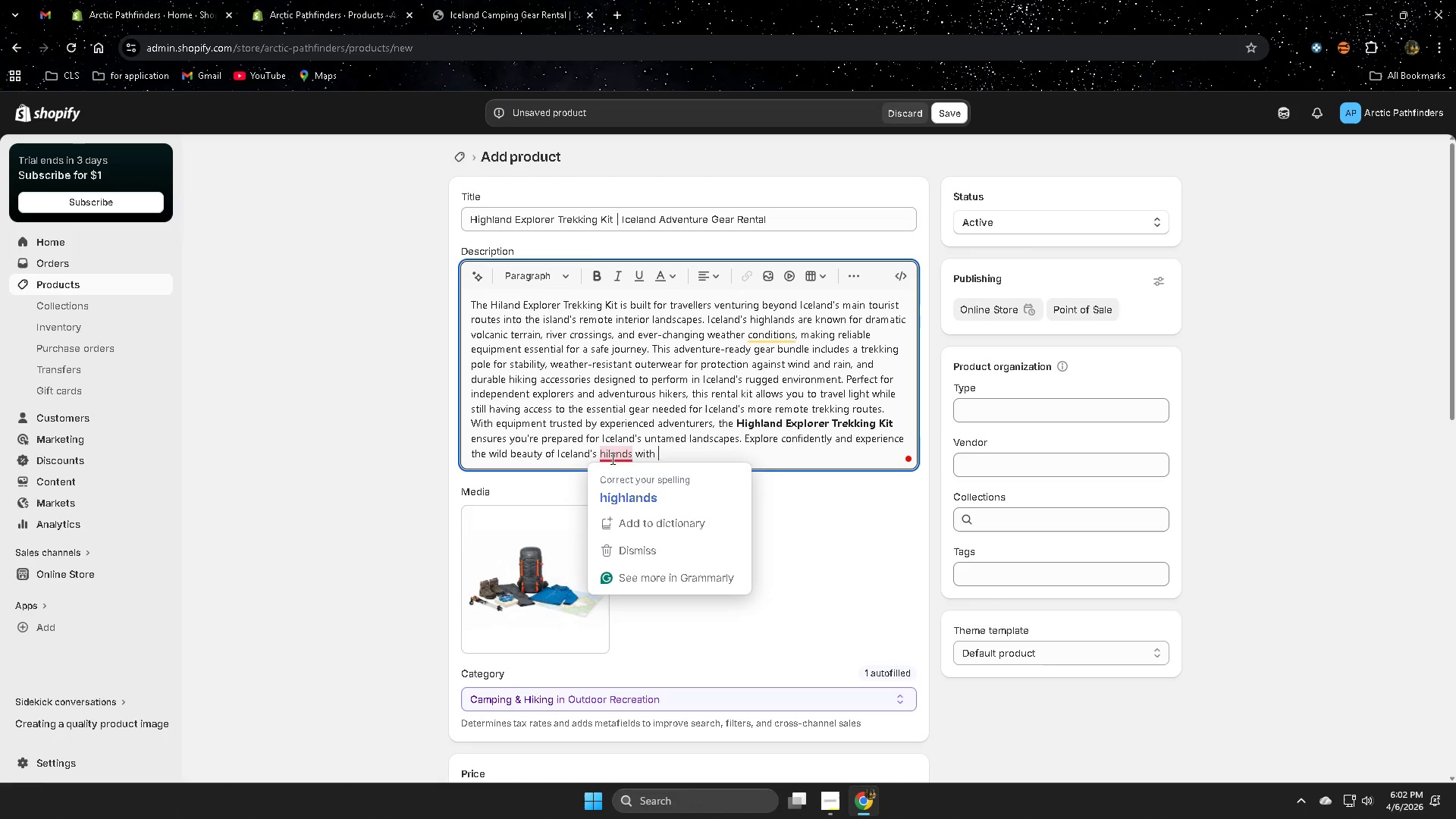 
left_click_drag(start_coordinate=[623, 492], to_coordinate=[628, 491])
 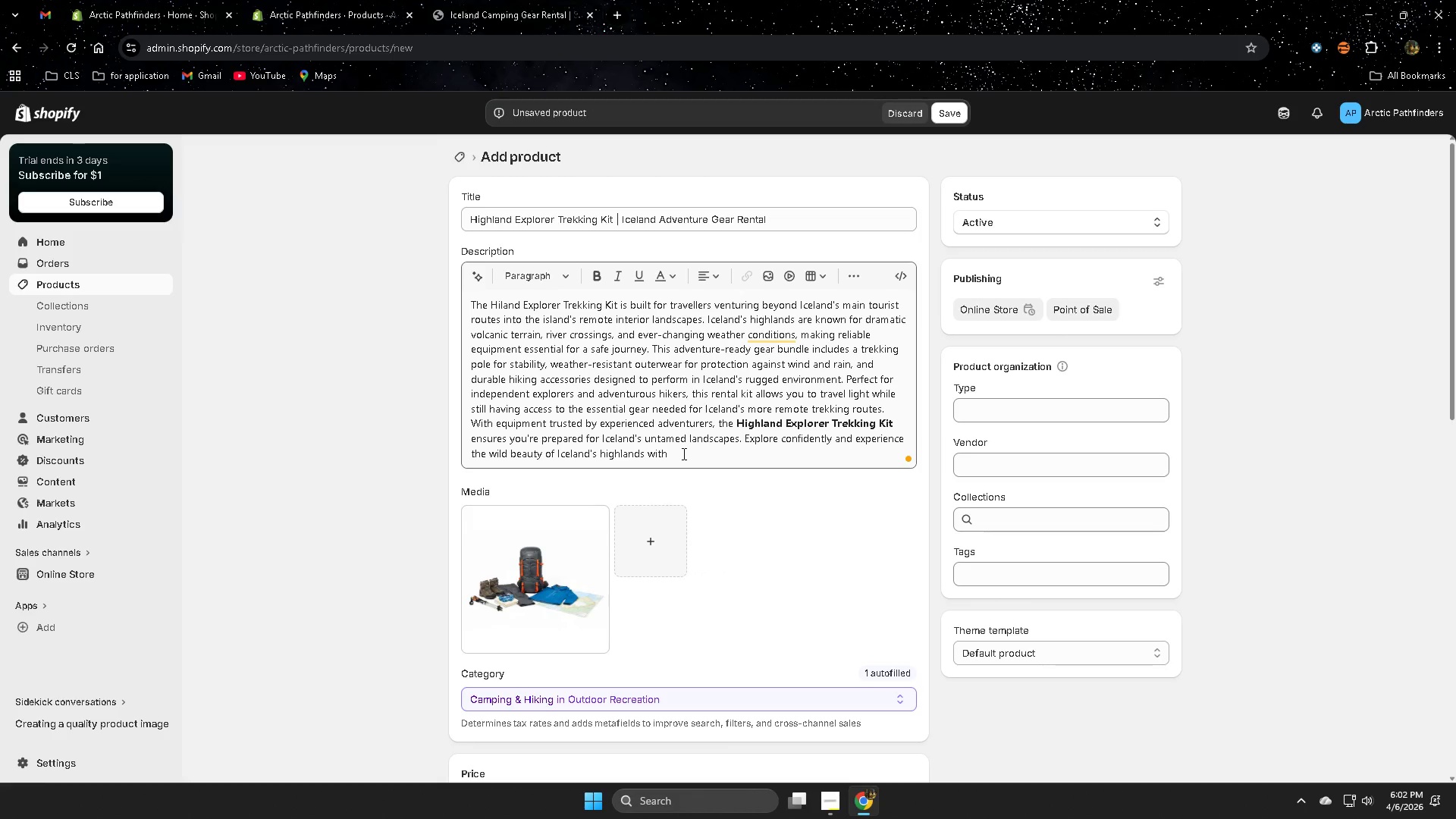 
double_click([682, 453])
 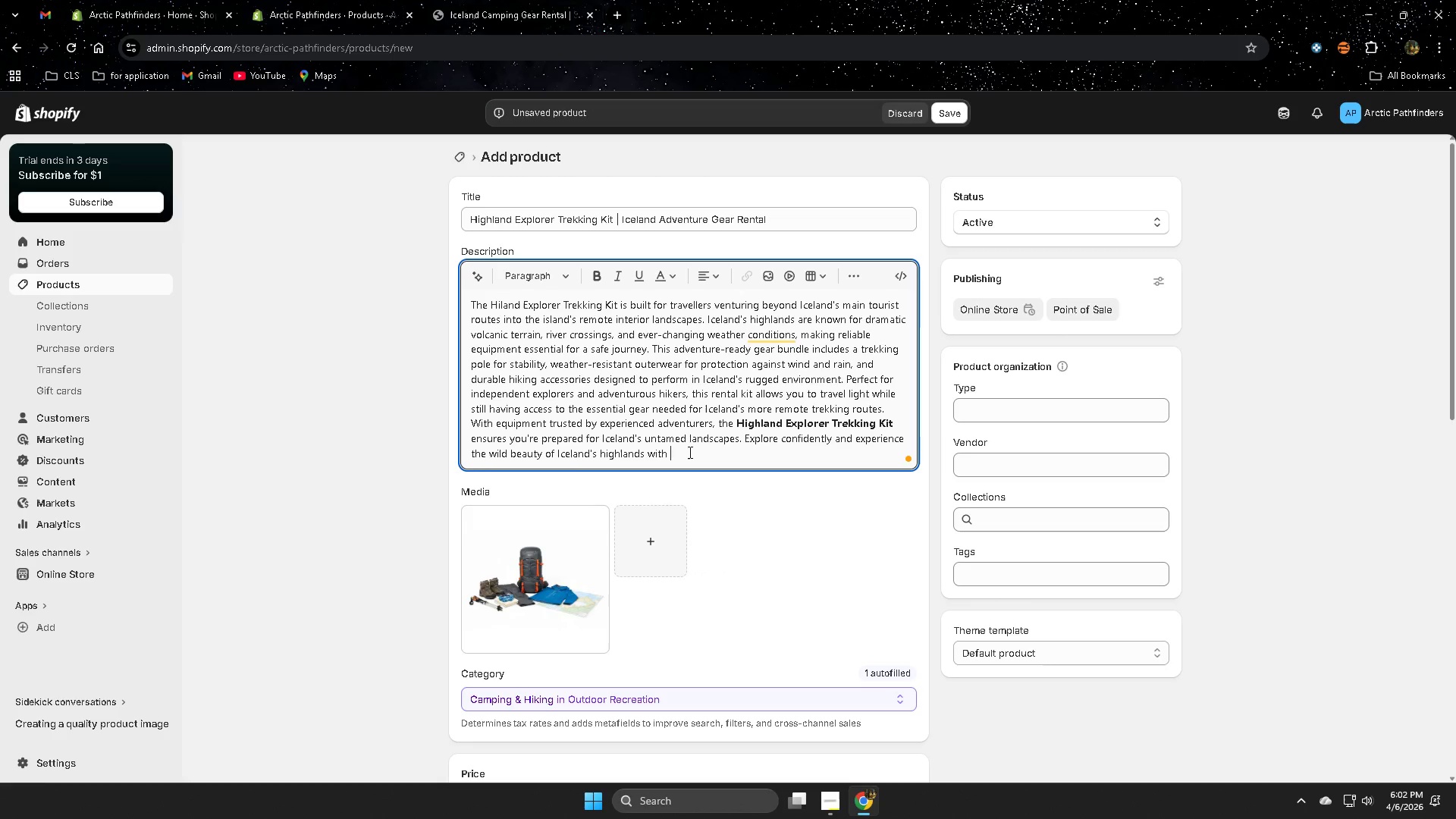 
type(the right gear for the adventr)
key(Backspace)
type(ure.)
 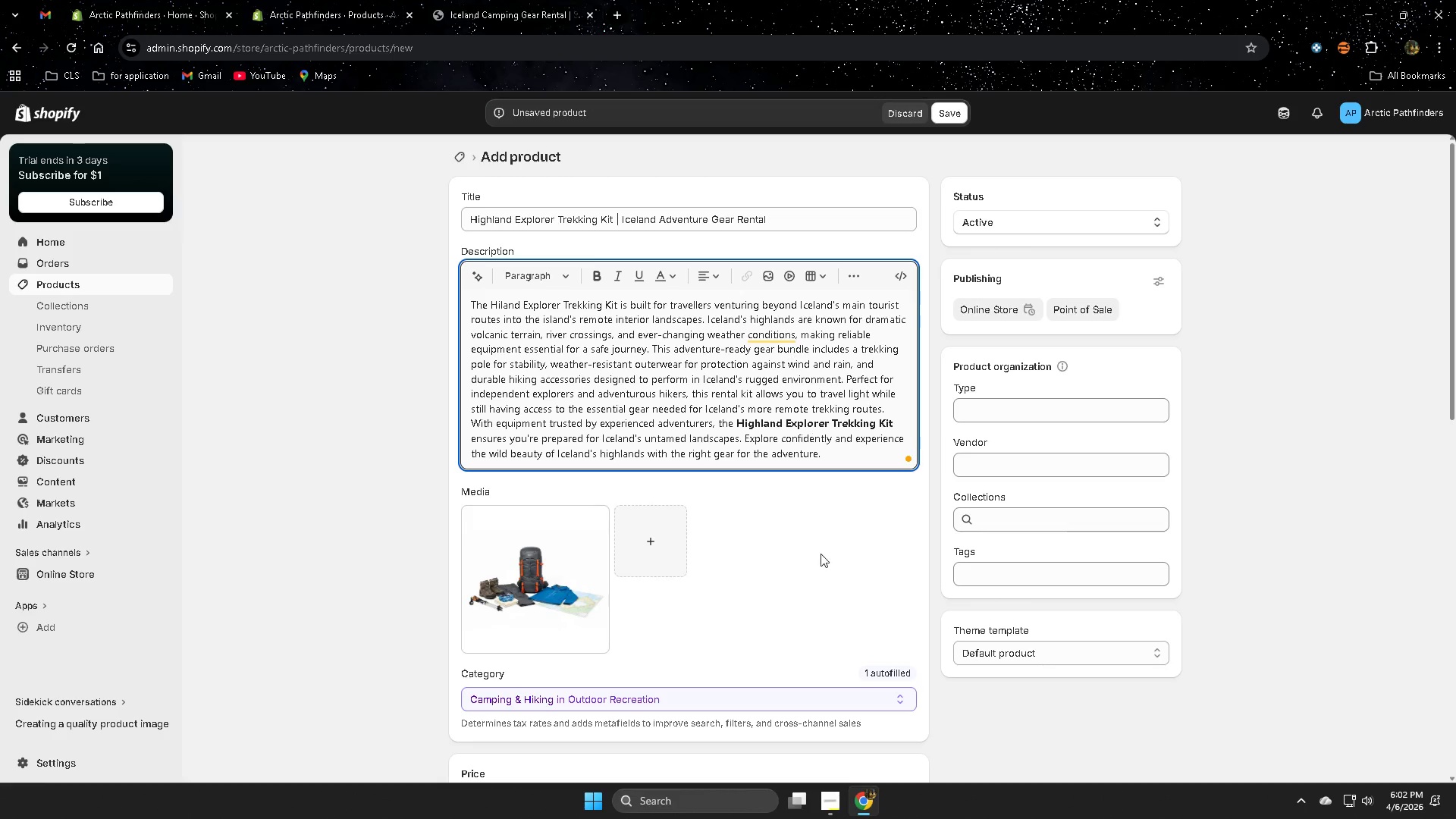 
left_click([539, 359])
 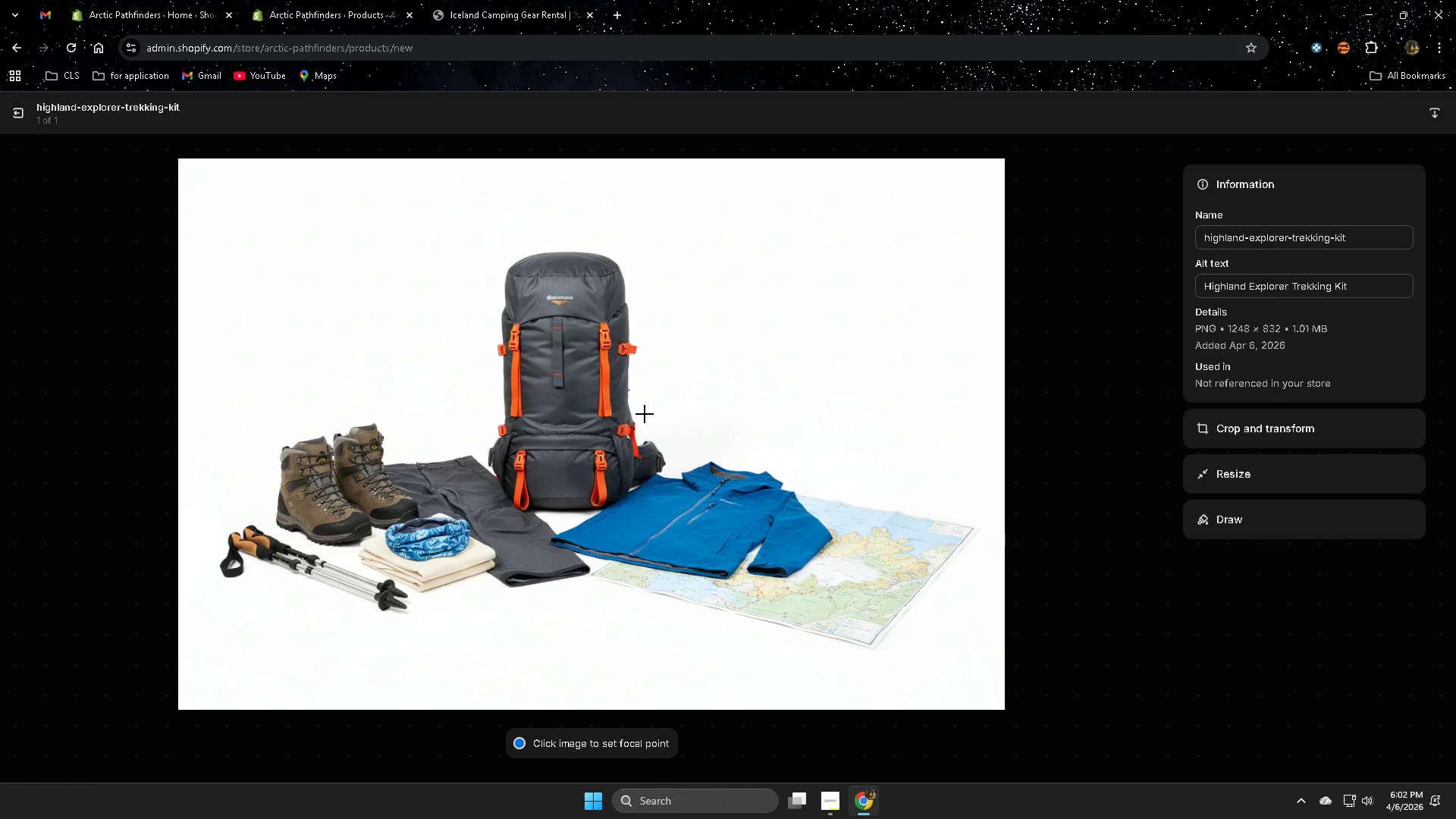 
scroll: coordinate [812, 566], scroll_direction: down, amount: 3.0
 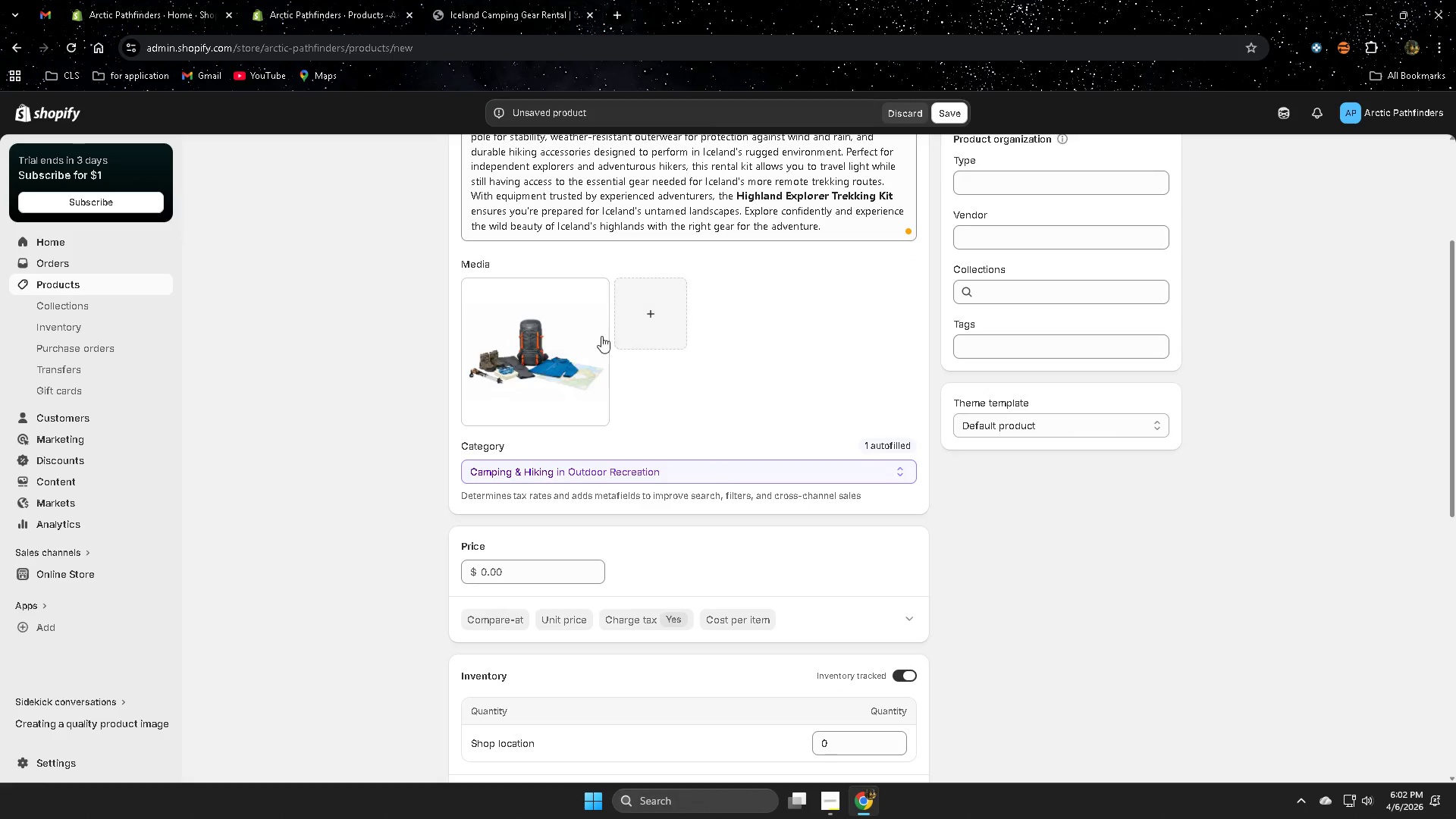 
double_click([1312, 279])
 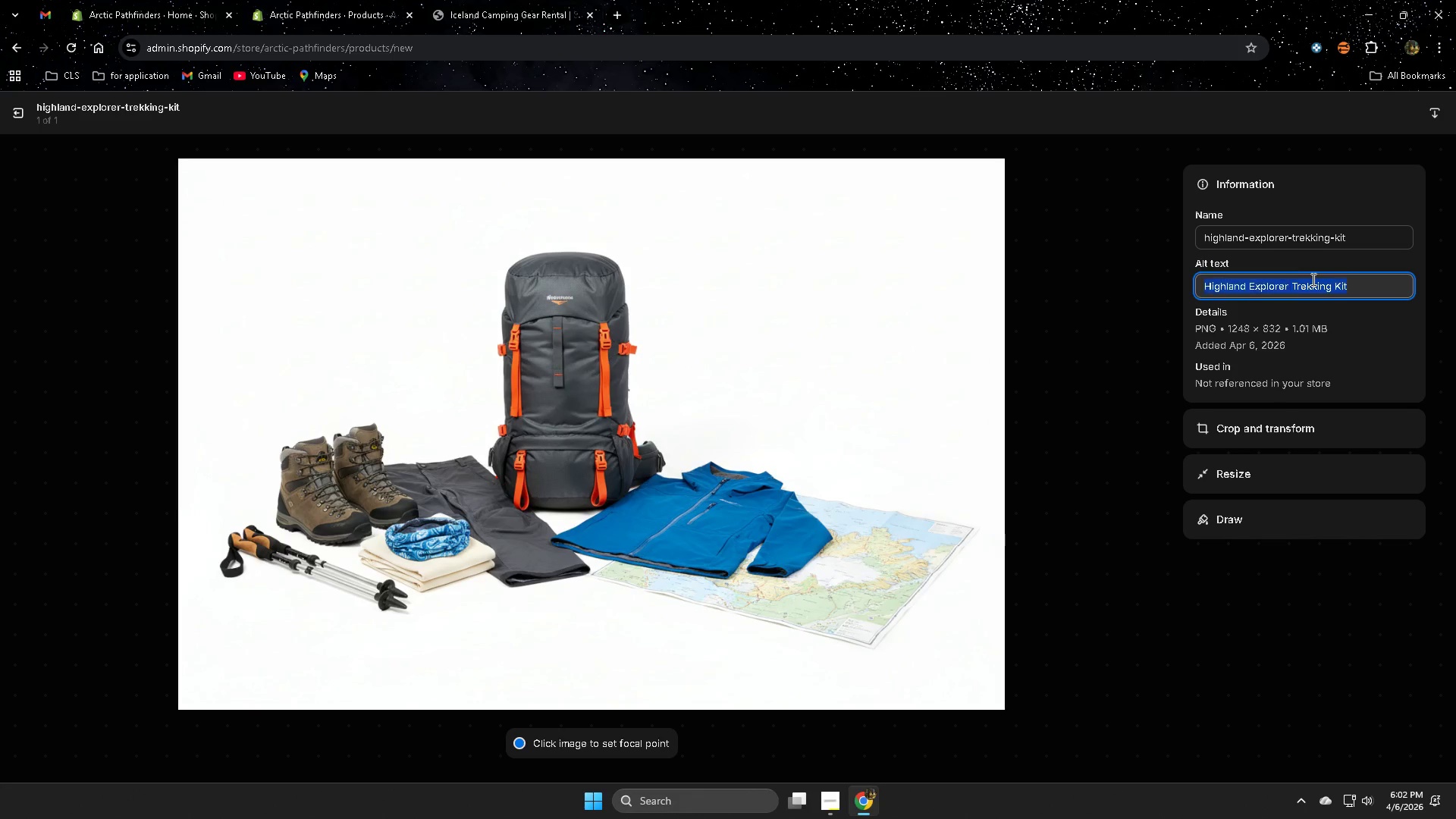 
triple_click([1312, 279])
 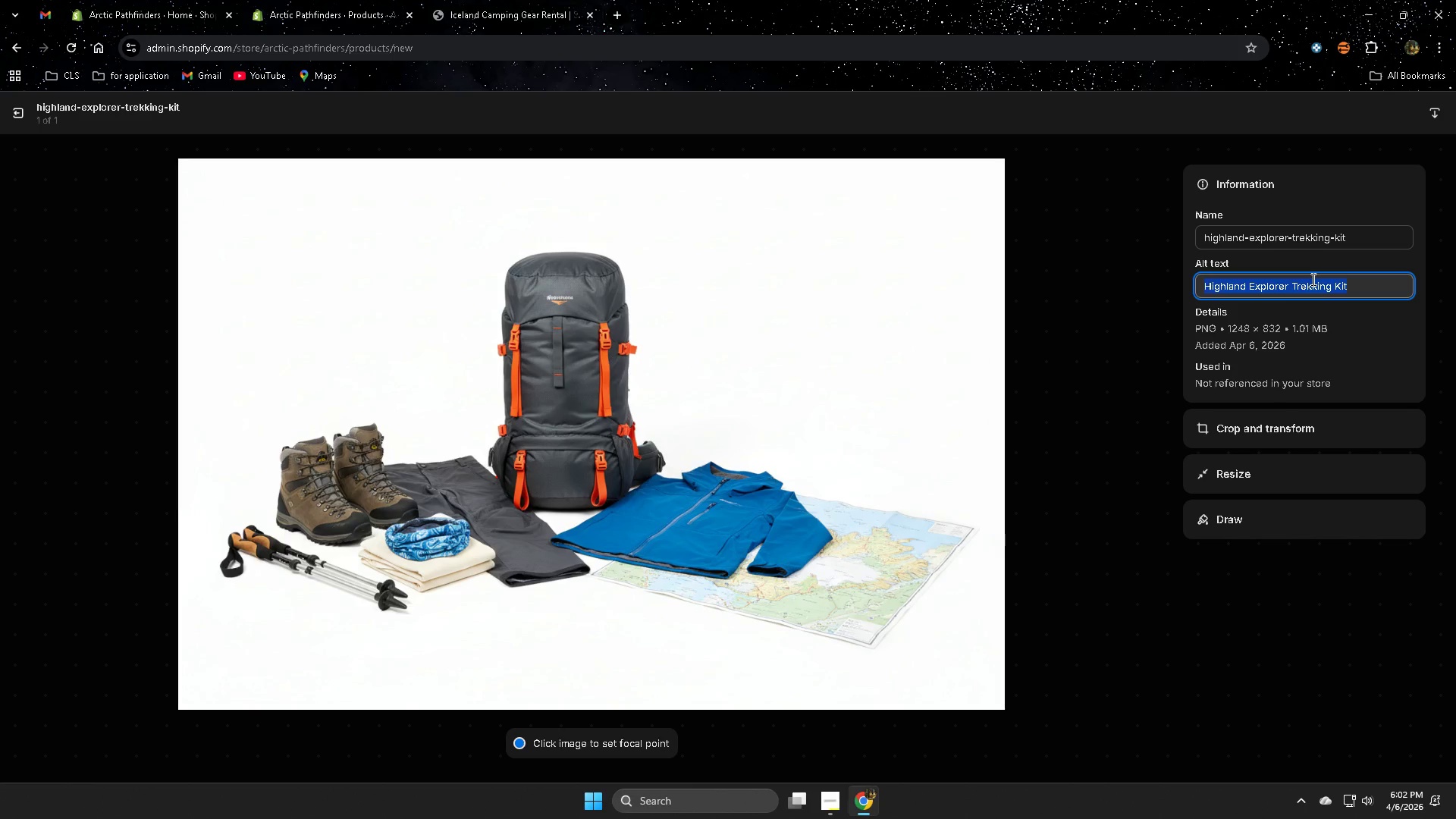 
triple_click([1312, 279])
 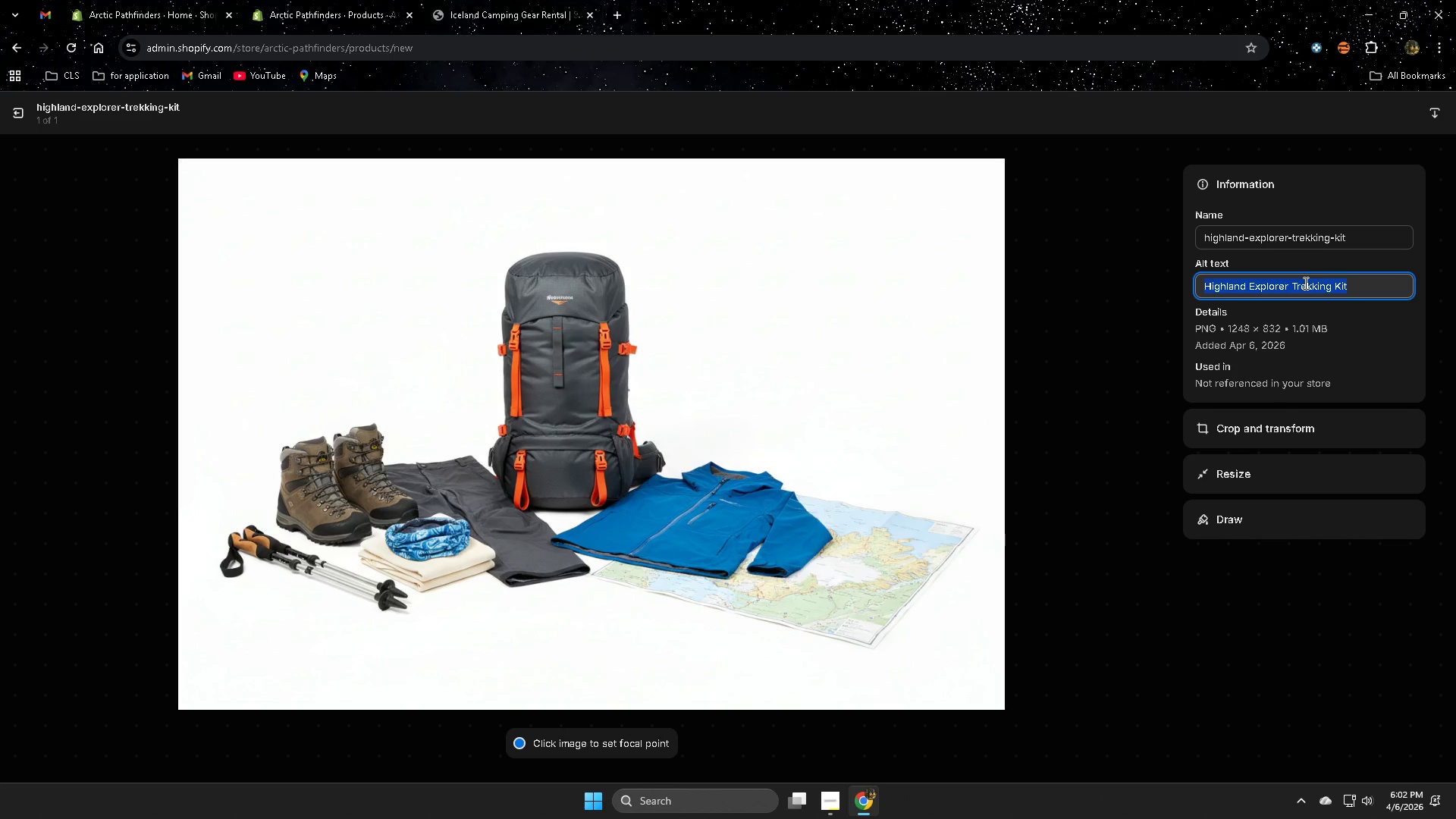 
key(Delete)
 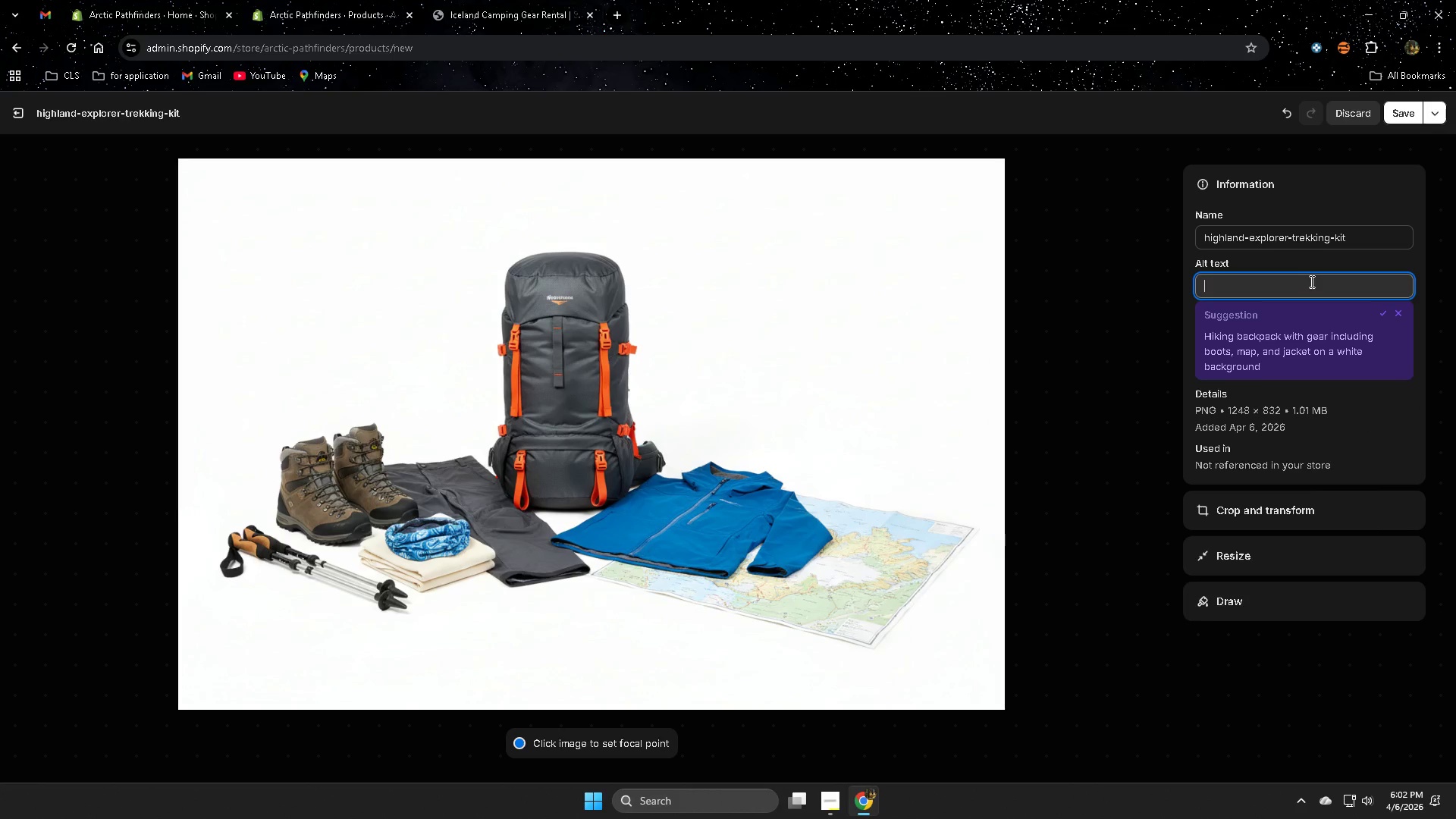 
wait(6.23)
 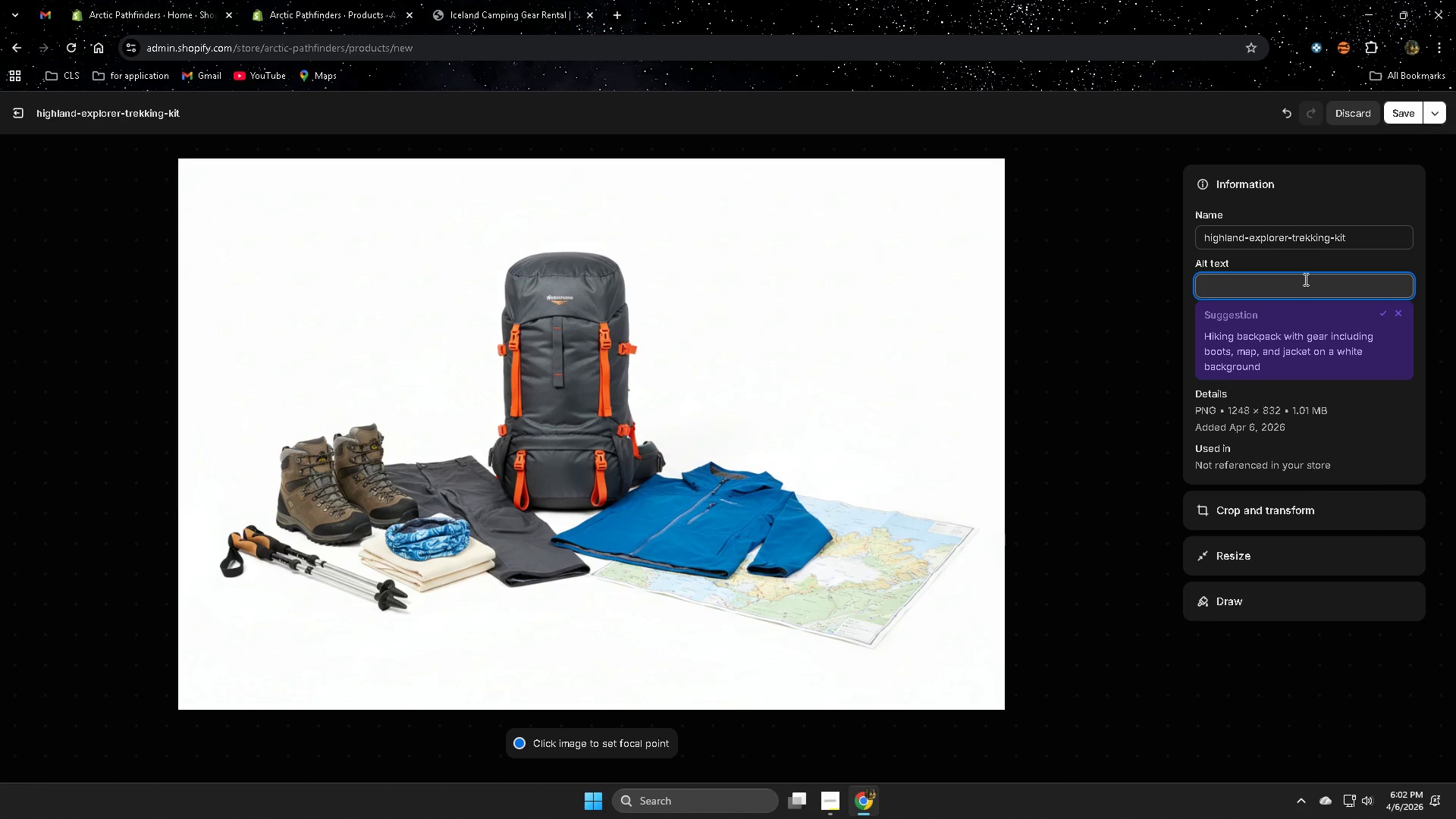 
type(Icek)
key(Backspace)
type(land summer camping gear rental bunfl)
key(Backspace)
key(Backspace)
type(dles)
 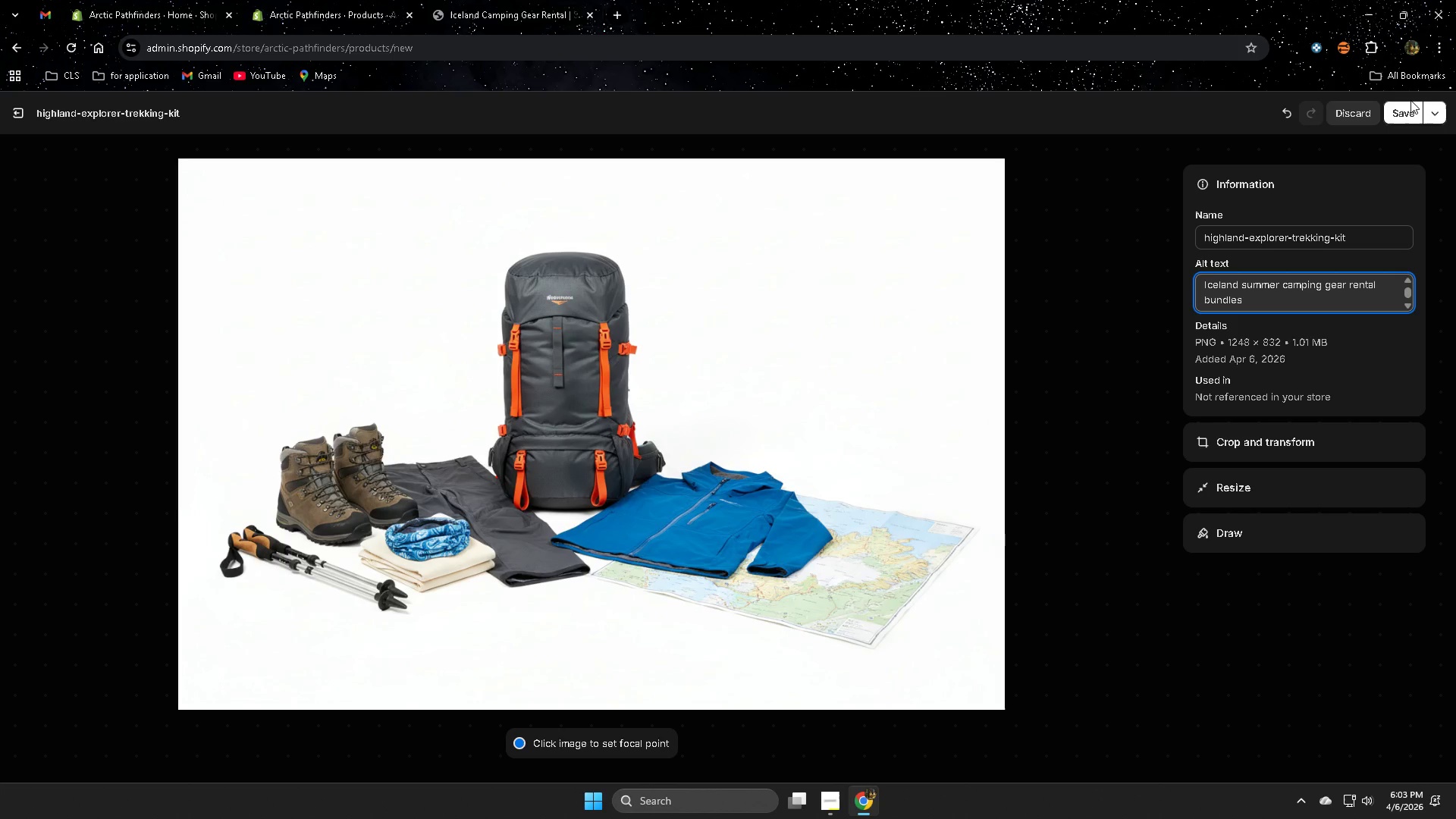 
left_click([1403, 120])
 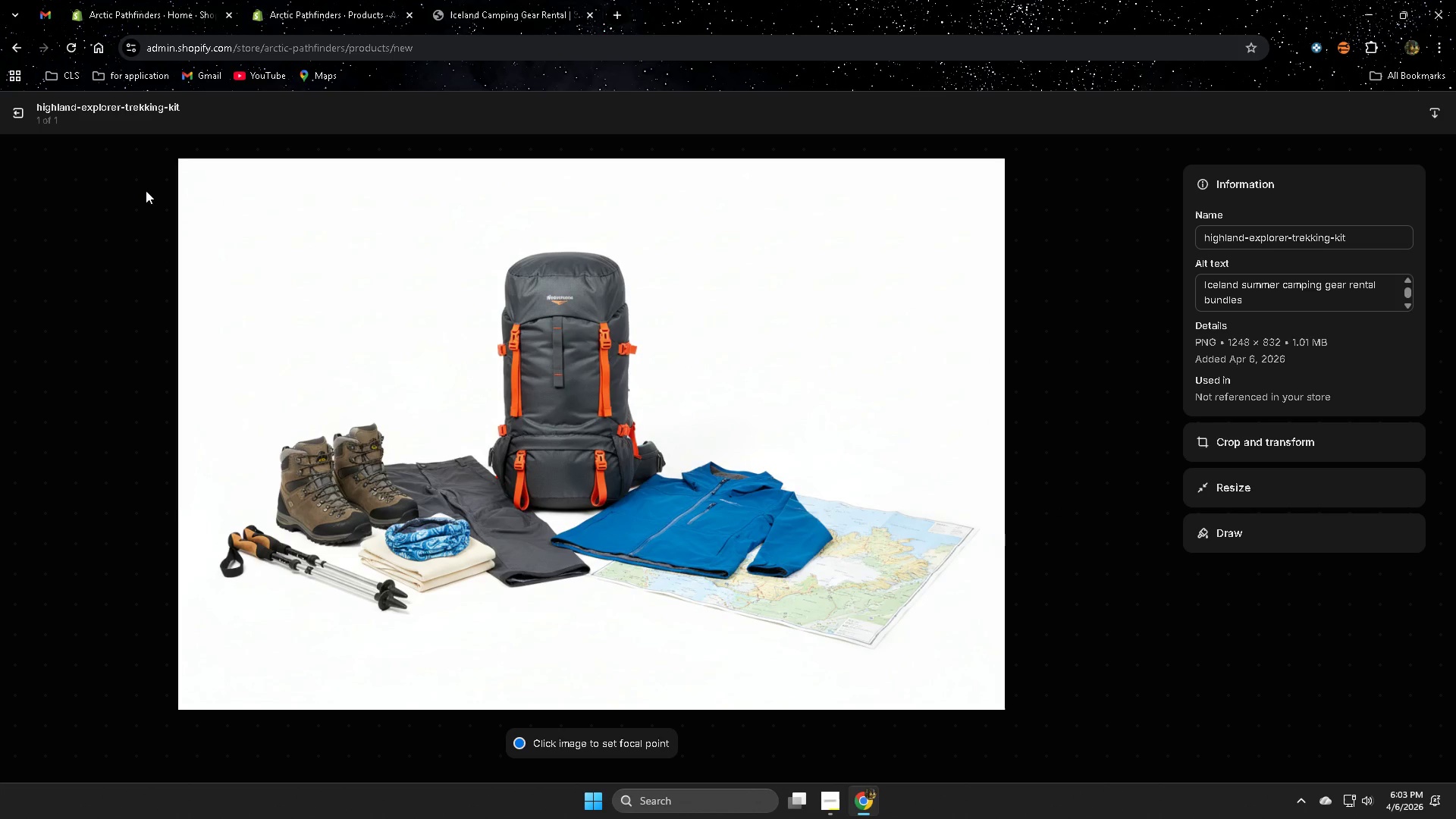 
left_click([19, 114])
 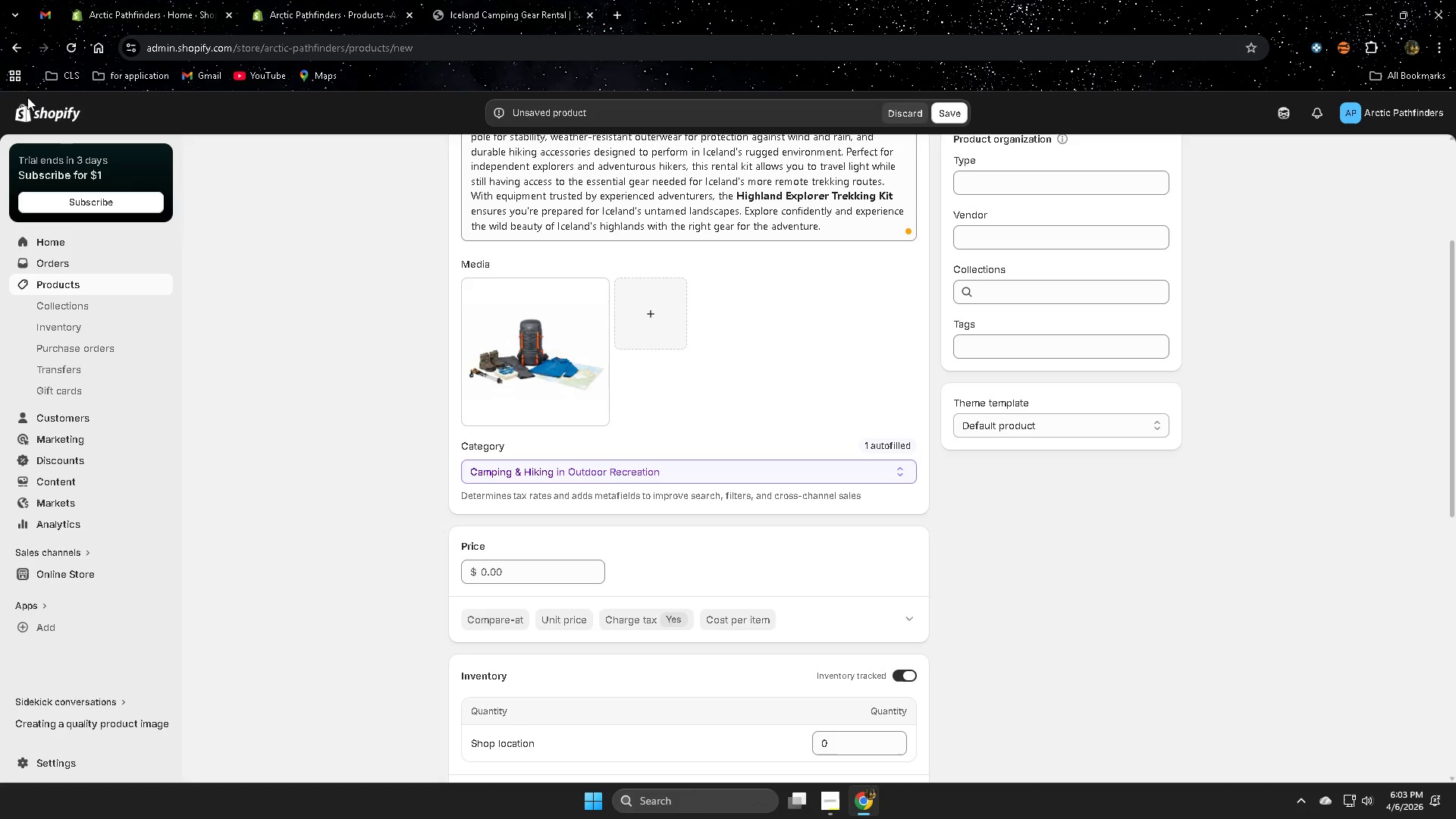 
wait(8.78)
 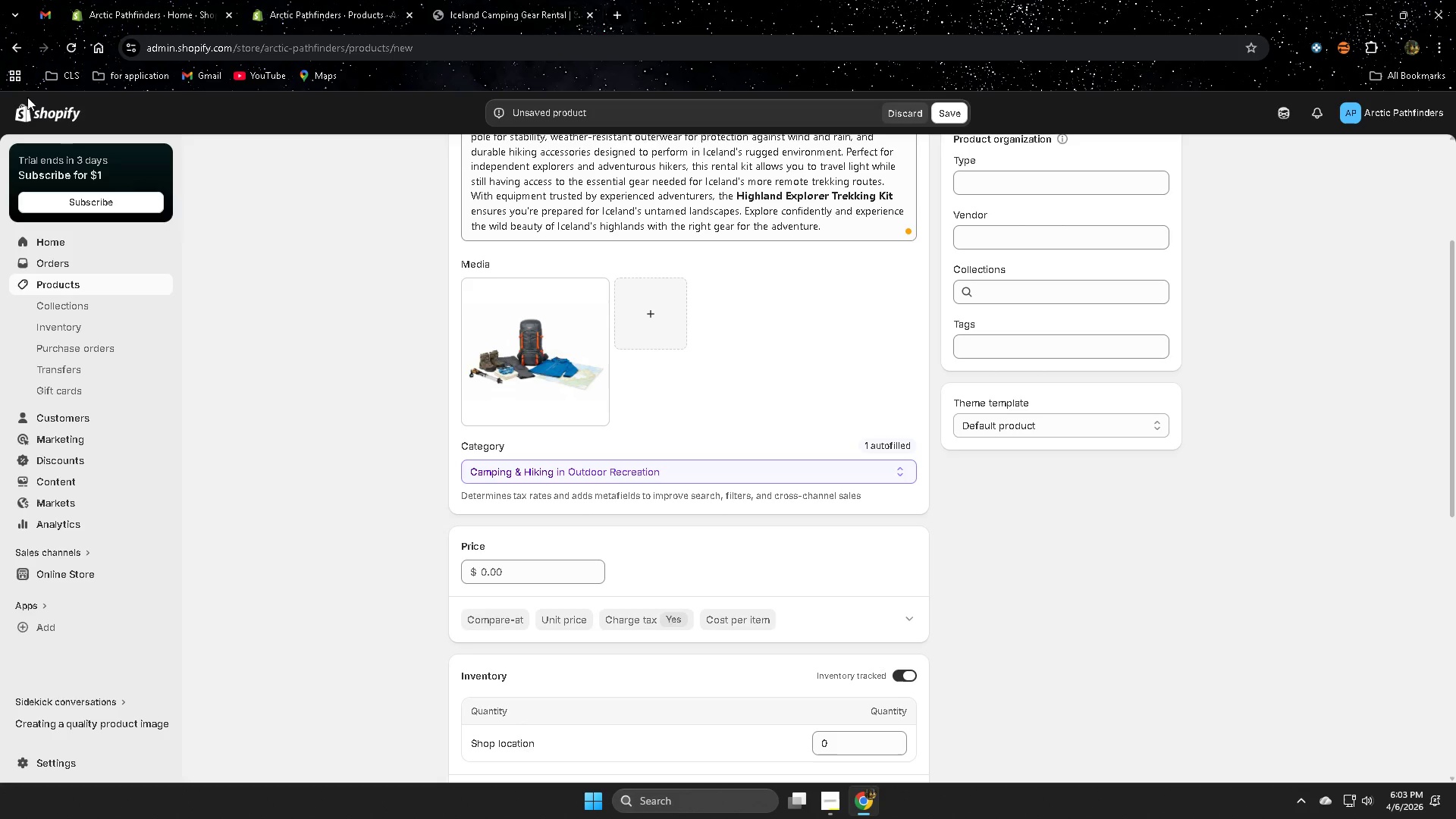 
left_click([993, 354])
 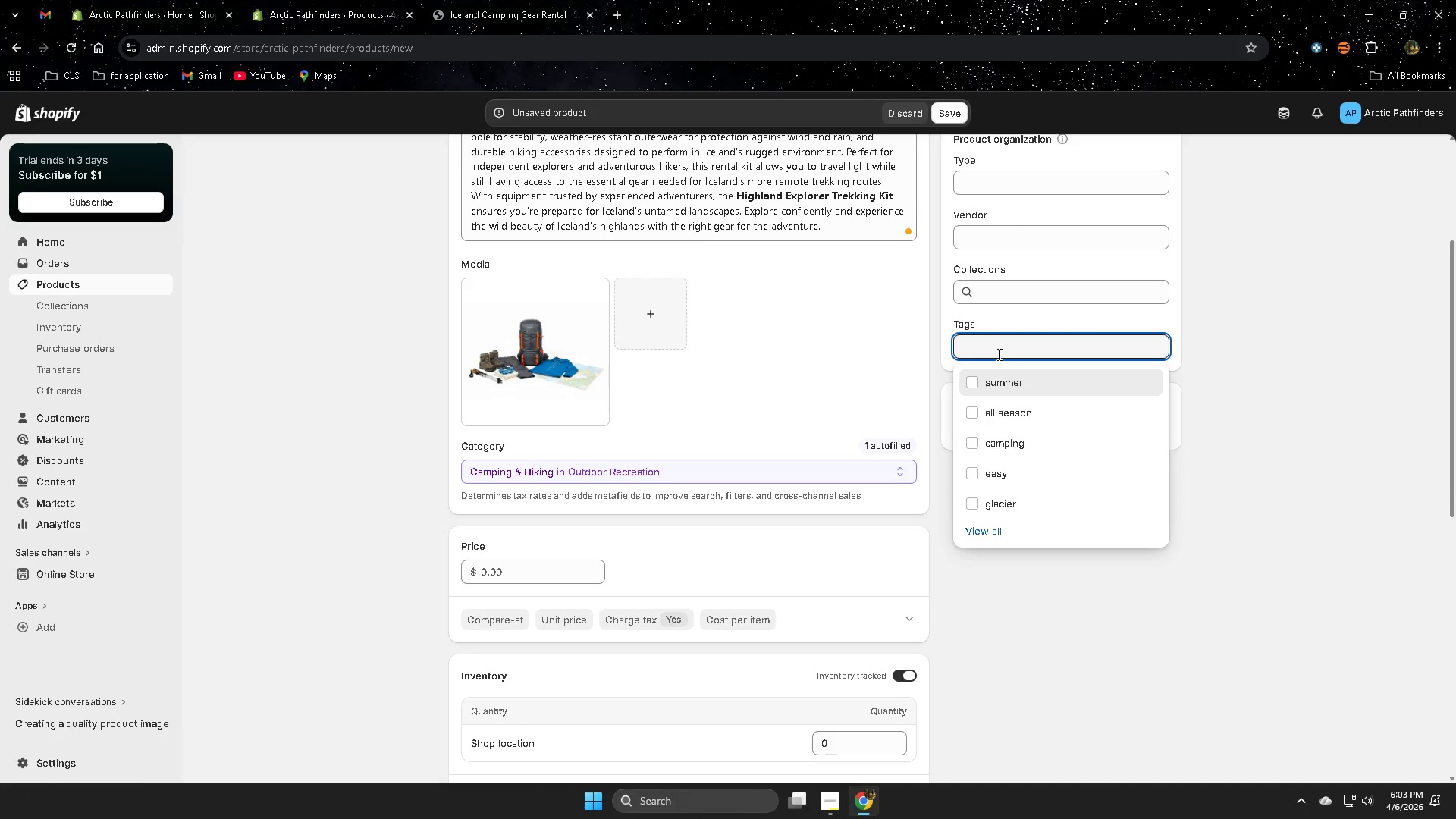 
type(easy)
 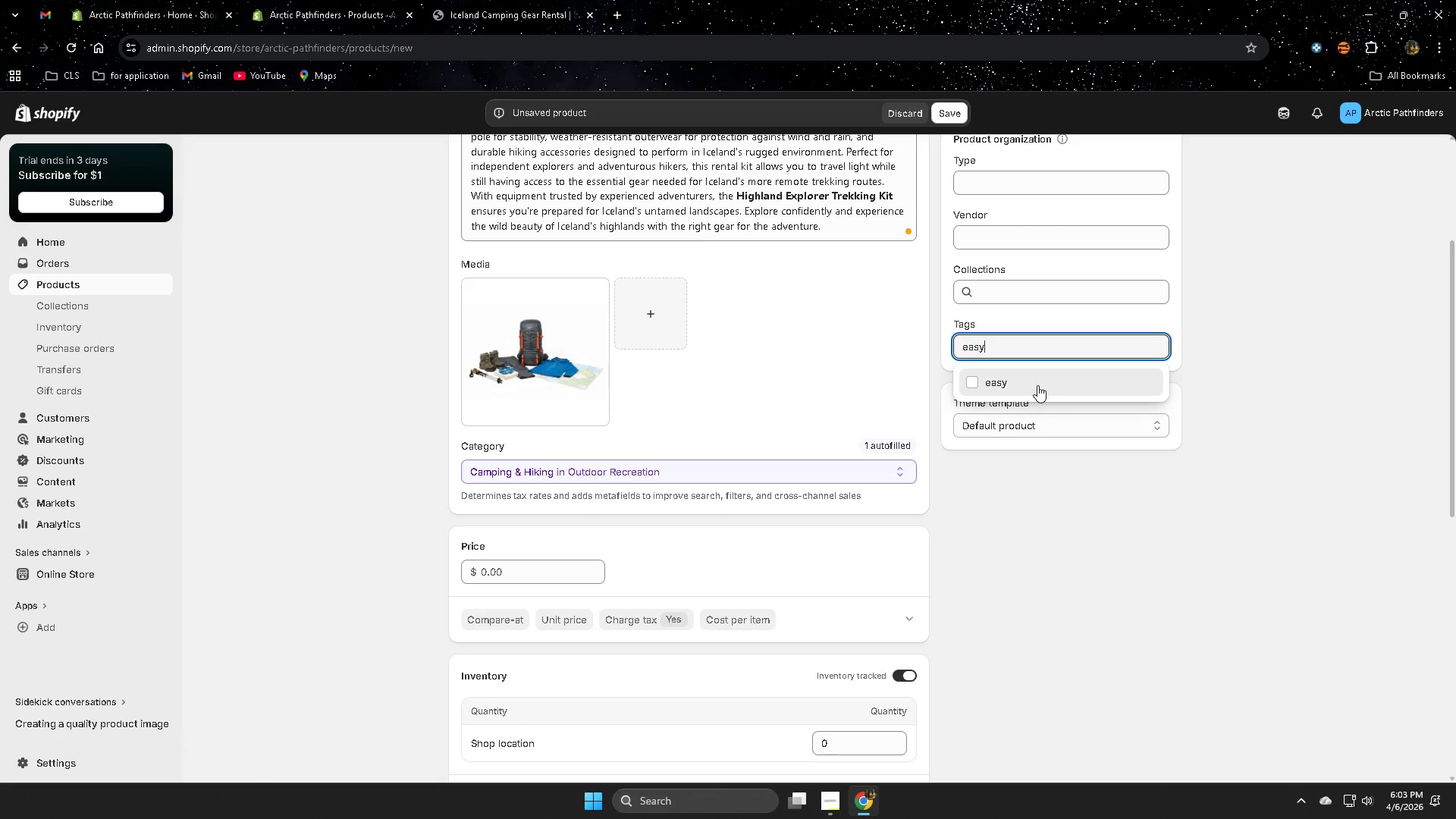 
left_click([972, 381])
 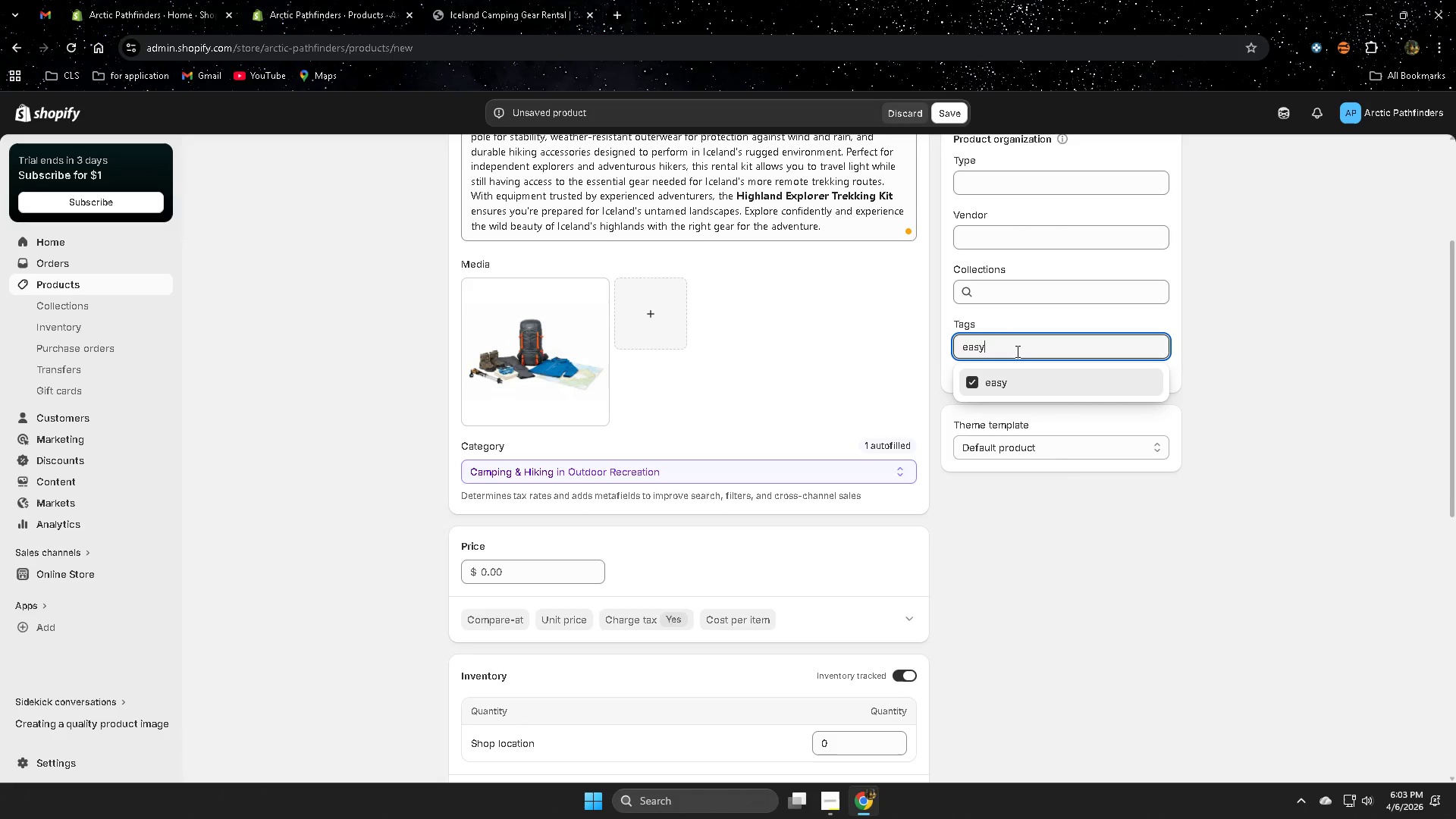 
left_click([1017, 347])
 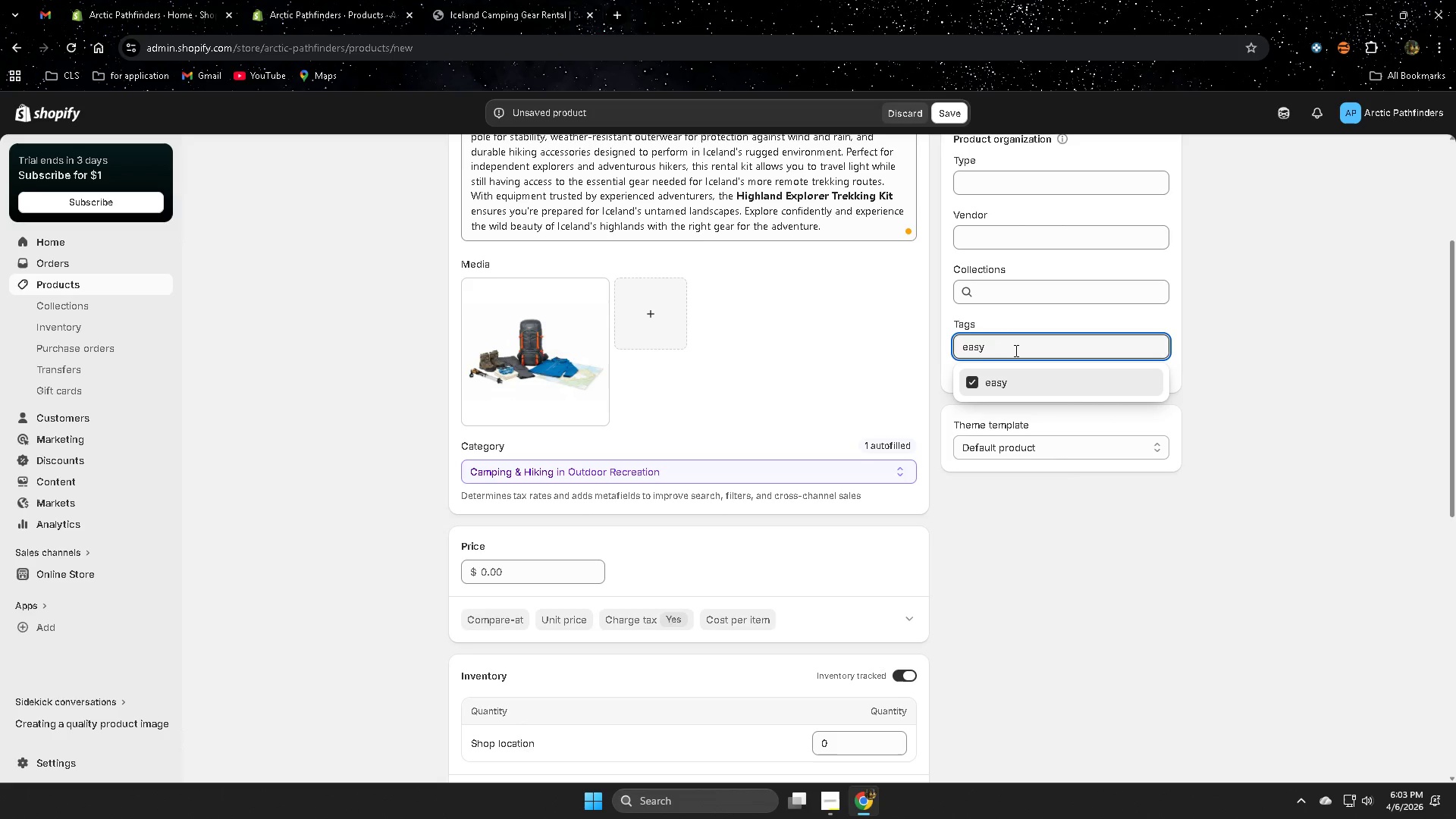 
key(Backspace)
key(Backspace)
key(Backspace)
key(Backspace)
key(Backspace)
type(su)
 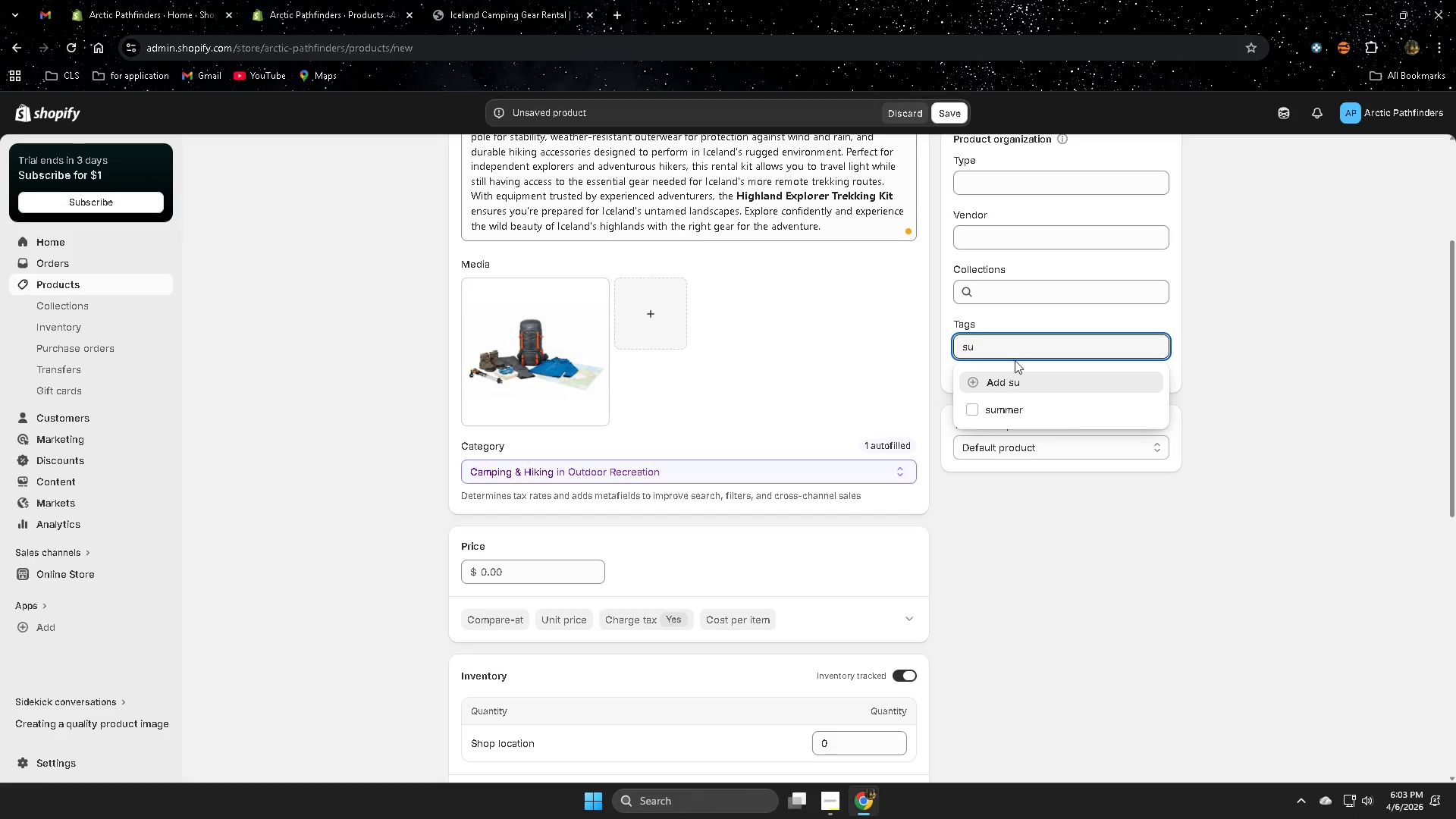 
left_click([971, 410])
 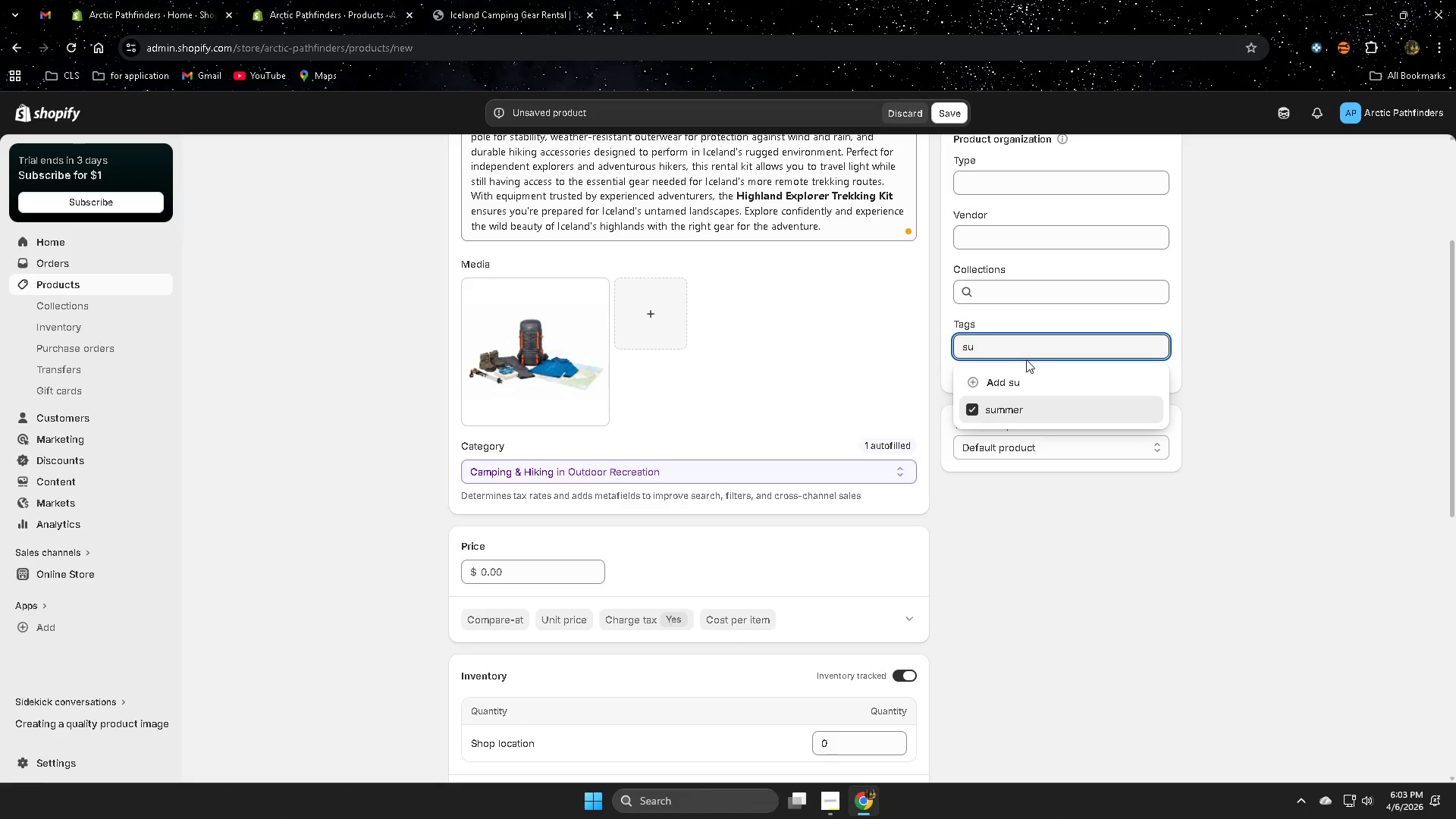 
left_click([1026, 353])
 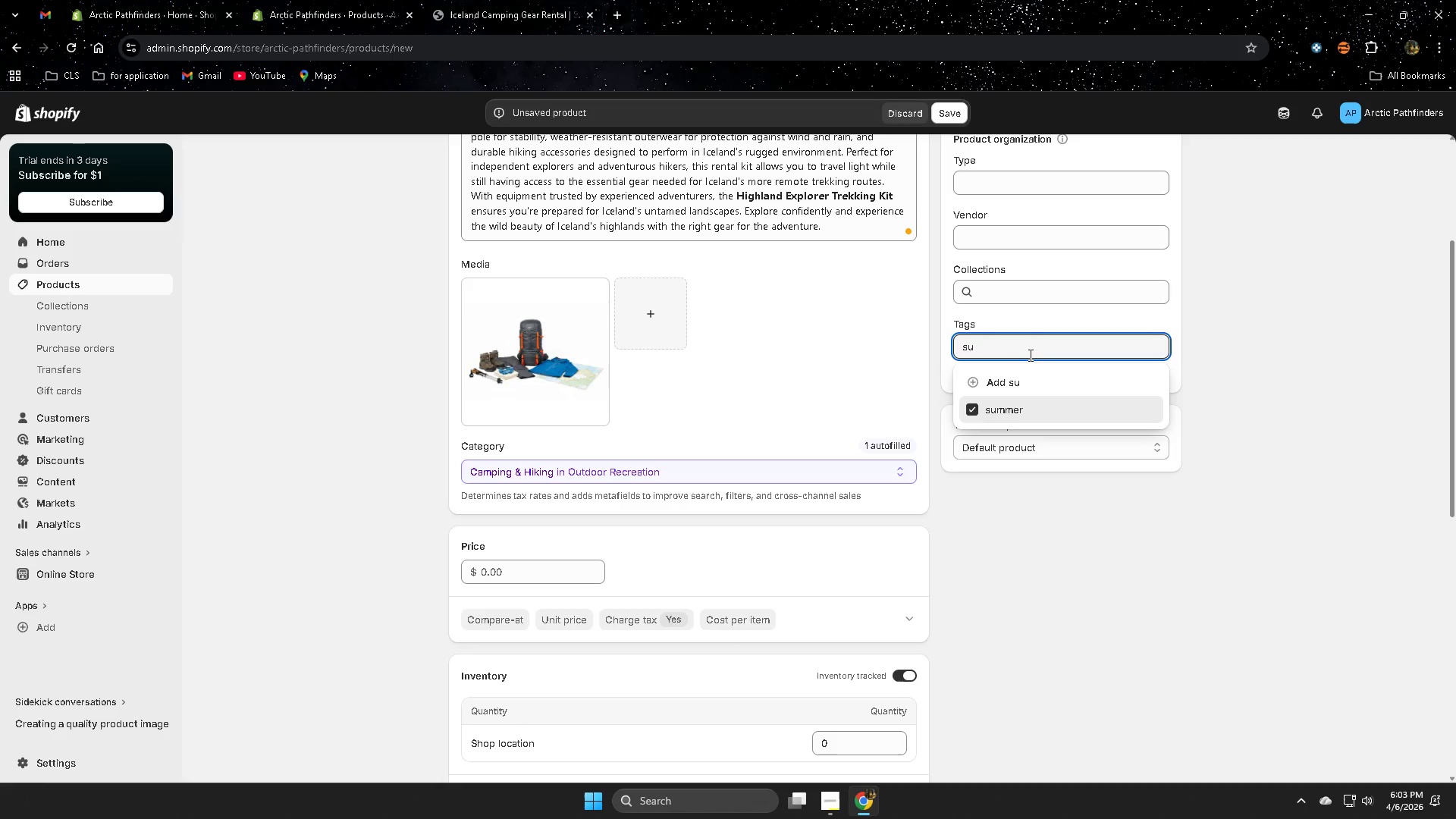 
key(Backspace)
key(Backspace)
key(Backspace)
type(cam)
 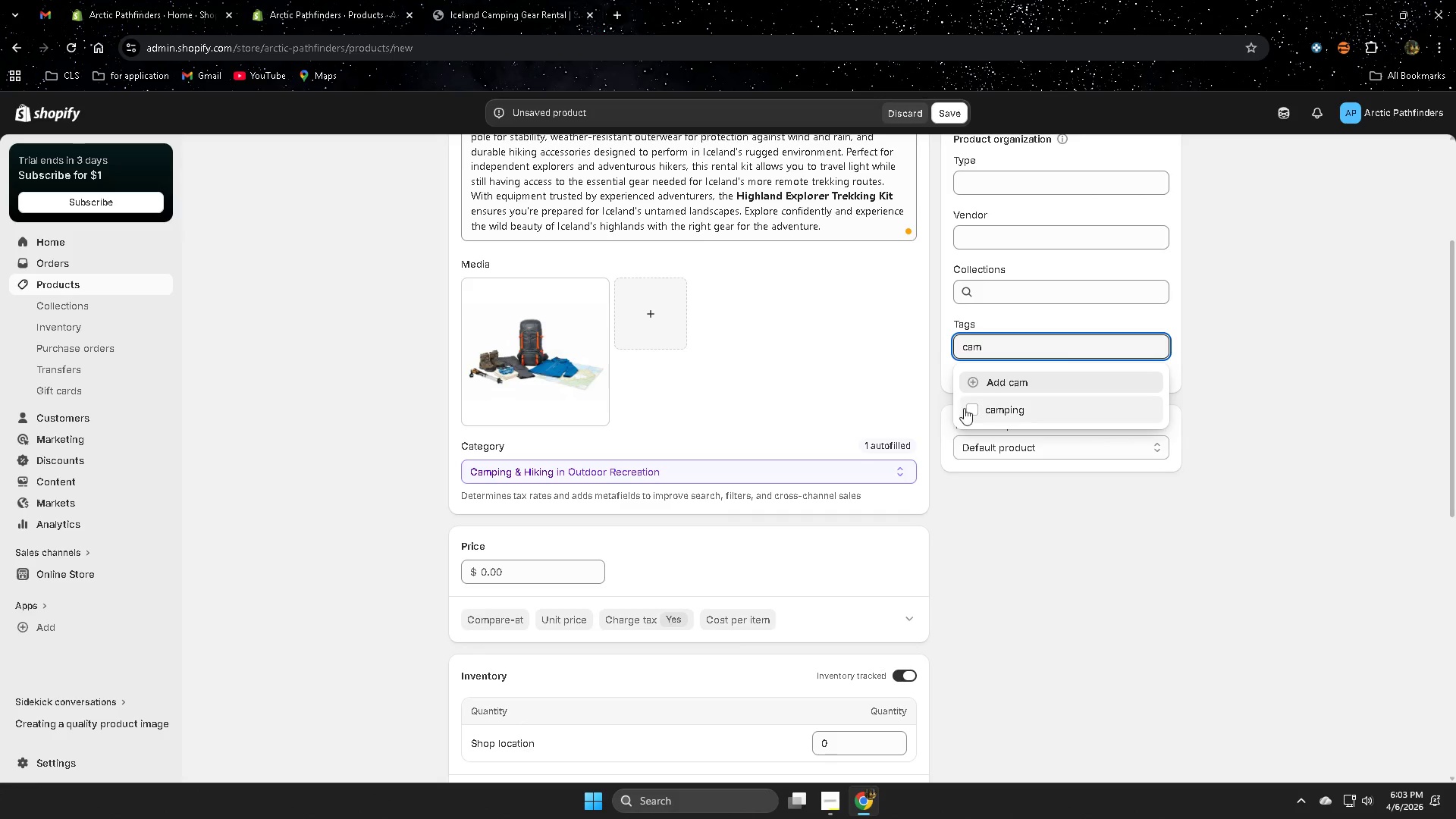 
double_click([1325, 412])
 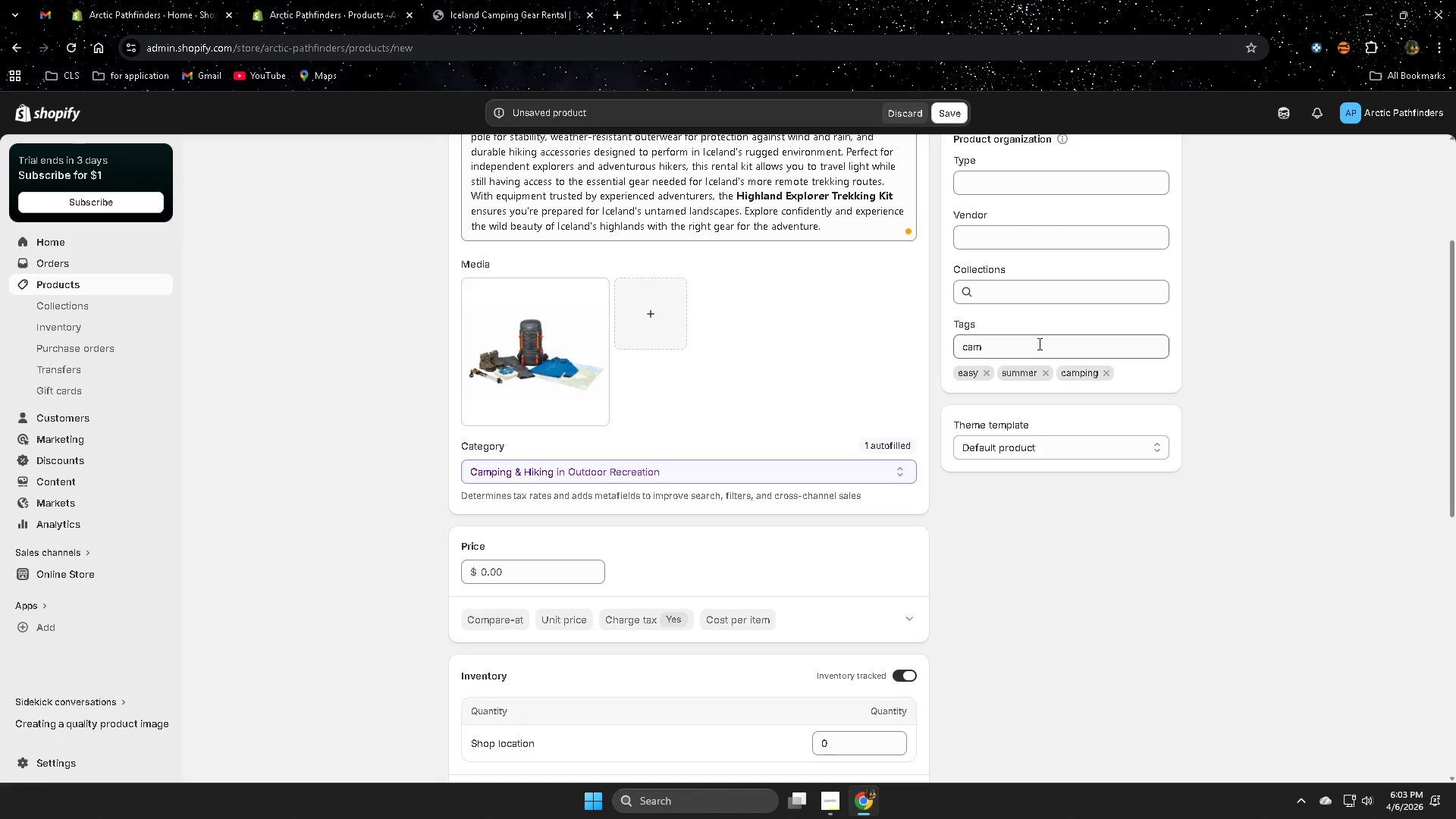 
double_click([1038, 343])
 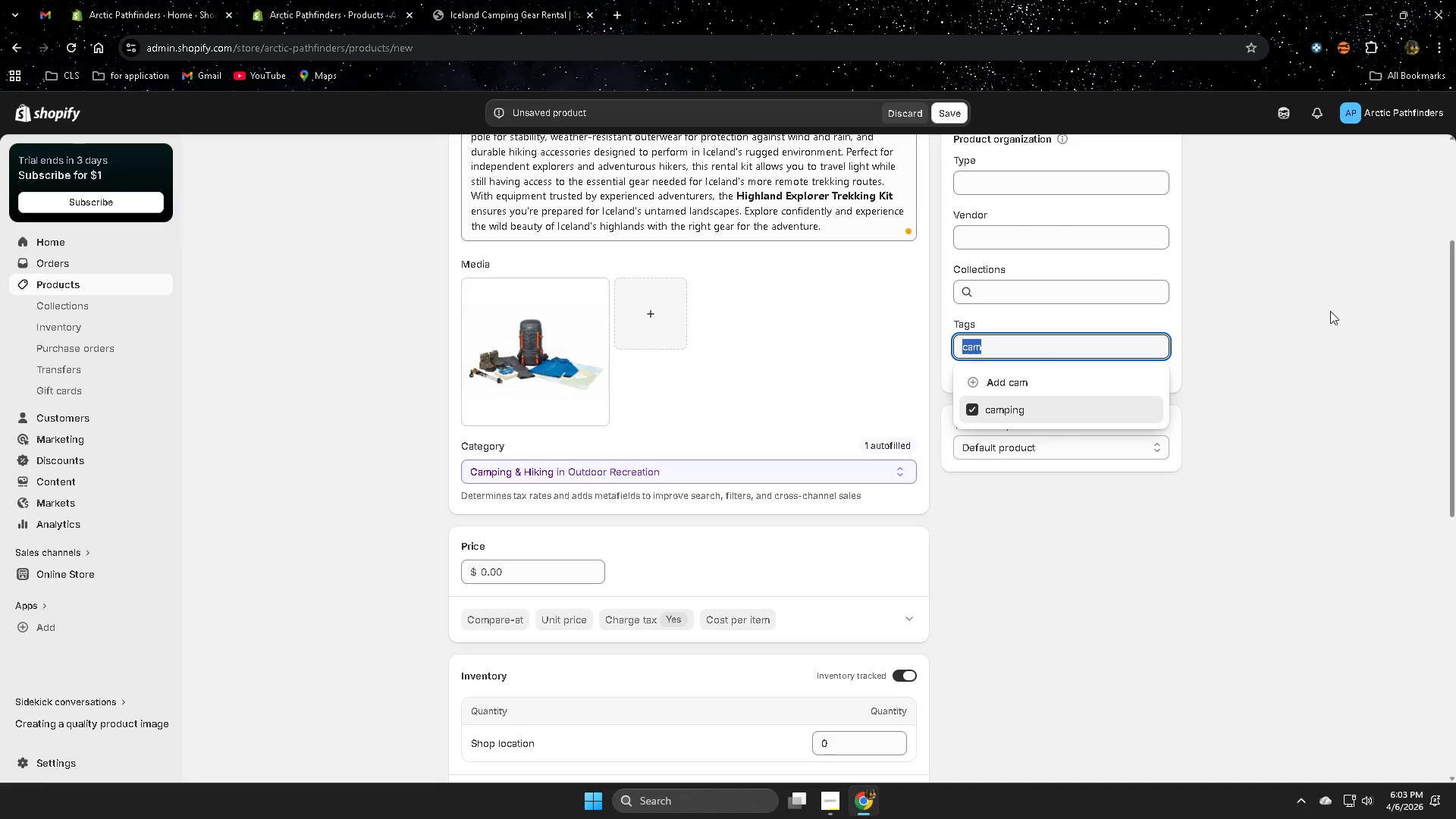 
wait(15.39)
 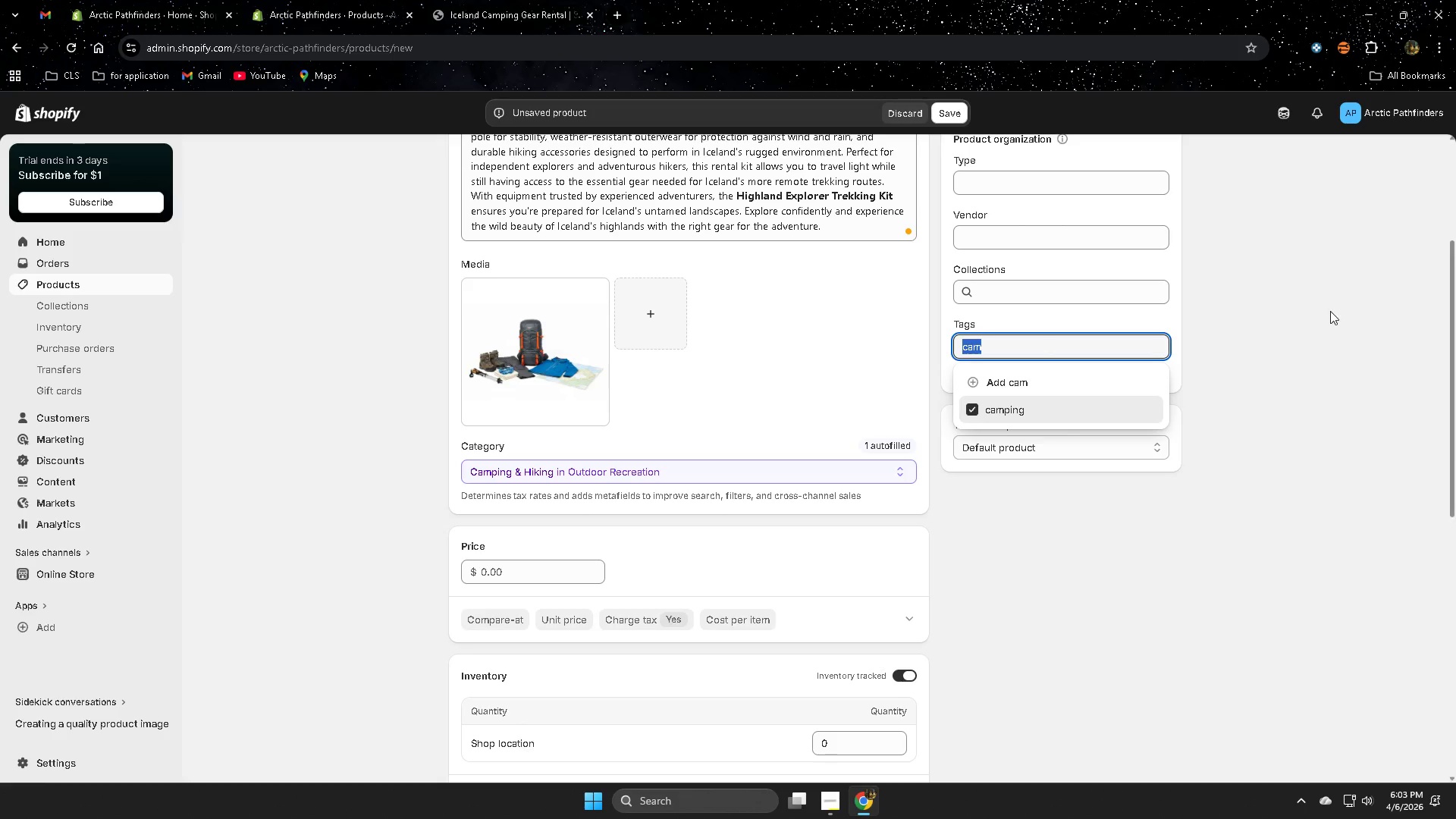 
left_click([1014, 411])
 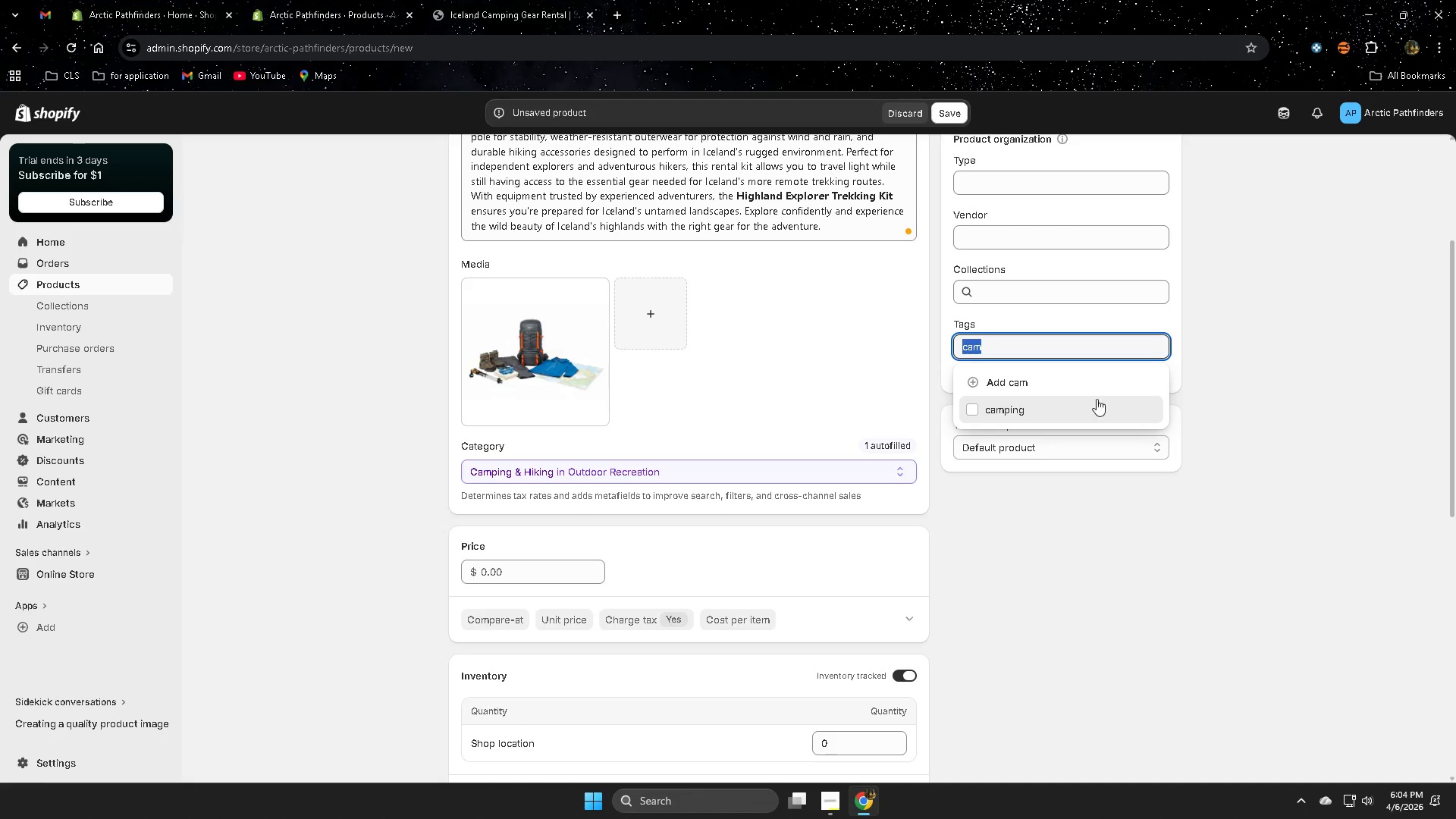 
left_click([1222, 391])
 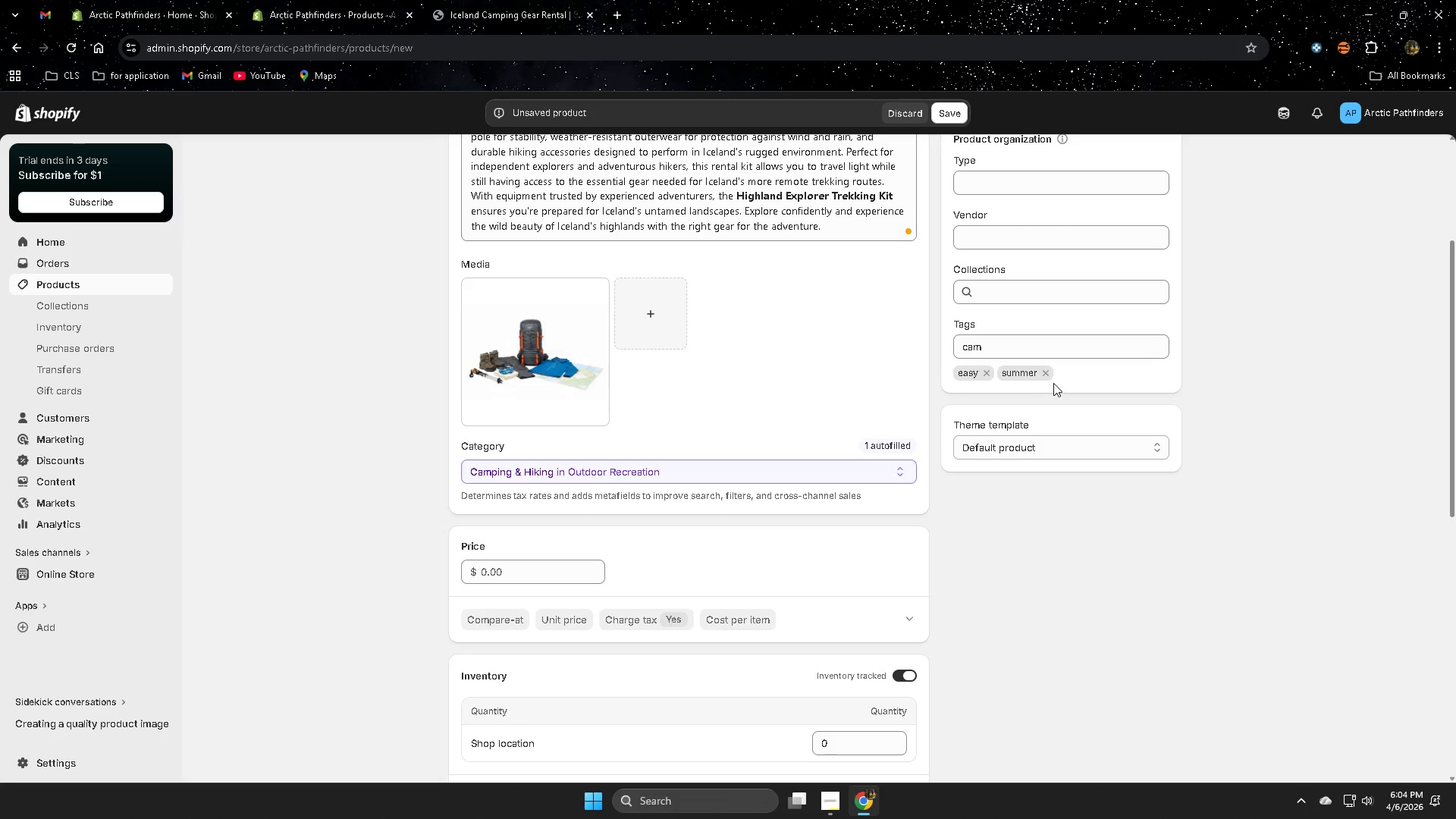 
left_click([1046, 377])
 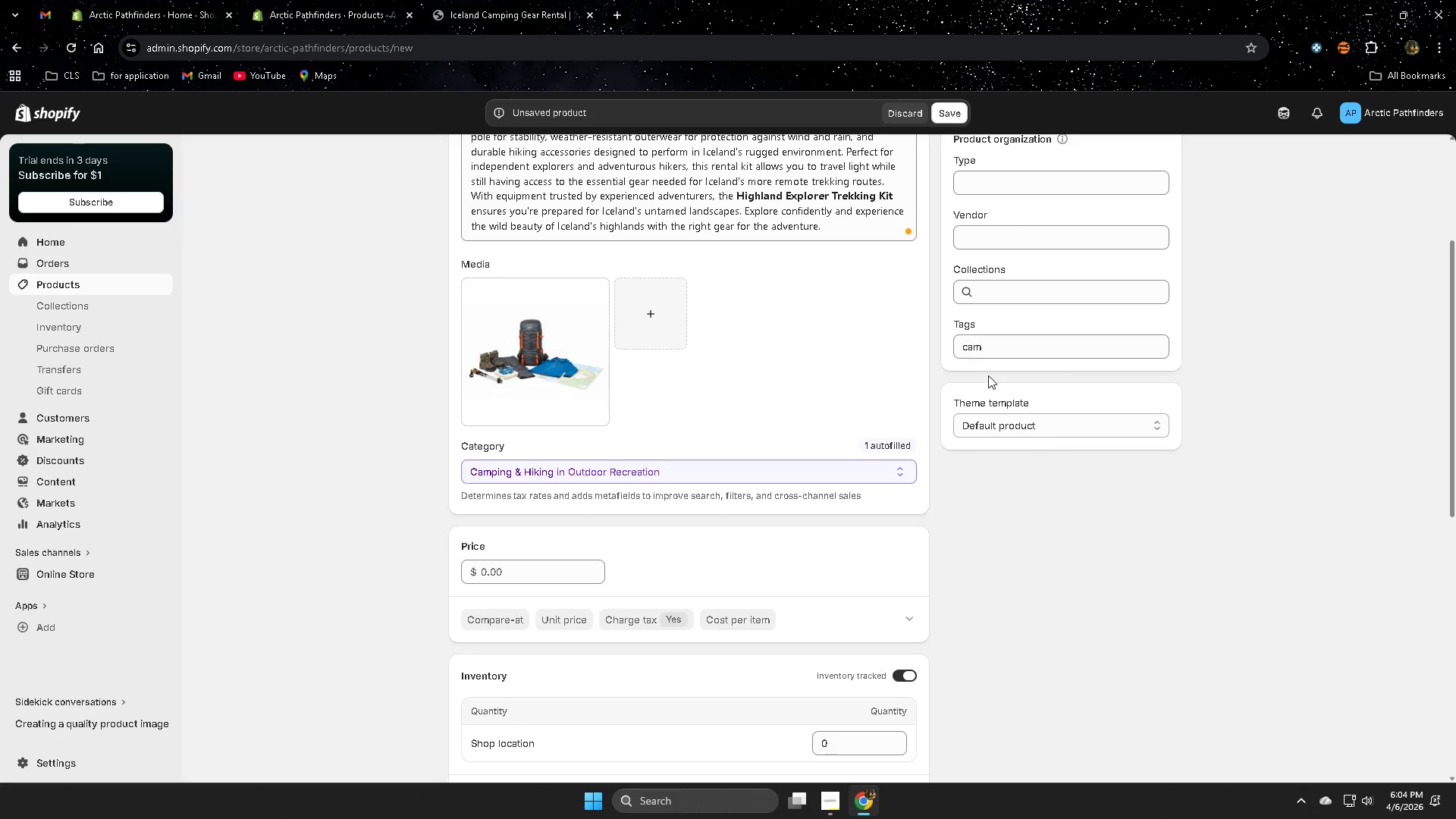 
double_click([989, 350])
 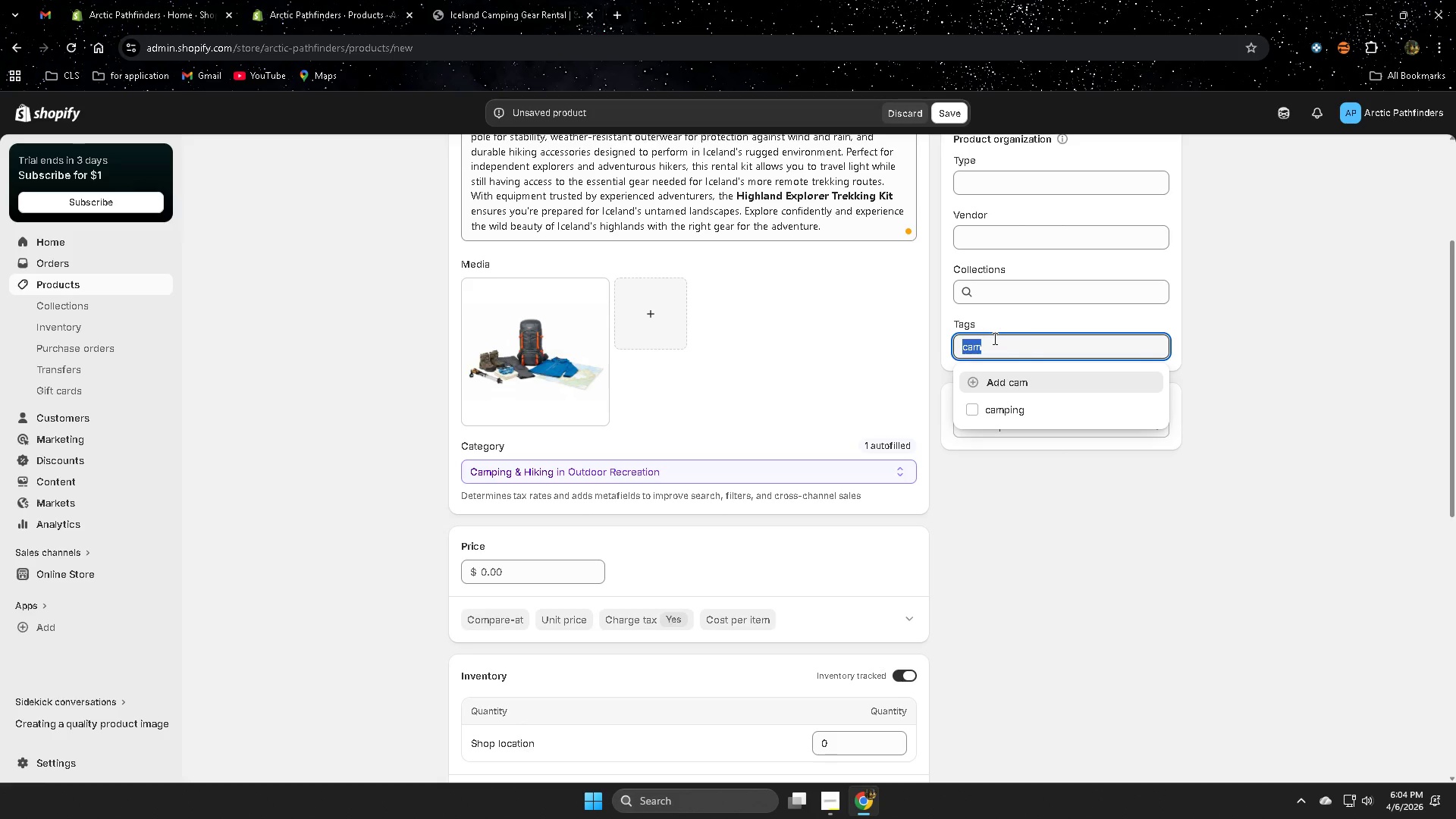 
wait(8.62)
 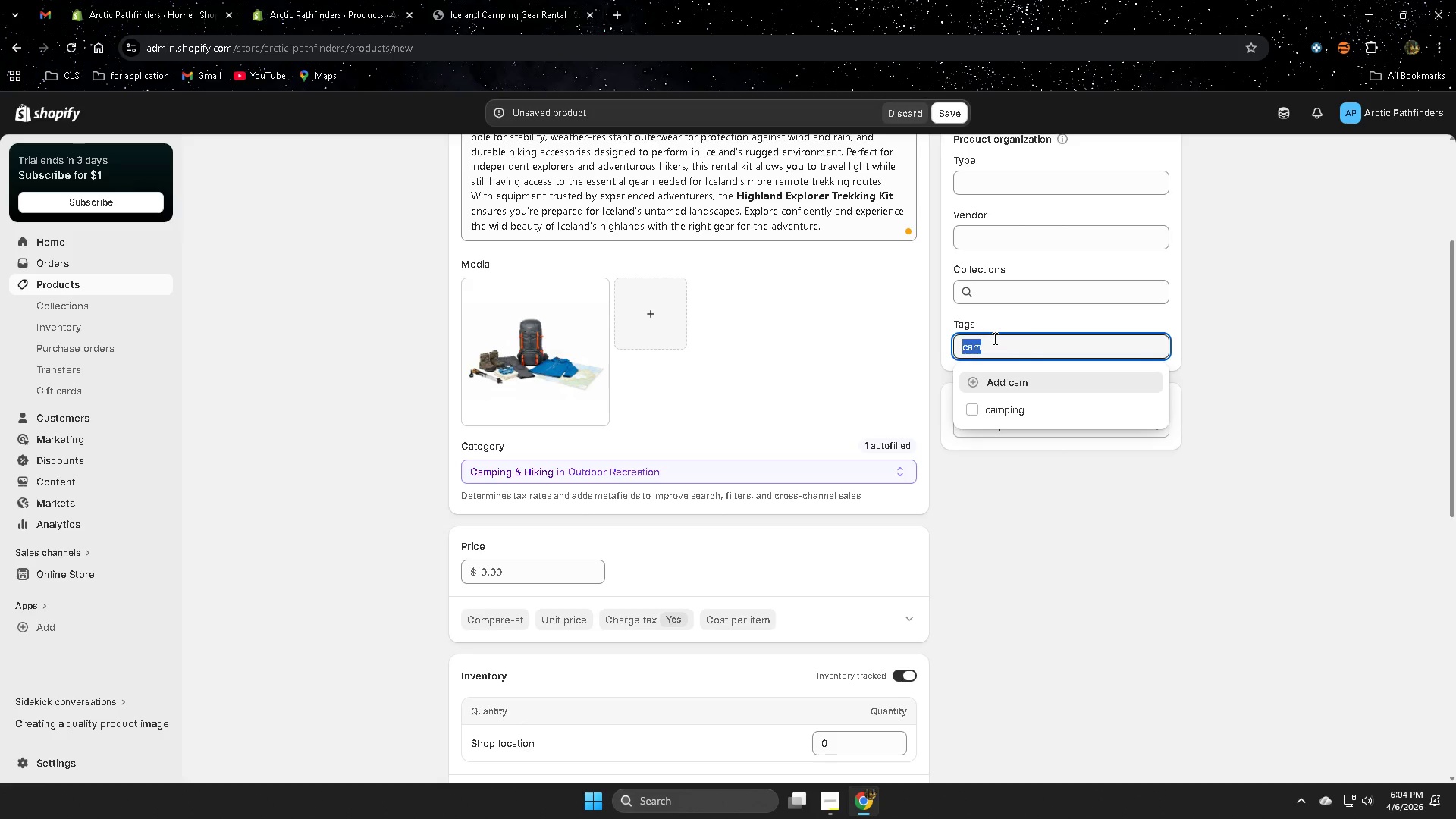 
type(mode)
 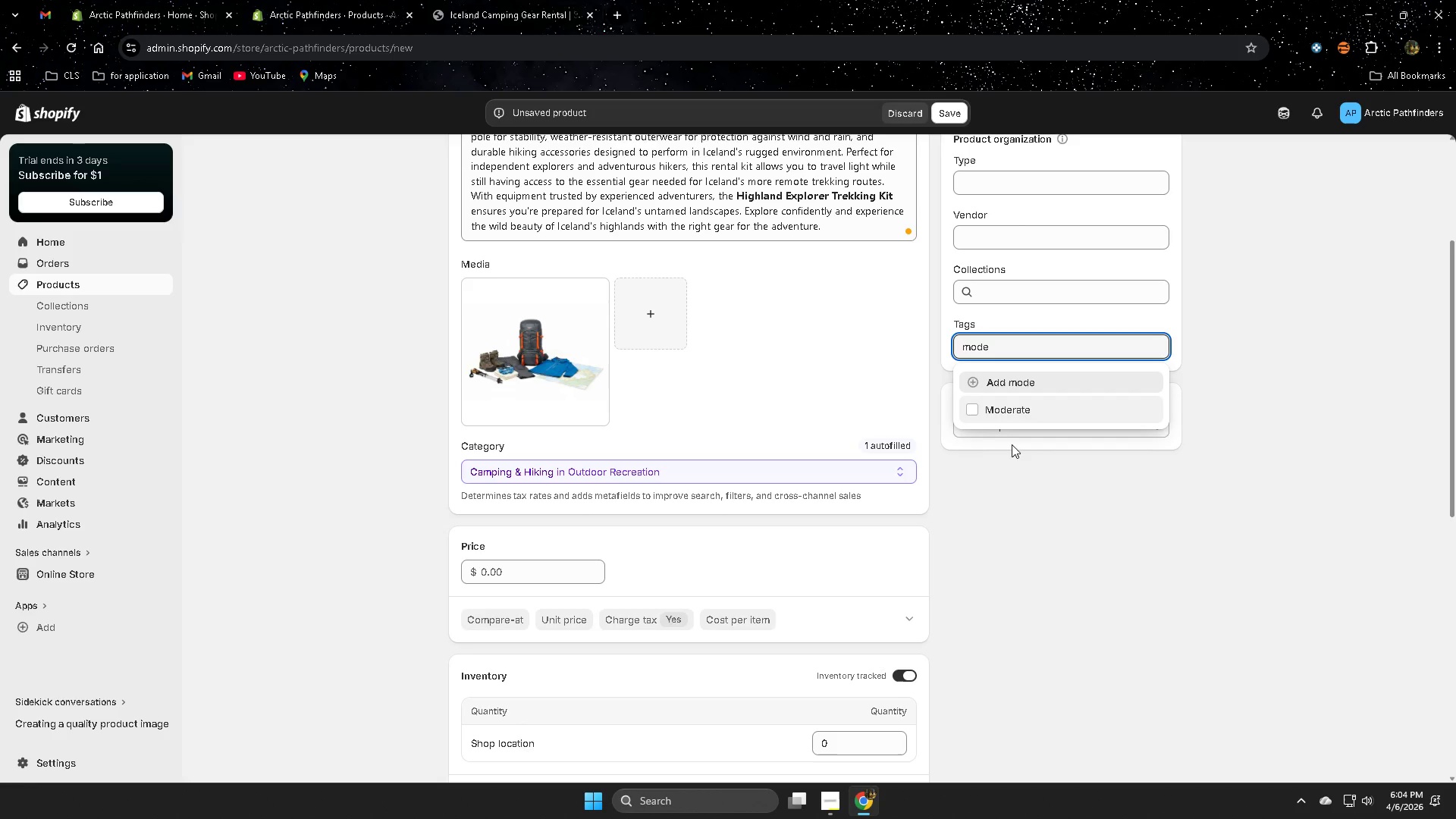 
left_click([968, 411])
 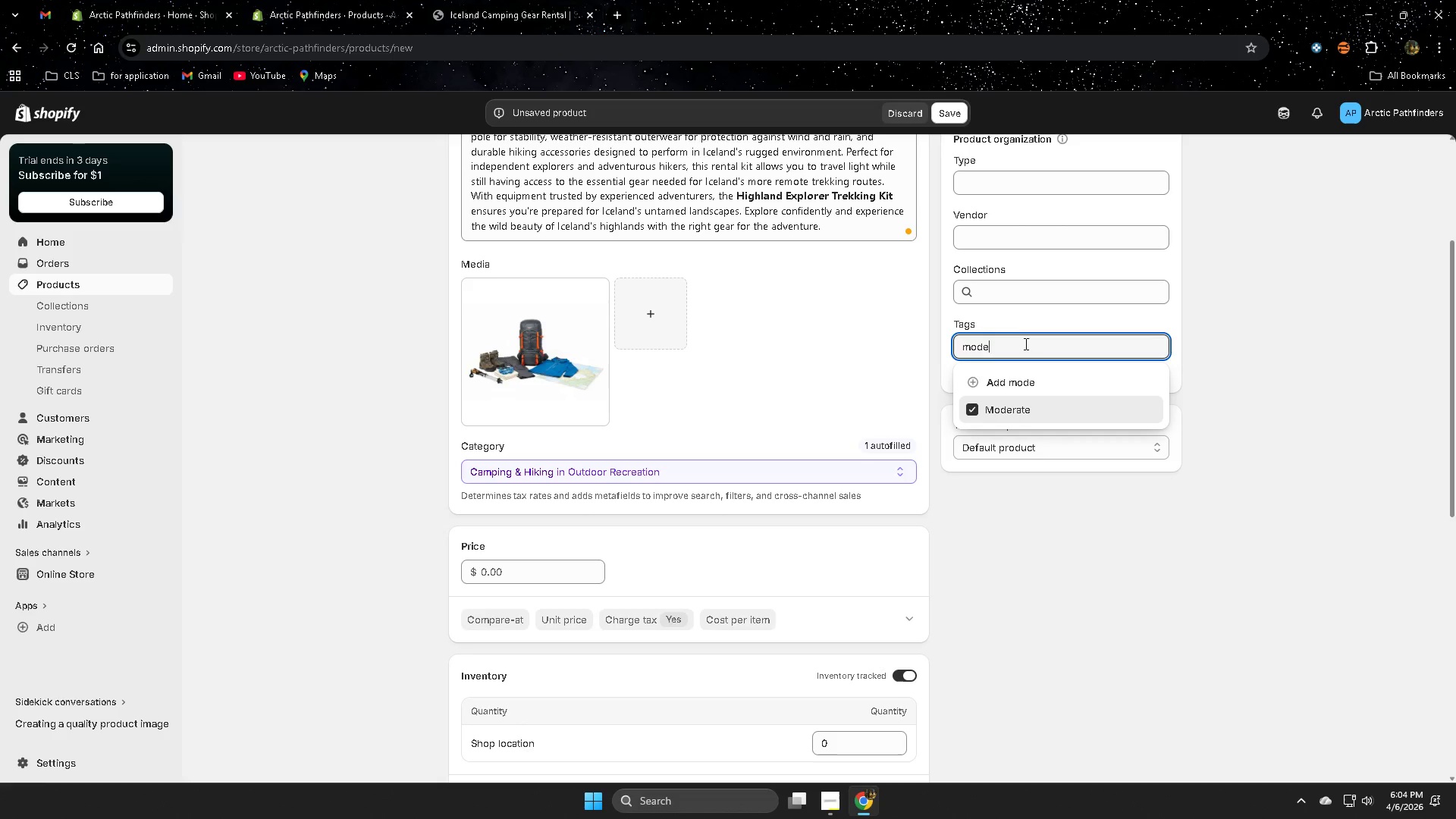 
key(Backspace)
key(Backspace)
key(Backspace)
key(Backspace)
key(Backspace)
type(all season)
 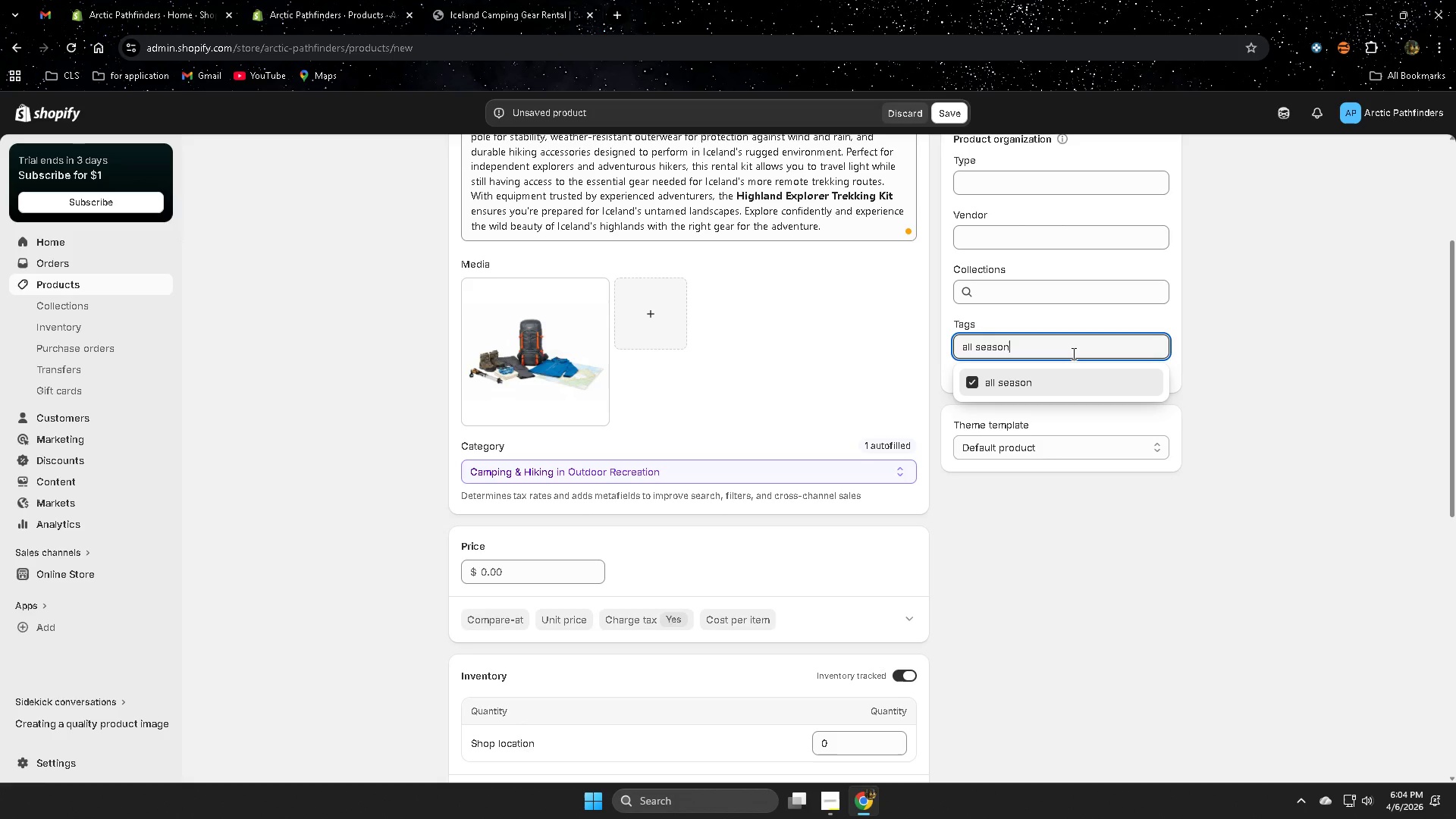 
key(Backspace)
key(Backspace)
key(Backspace)
key(Backspace)
key(Backspace)
key(Backspace)
key(Backspace)
key(Backspace)
key(Backspace)
key(Backspace)
type(te)
key(Backspace)
type(rekking )
 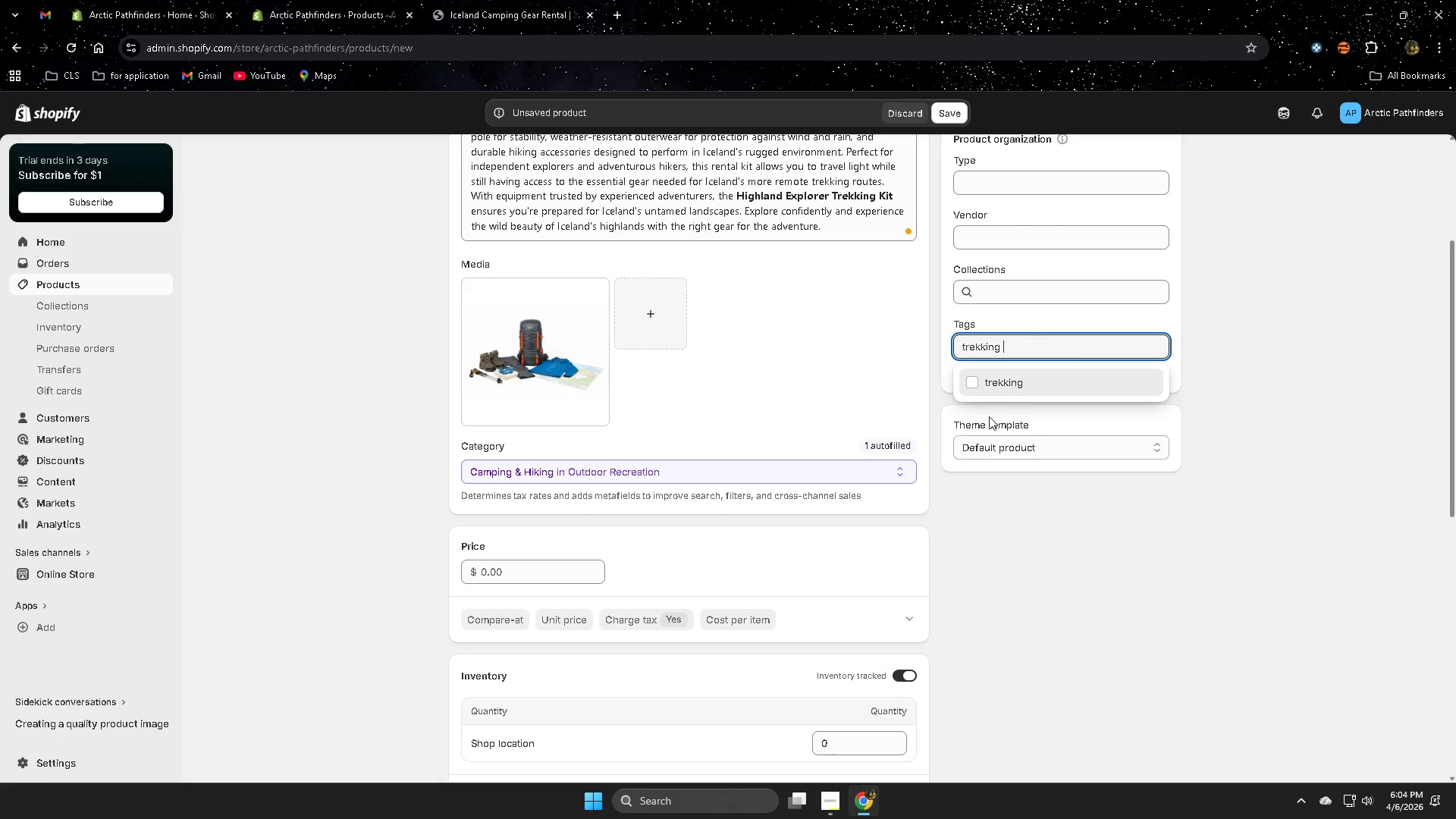 
left_click([968, 388])
 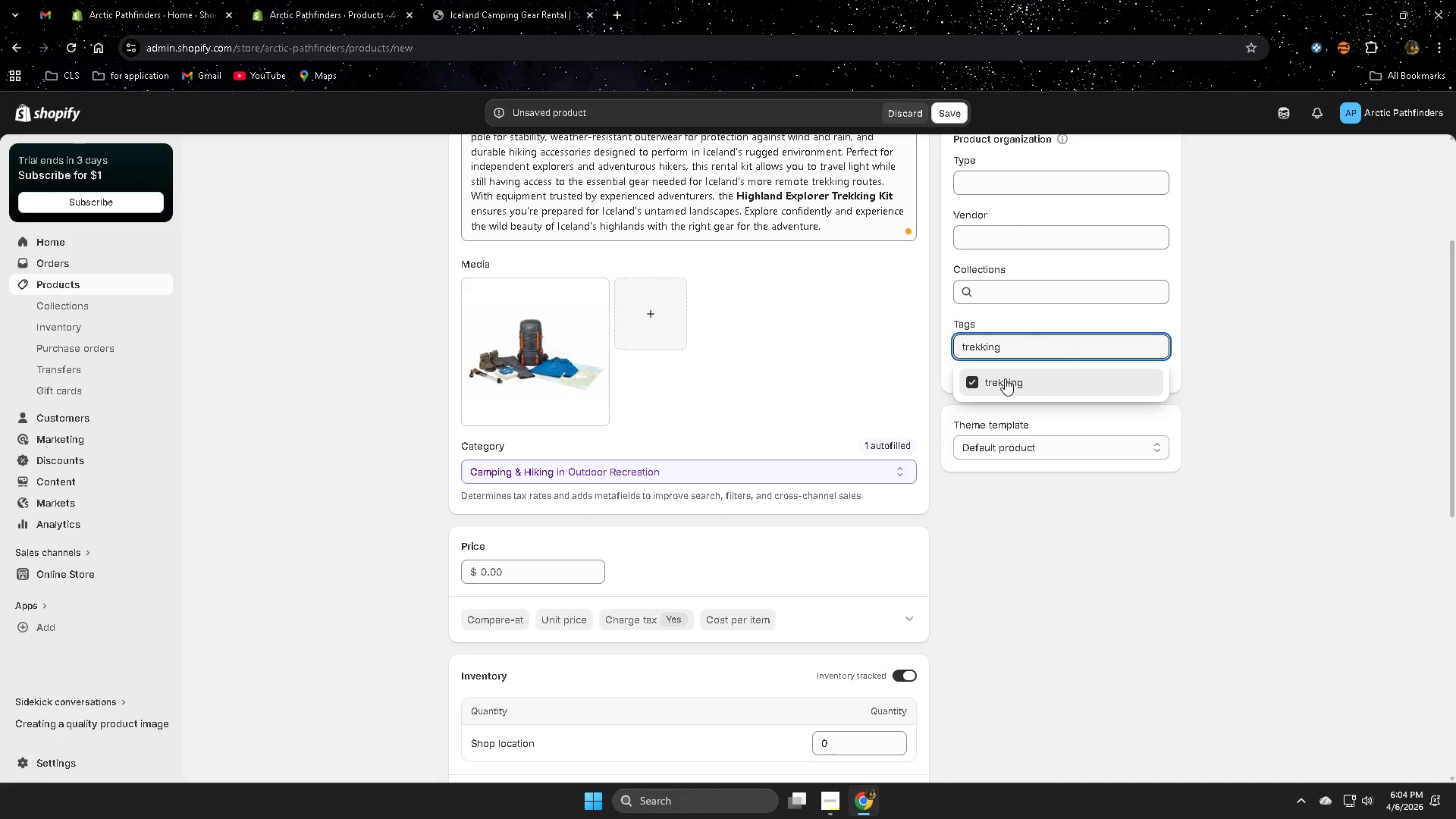 
key(Backspace)
 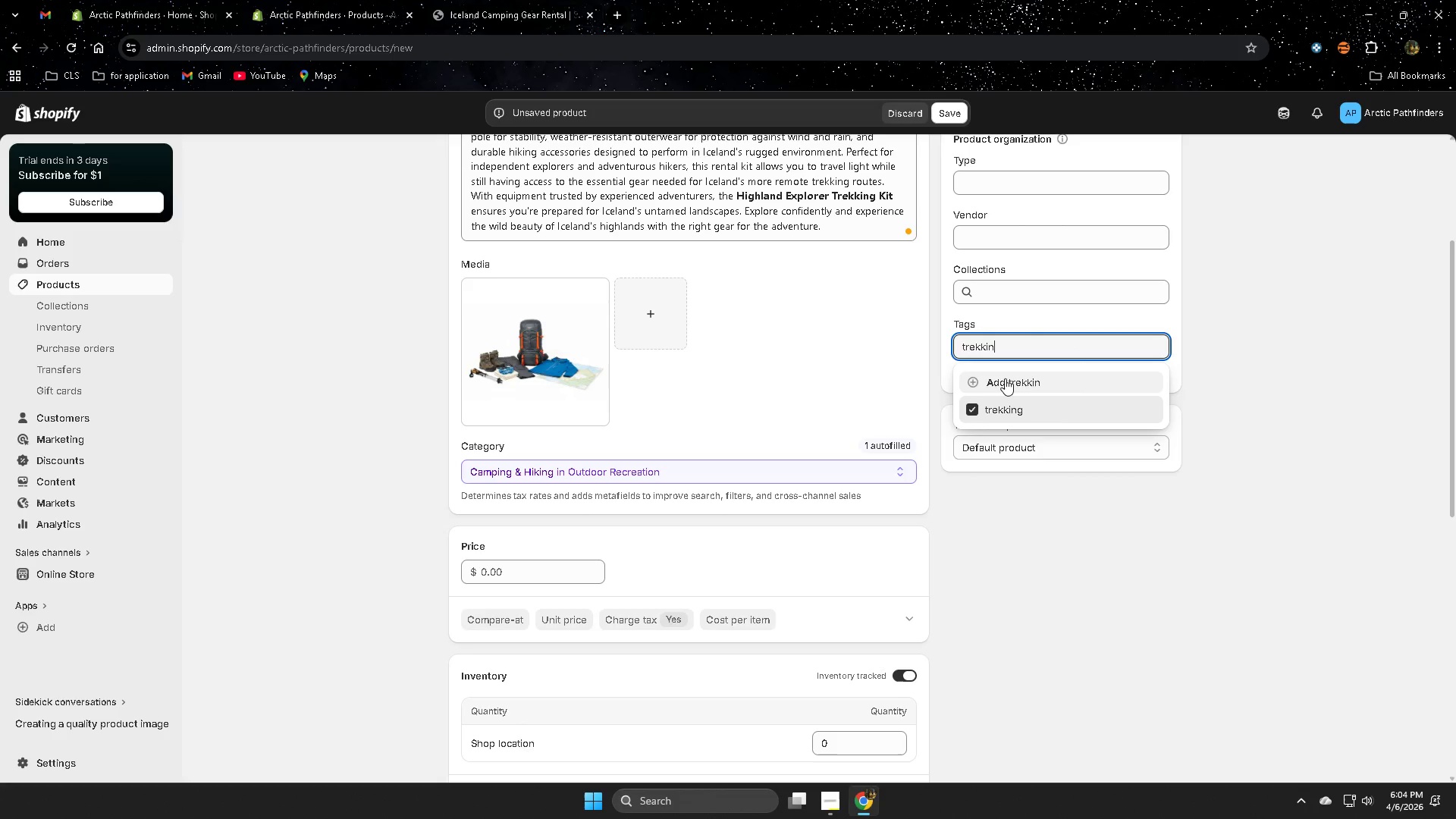 
hold_key(key=Backspace, duration=0.89)
 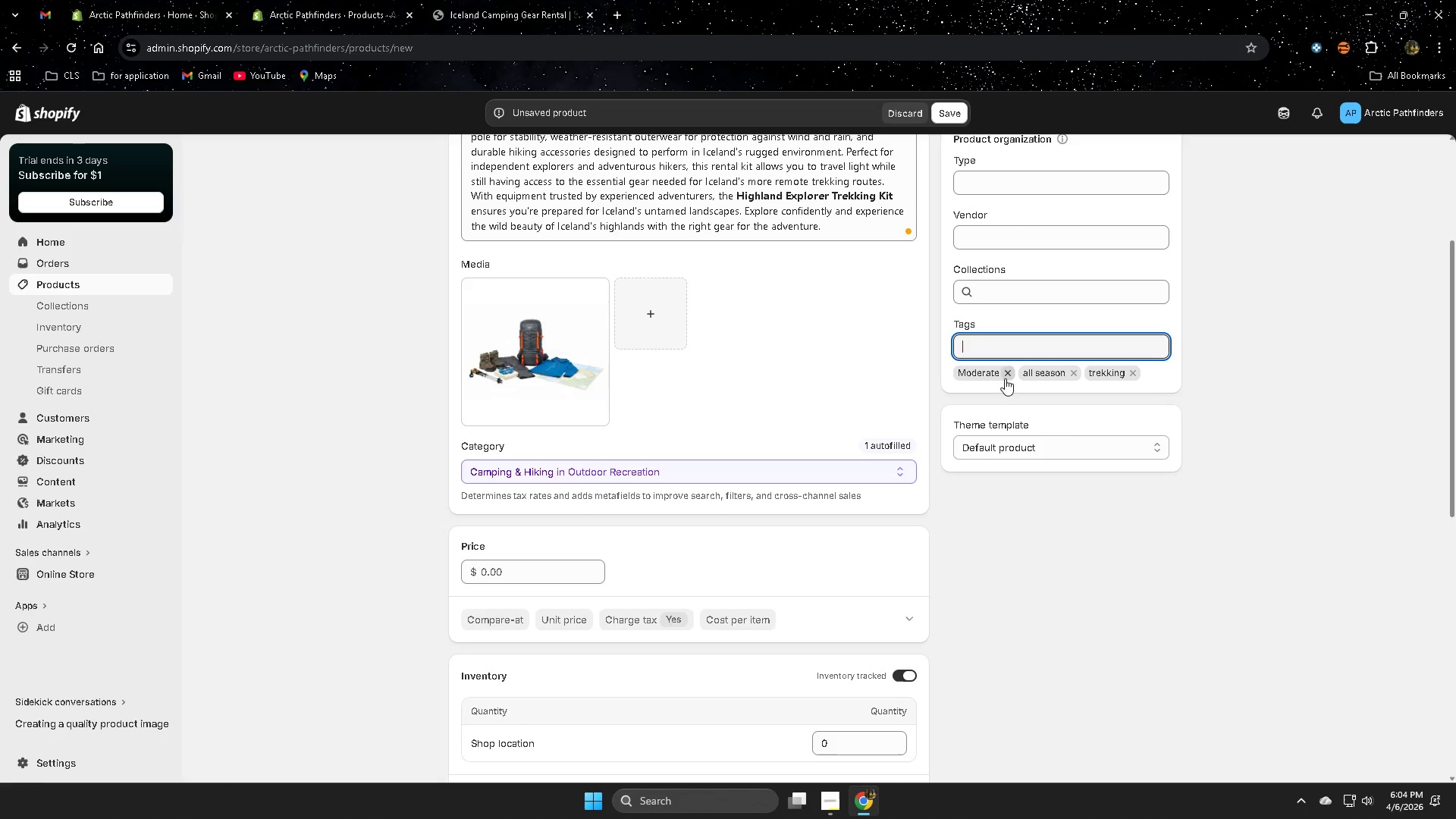 
type(highland)
 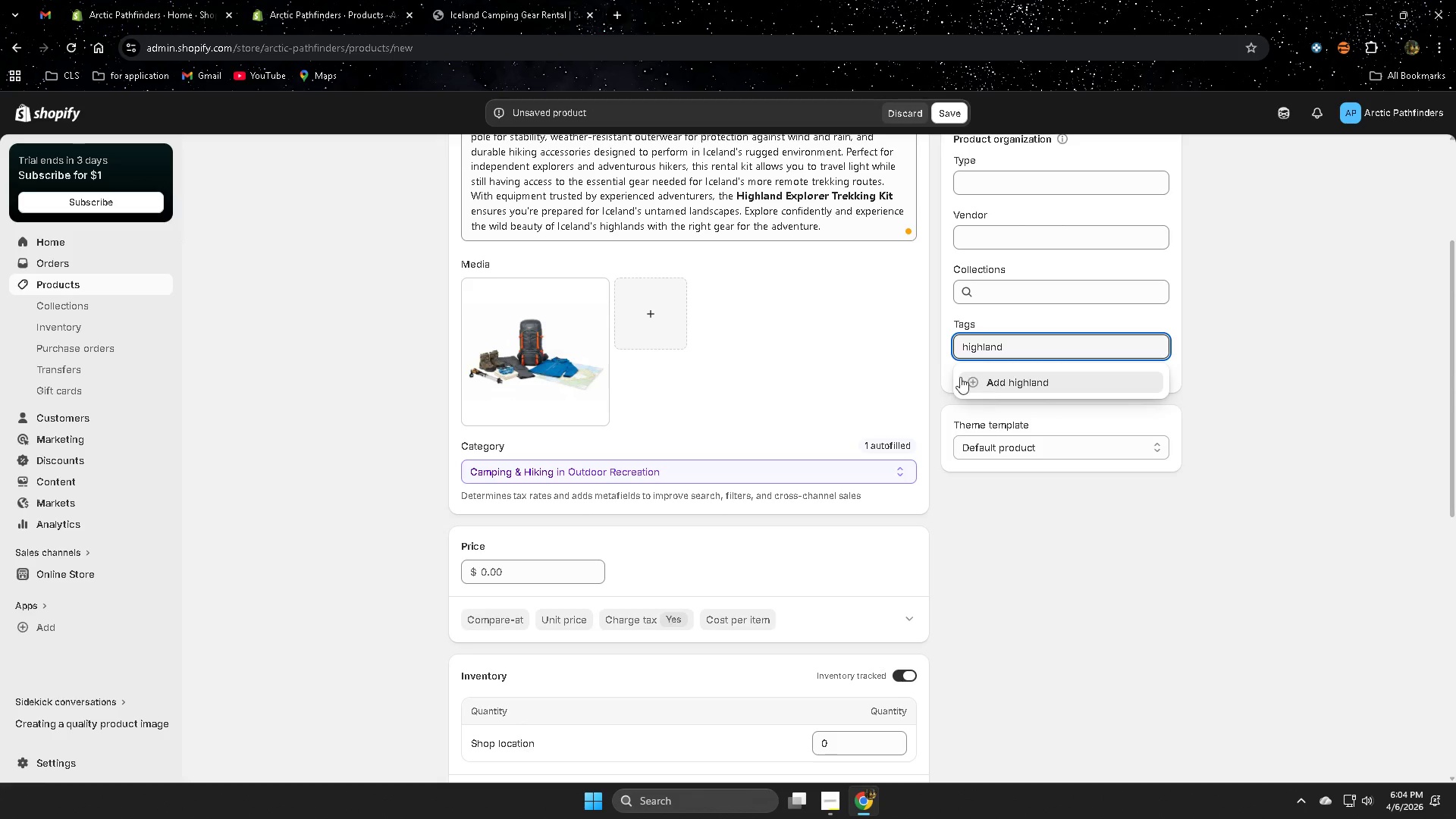 
left_click([1002, 375])
 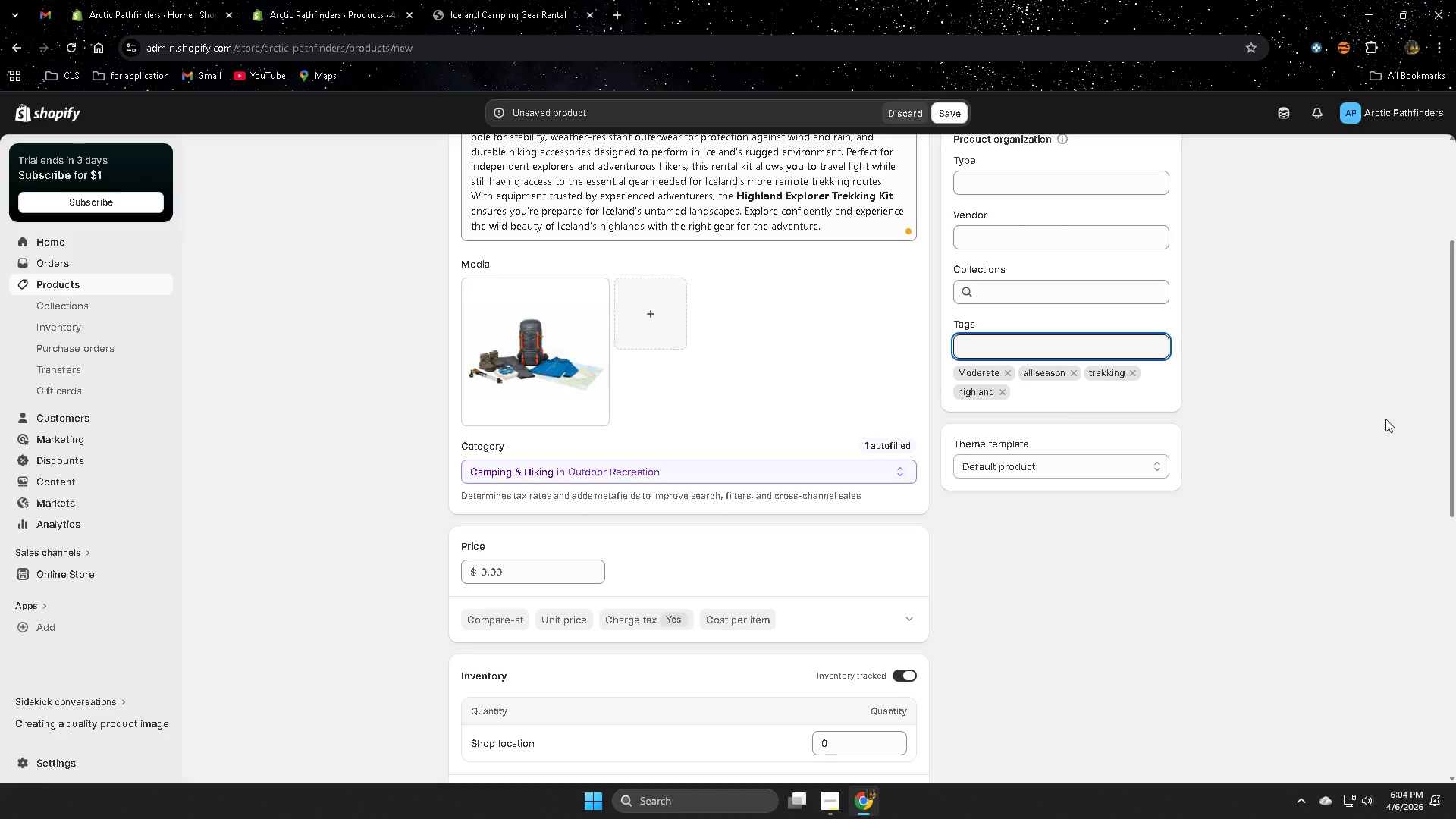 
wait(17.12)
 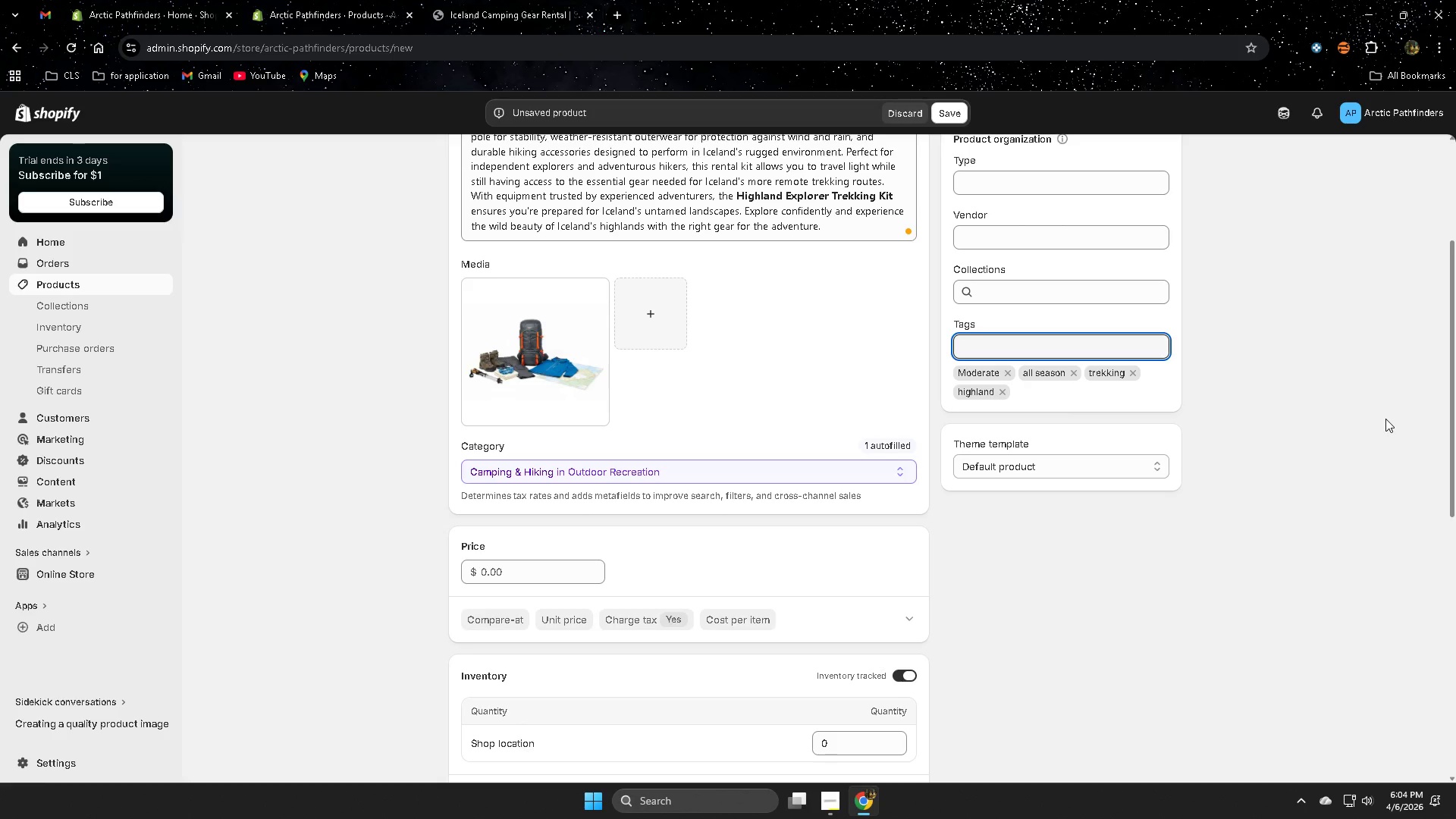 
scroll: coordinate [0, 541], scroll_direction: down, amount: 3.0
 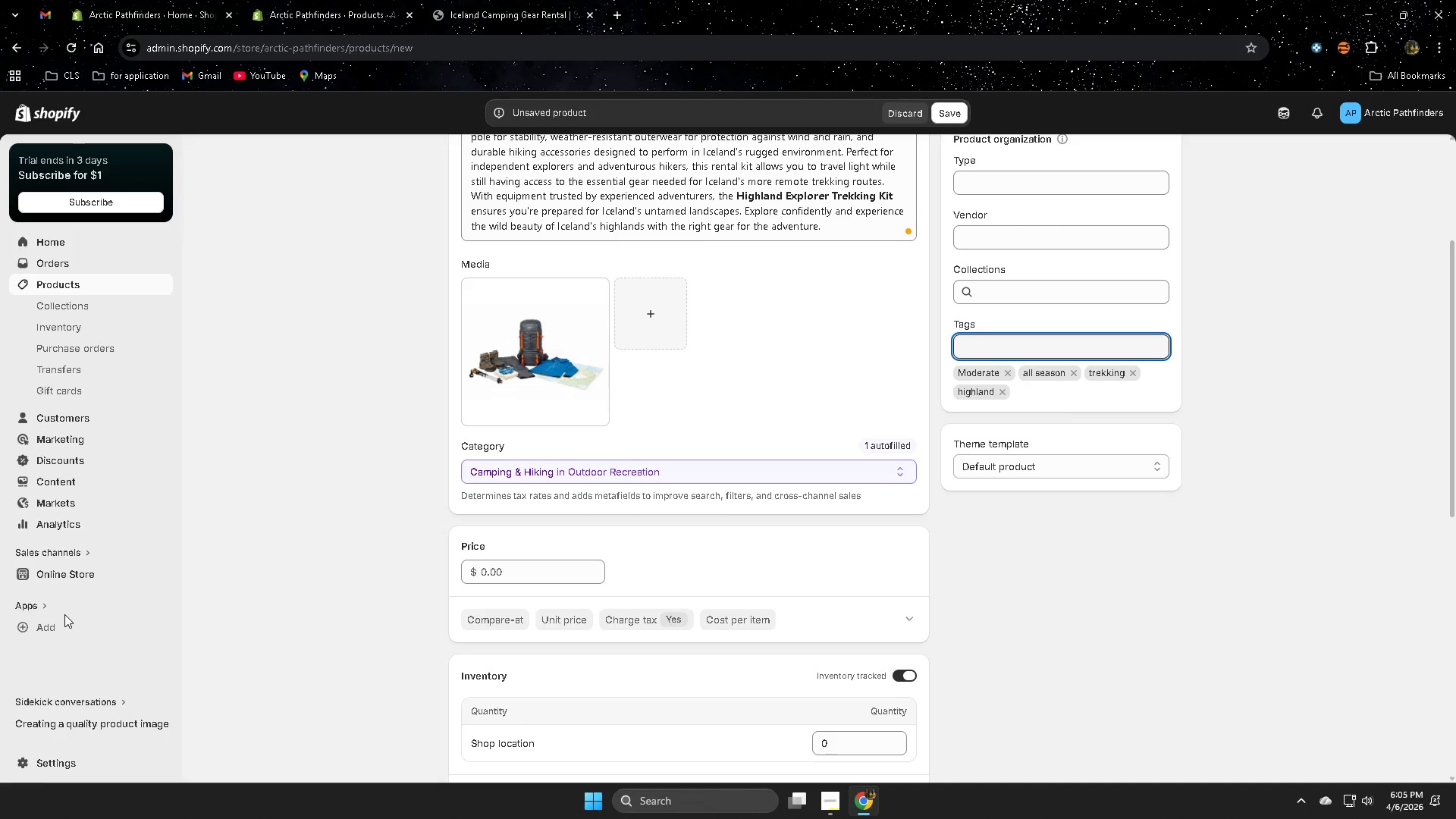 
wait(13.95)
 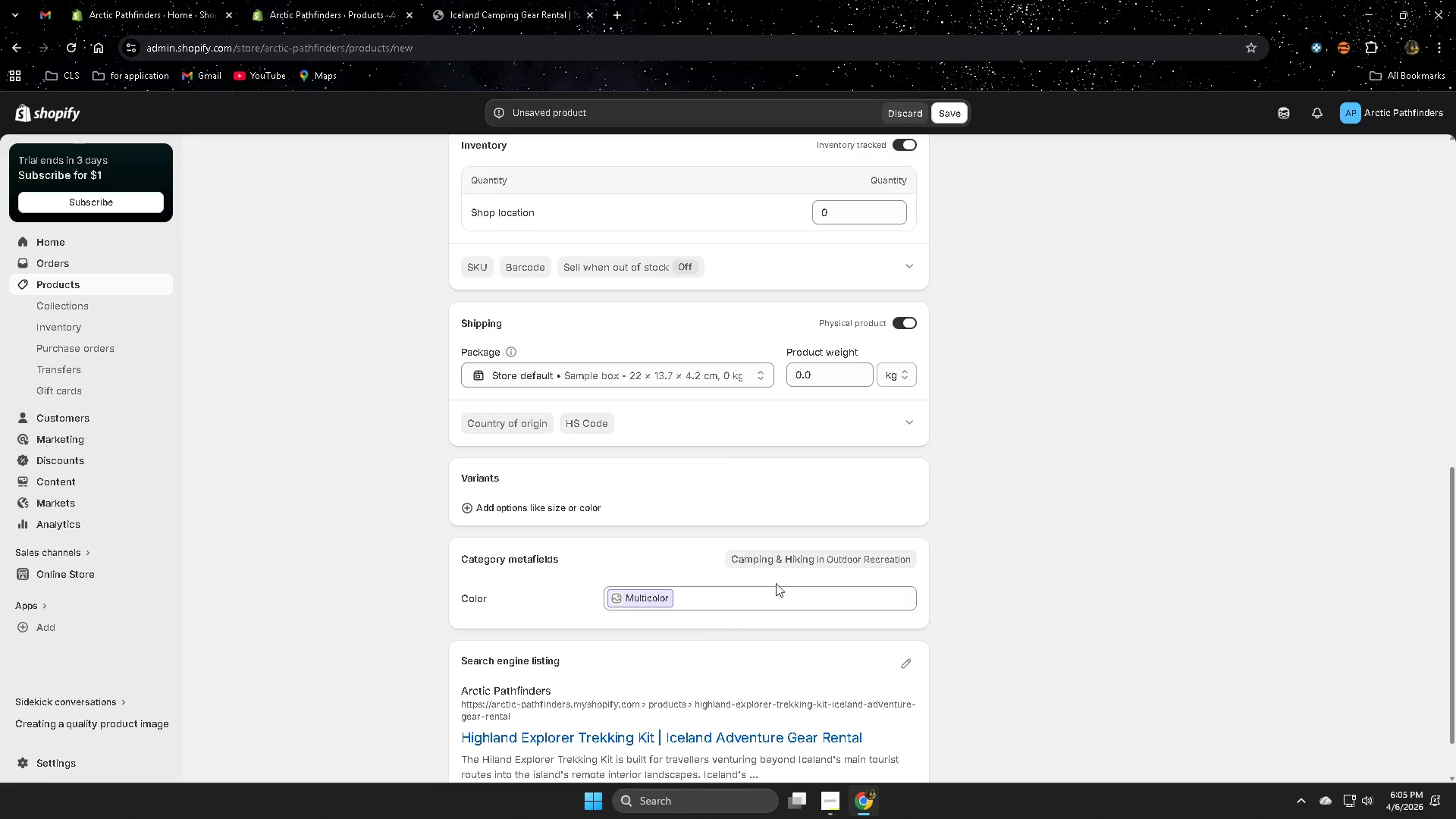 
left_click([905, 663])
 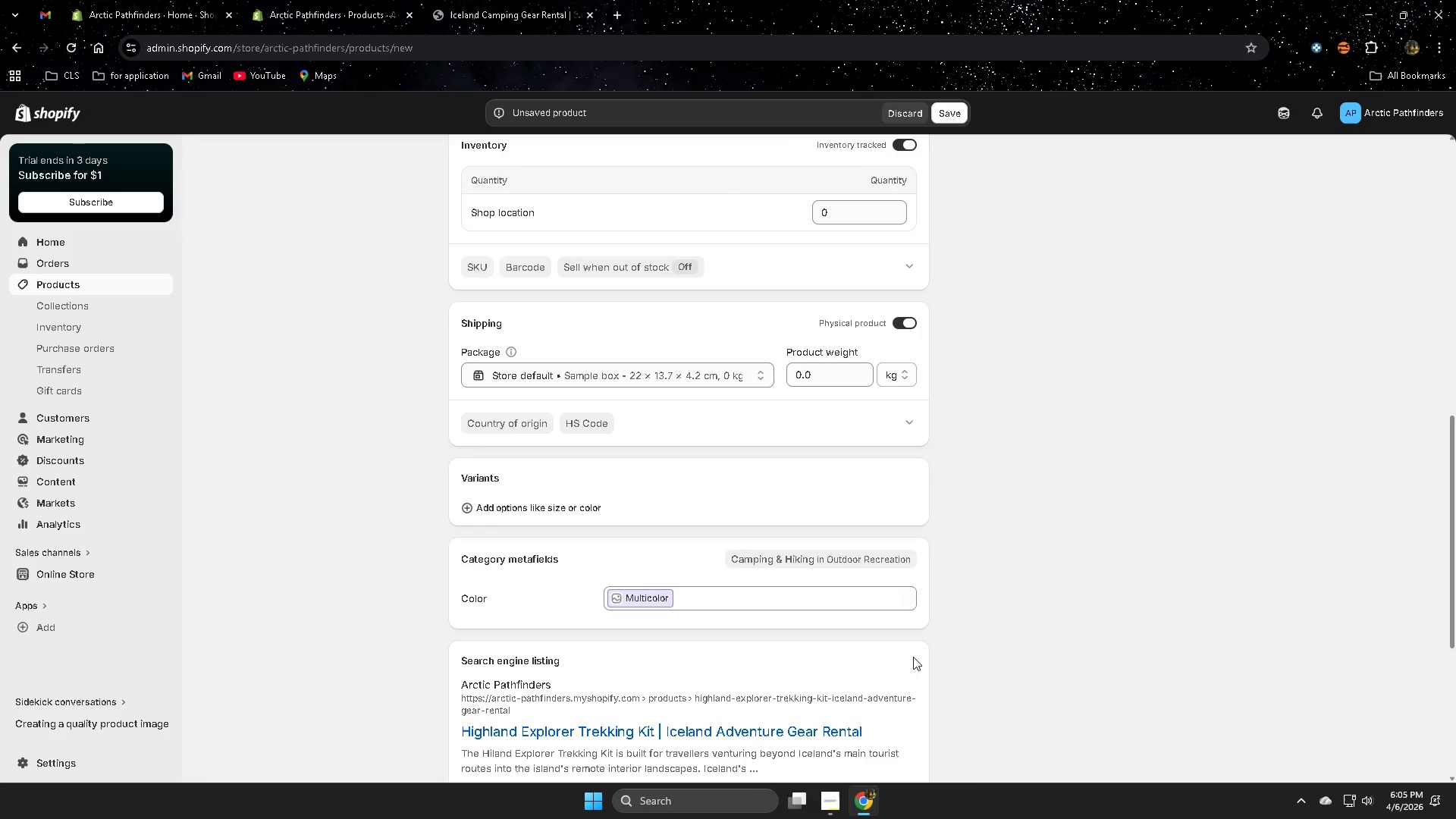 
double_click([806, 493])
 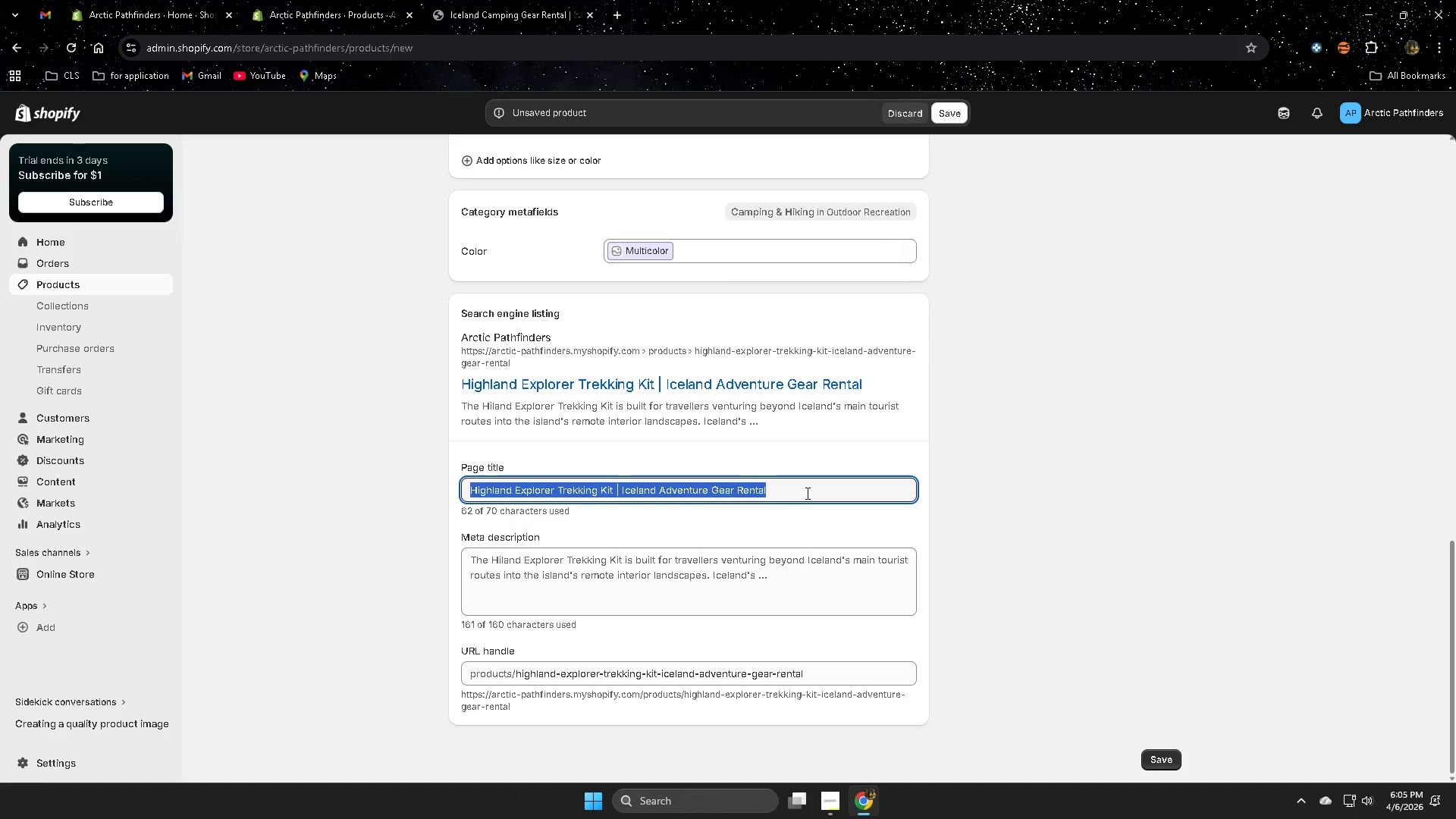 
scroll: coordinate [244, 554], scroll_direction: down, amount: 7.0
 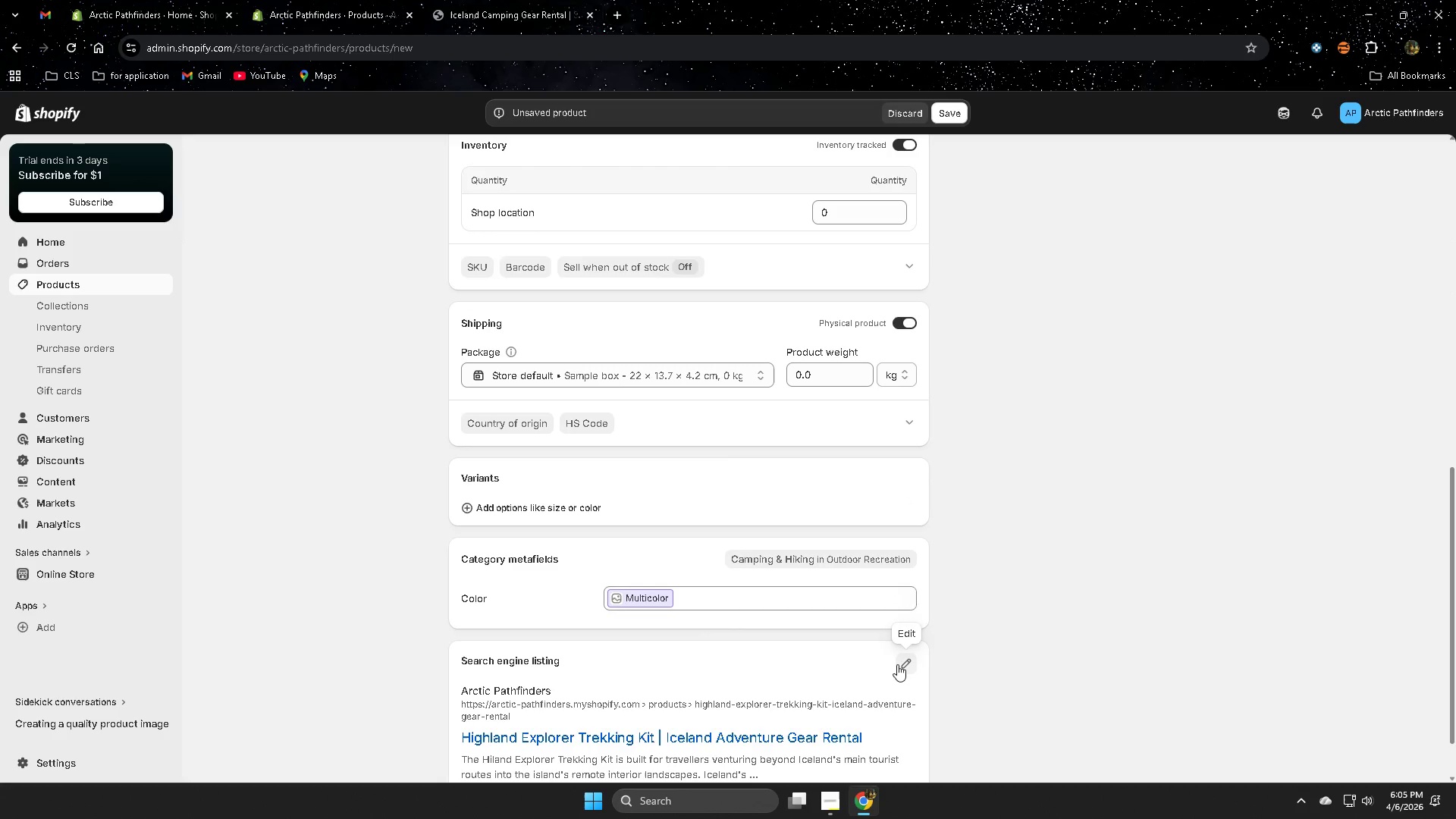 
triple_click([806, 493])
 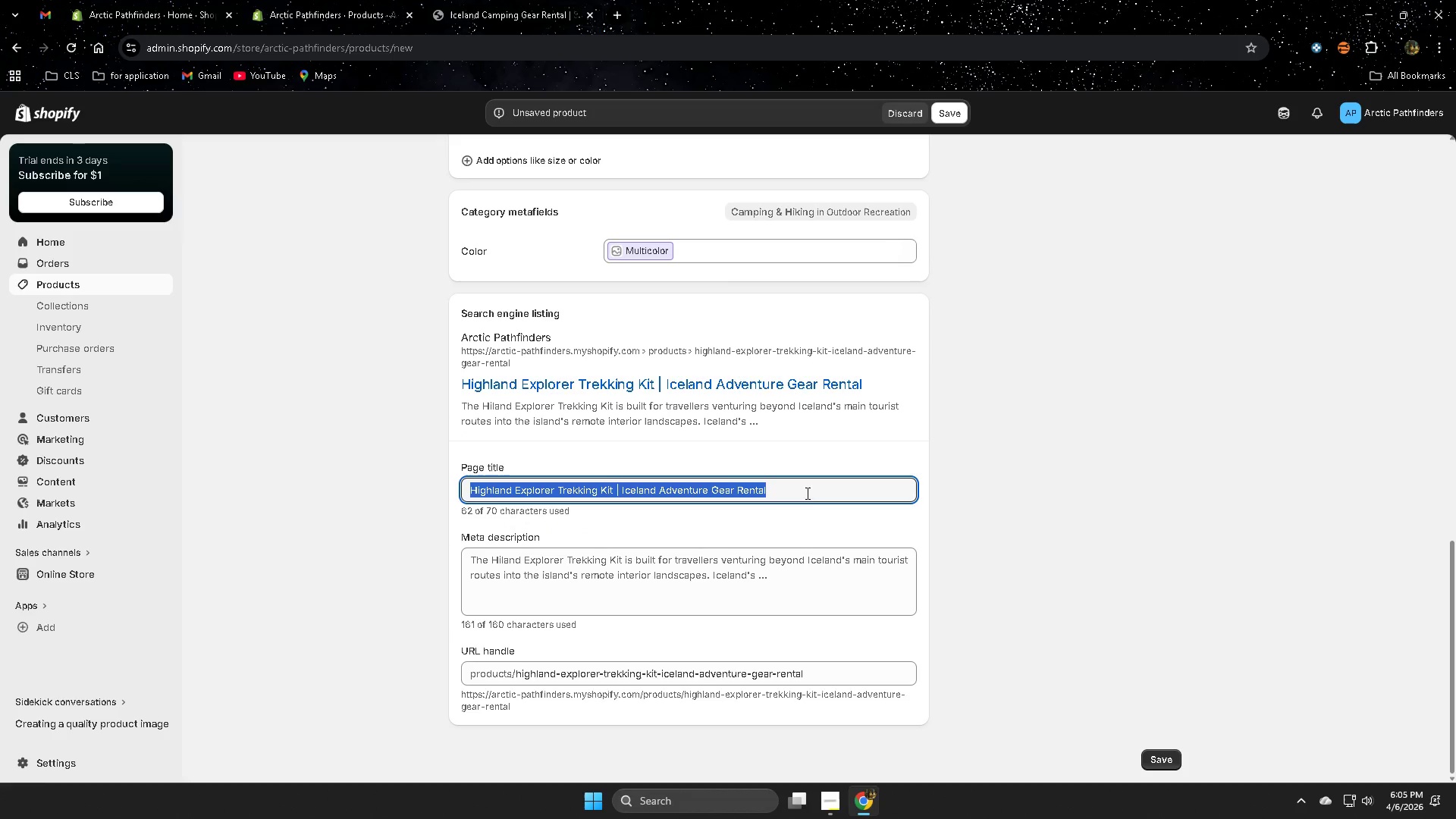 
triple_click([806, 493])
 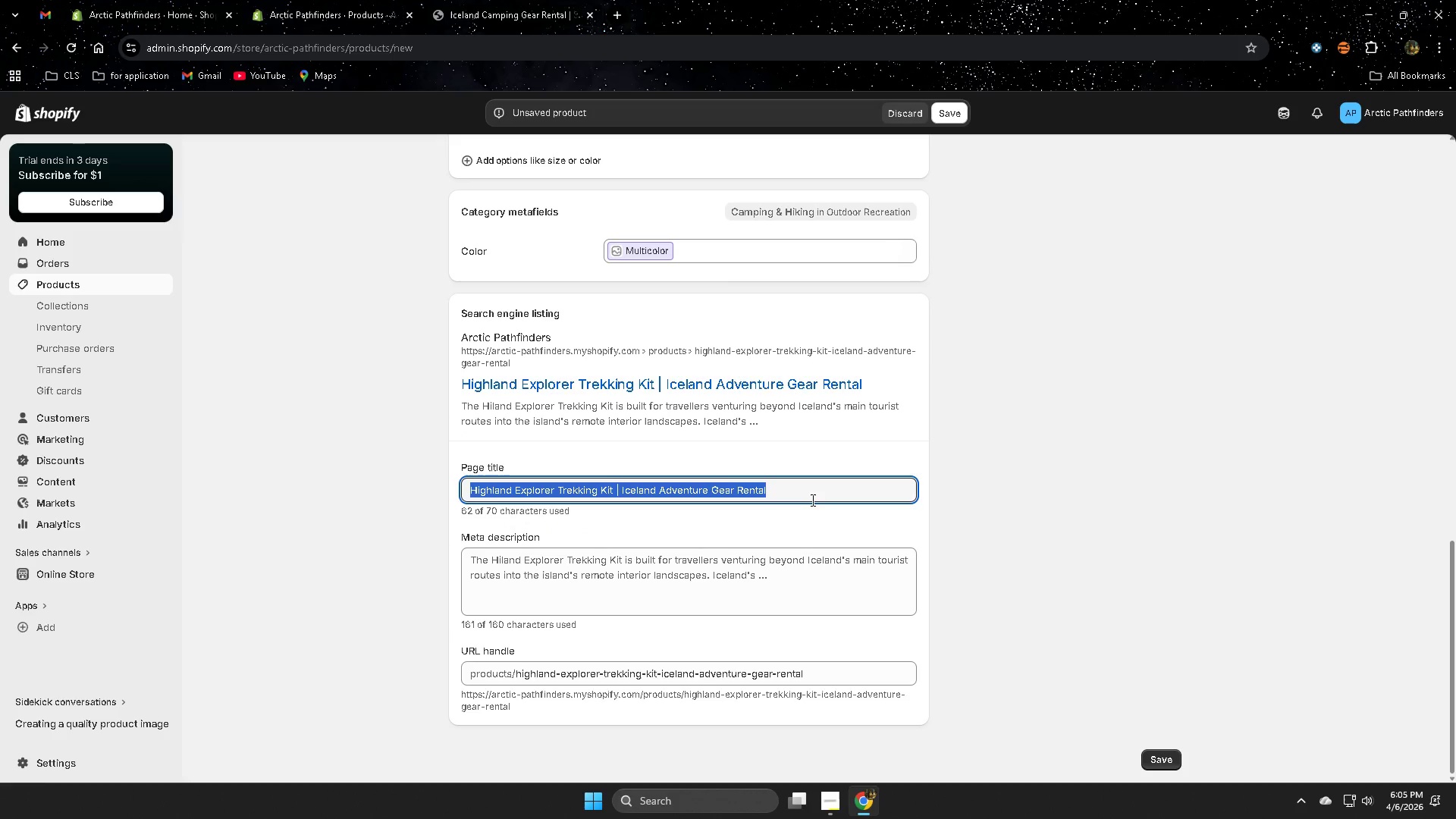 
scroll: coordinate [933, 632], scroll_direction: down, amount: 5.0
 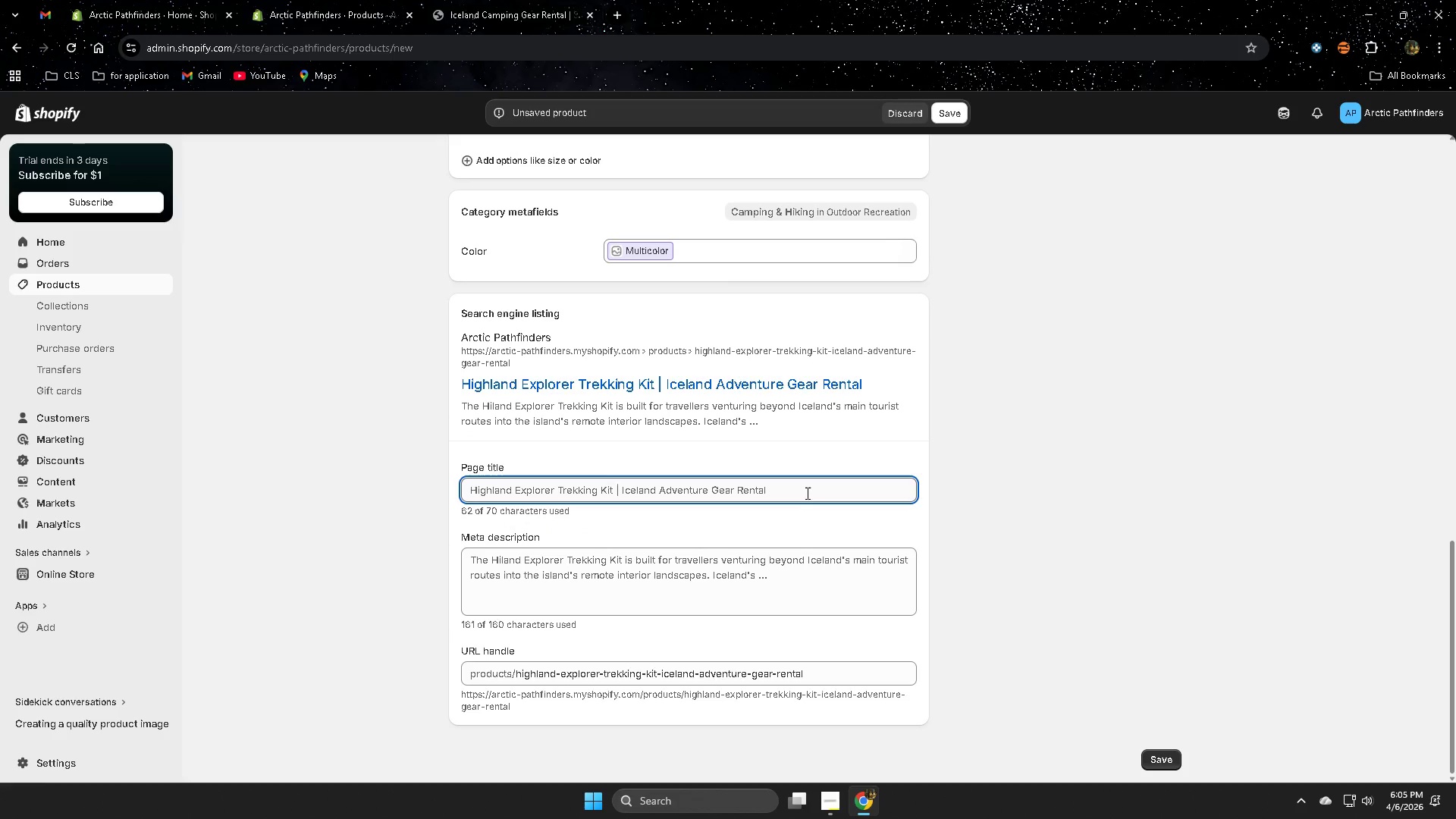 
wait(8.72)
 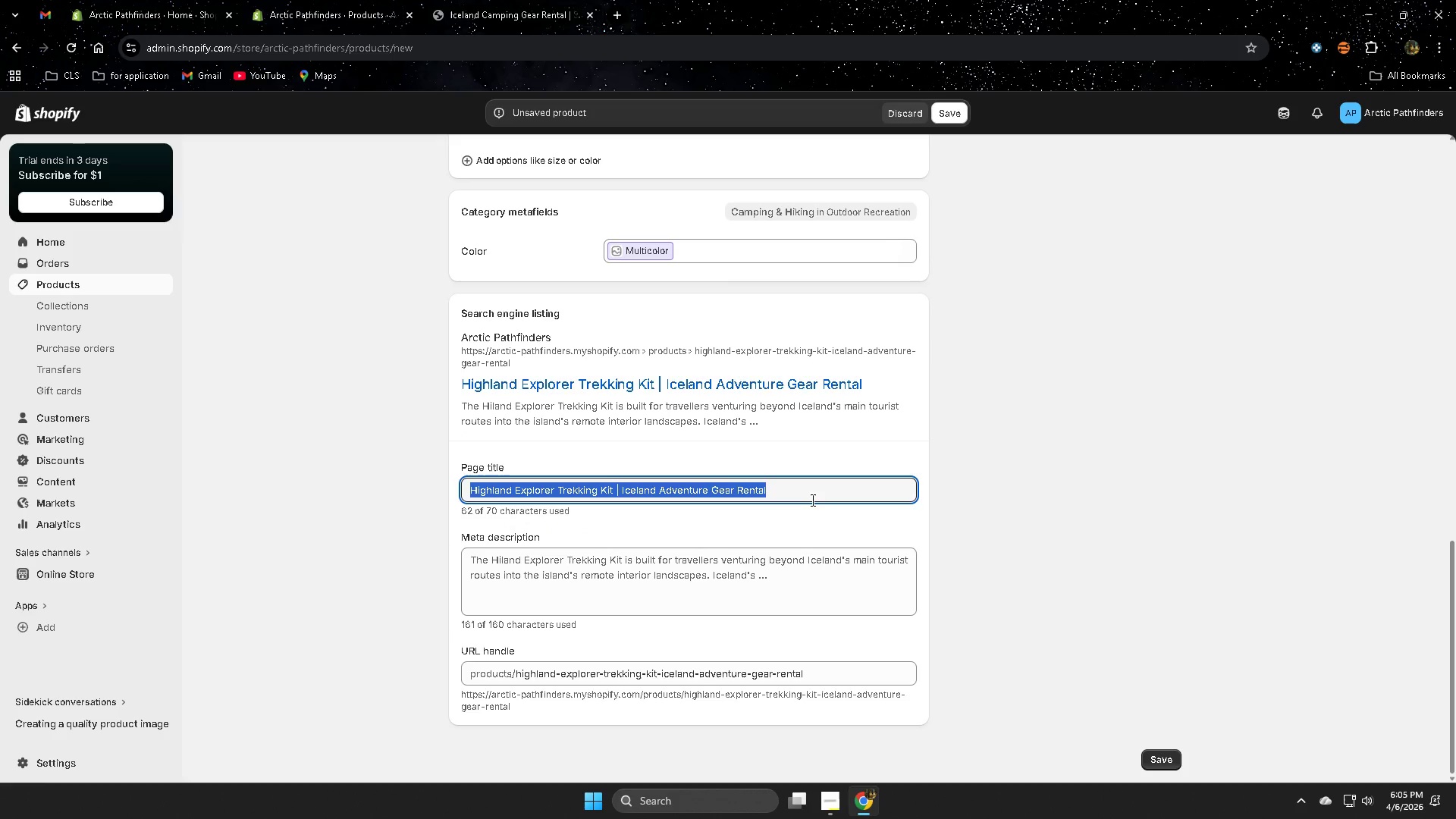 
key(Backspace)
 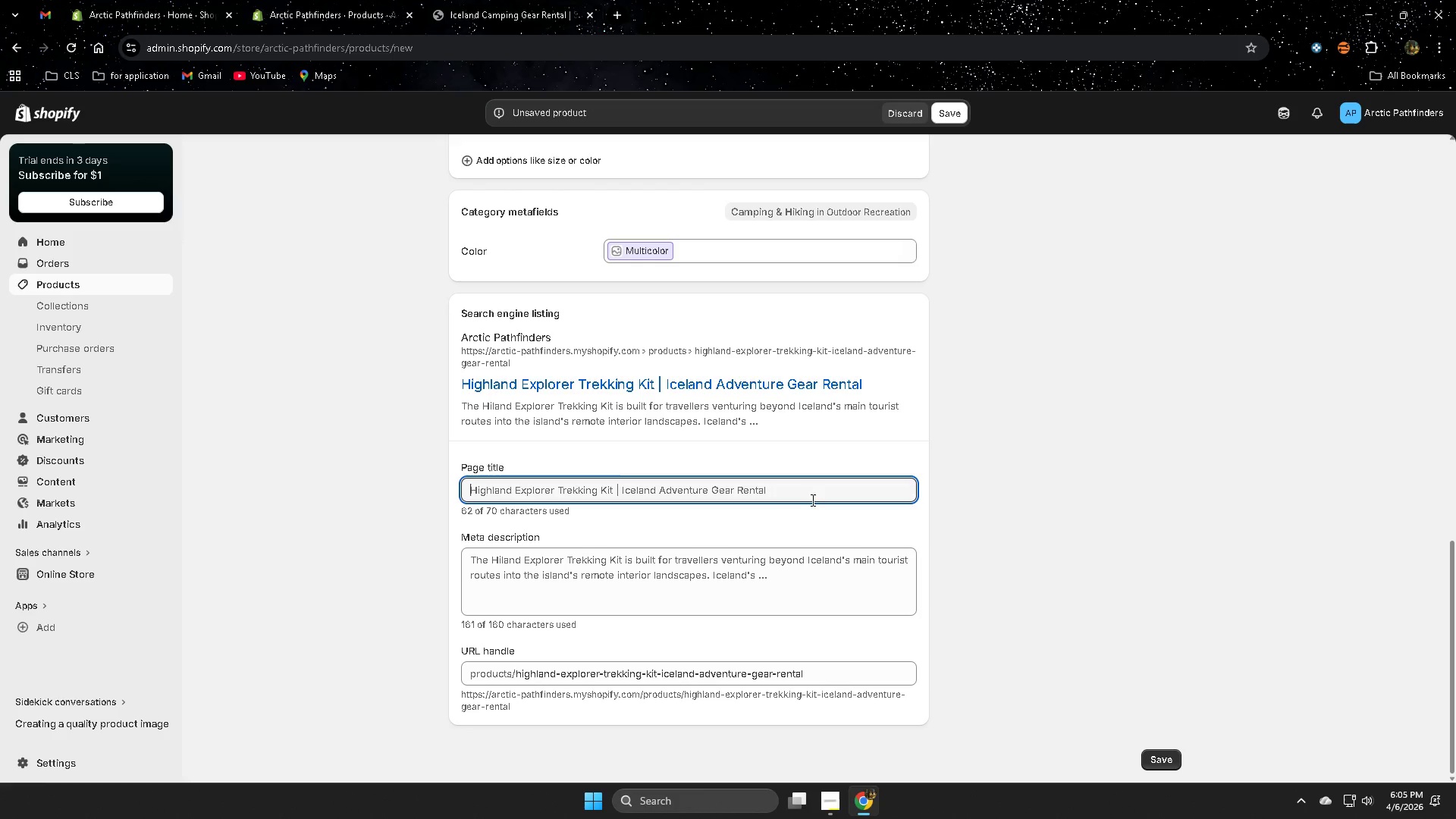 
wait(12.77)
 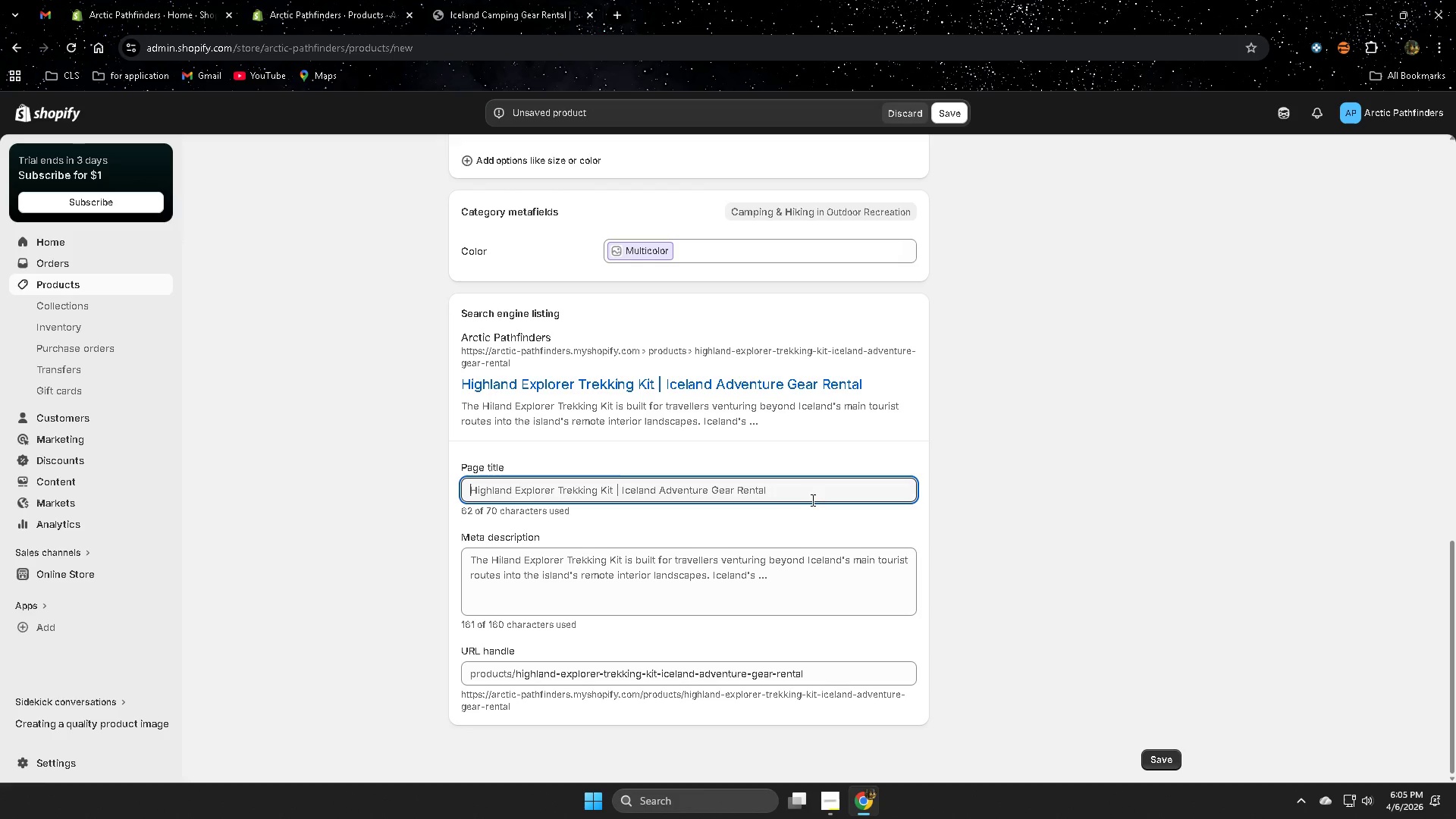 
type(High)
 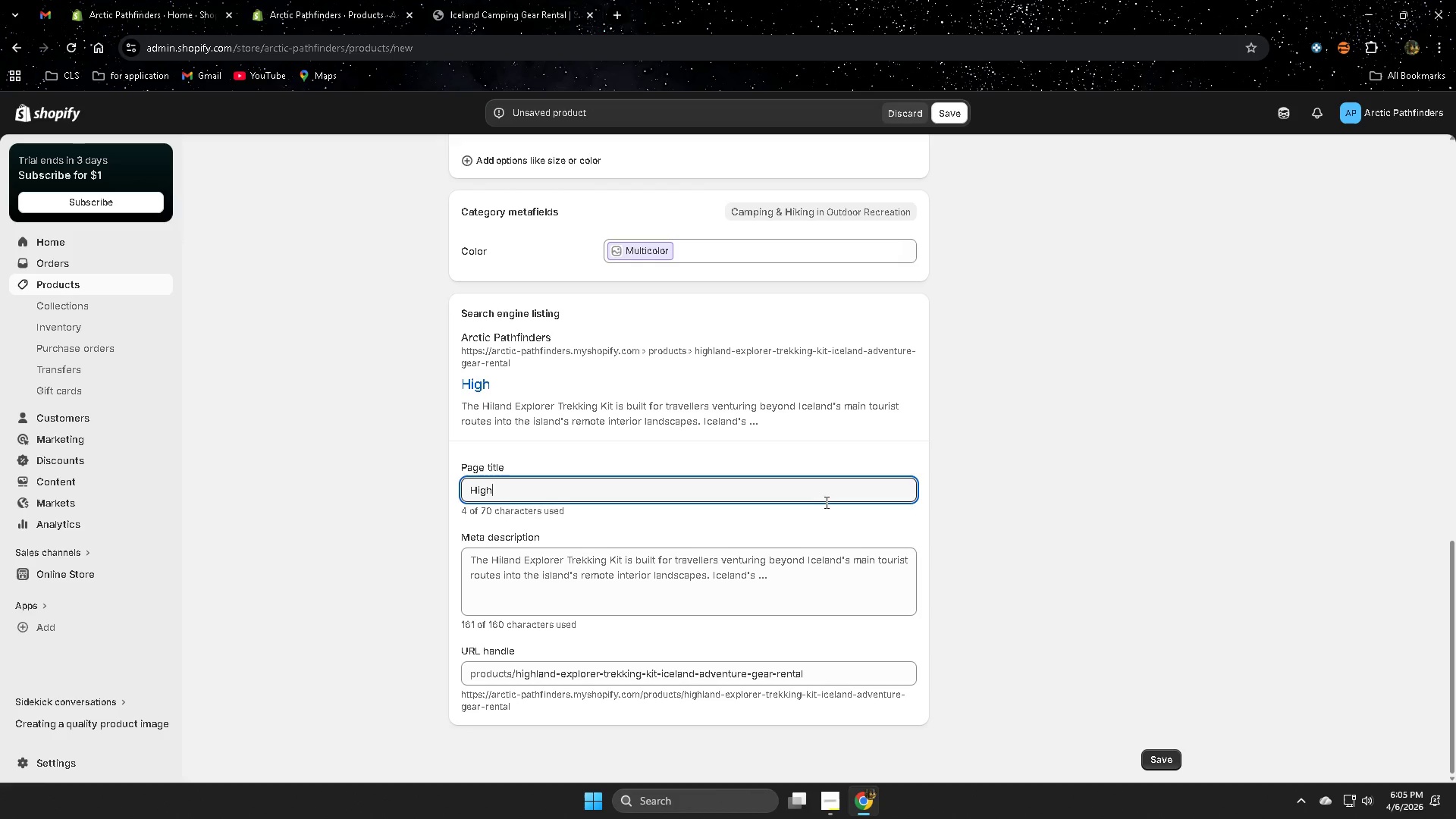 
type(labnd)
key(Backspace)
key(Backspace)
key(Backspace)
type(nd Trekking Gear Rental Iceland | )
 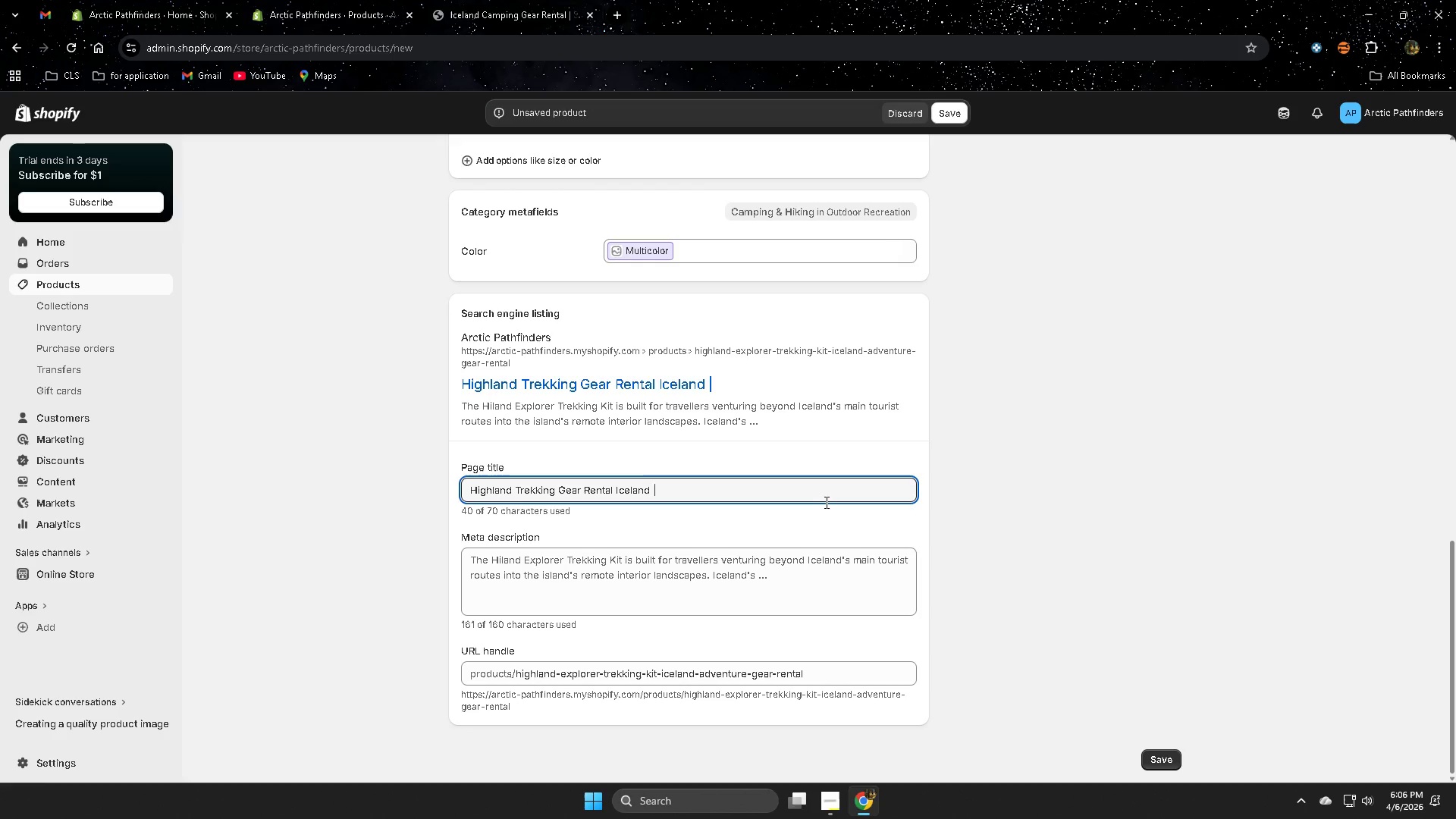 
wait(5.08)
 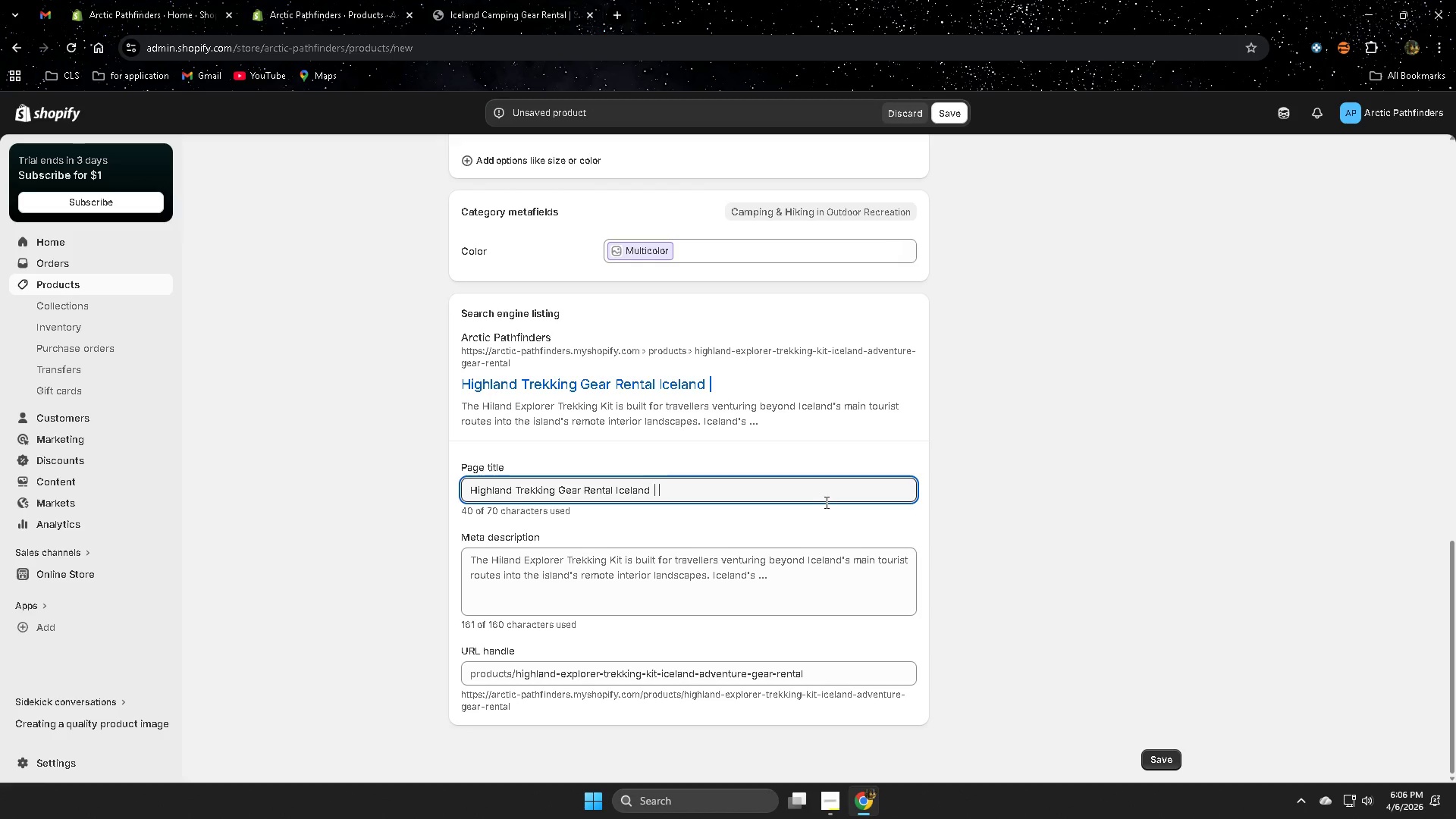 
type(adventure Hiking Kit)
 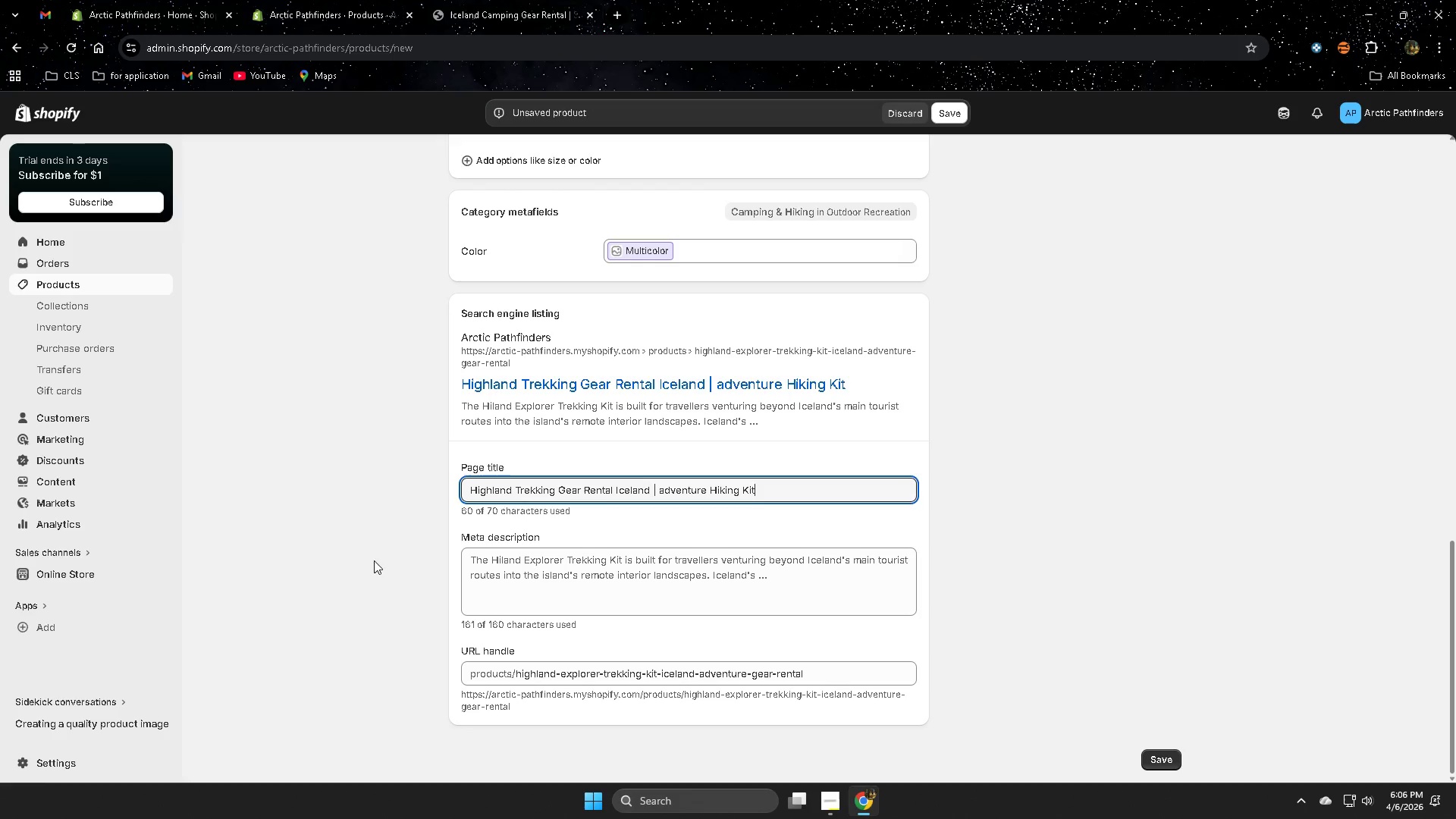 
double_click([535, 572])
 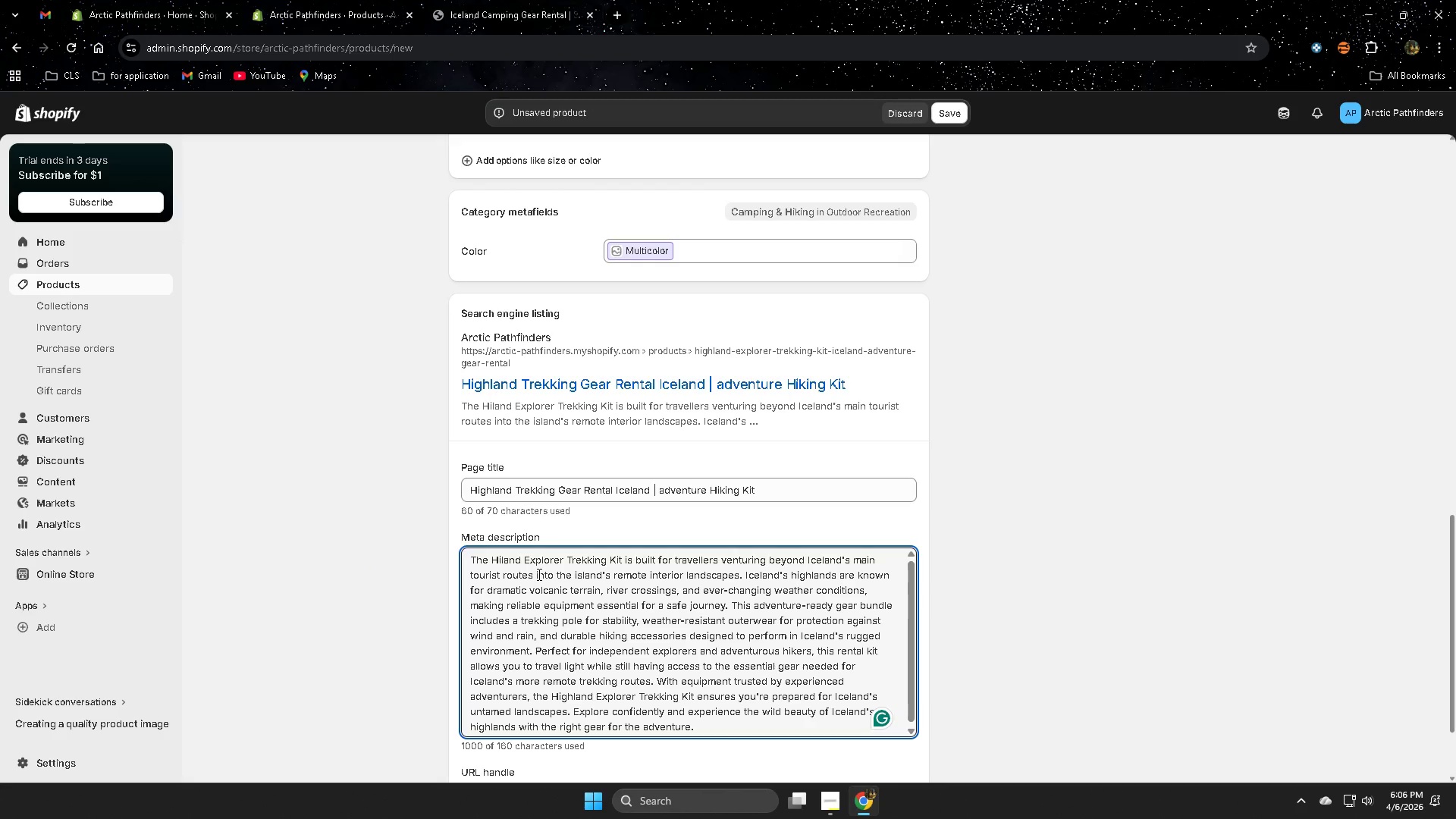 
key(Control+A)
 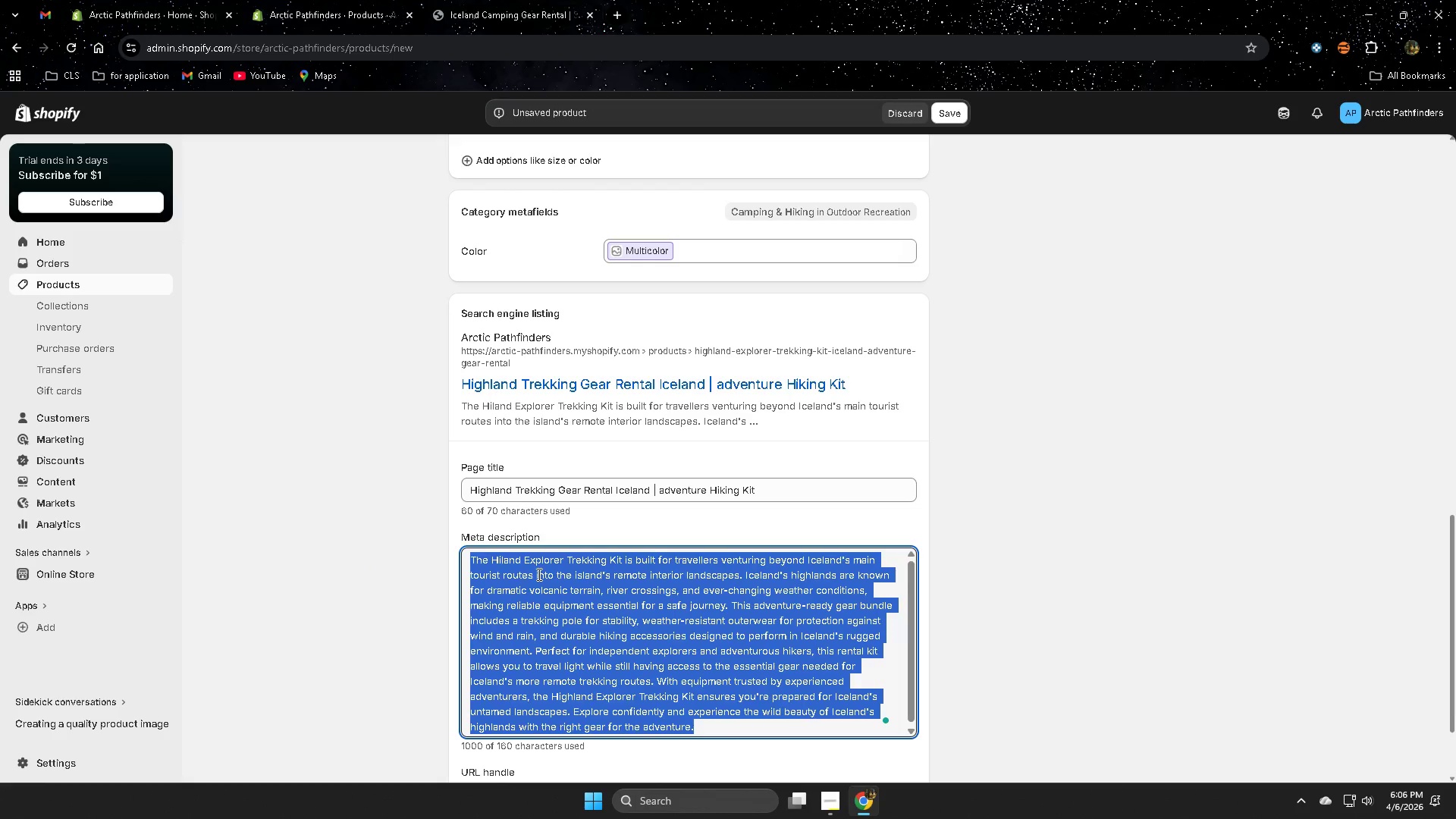 
key(Equal)
 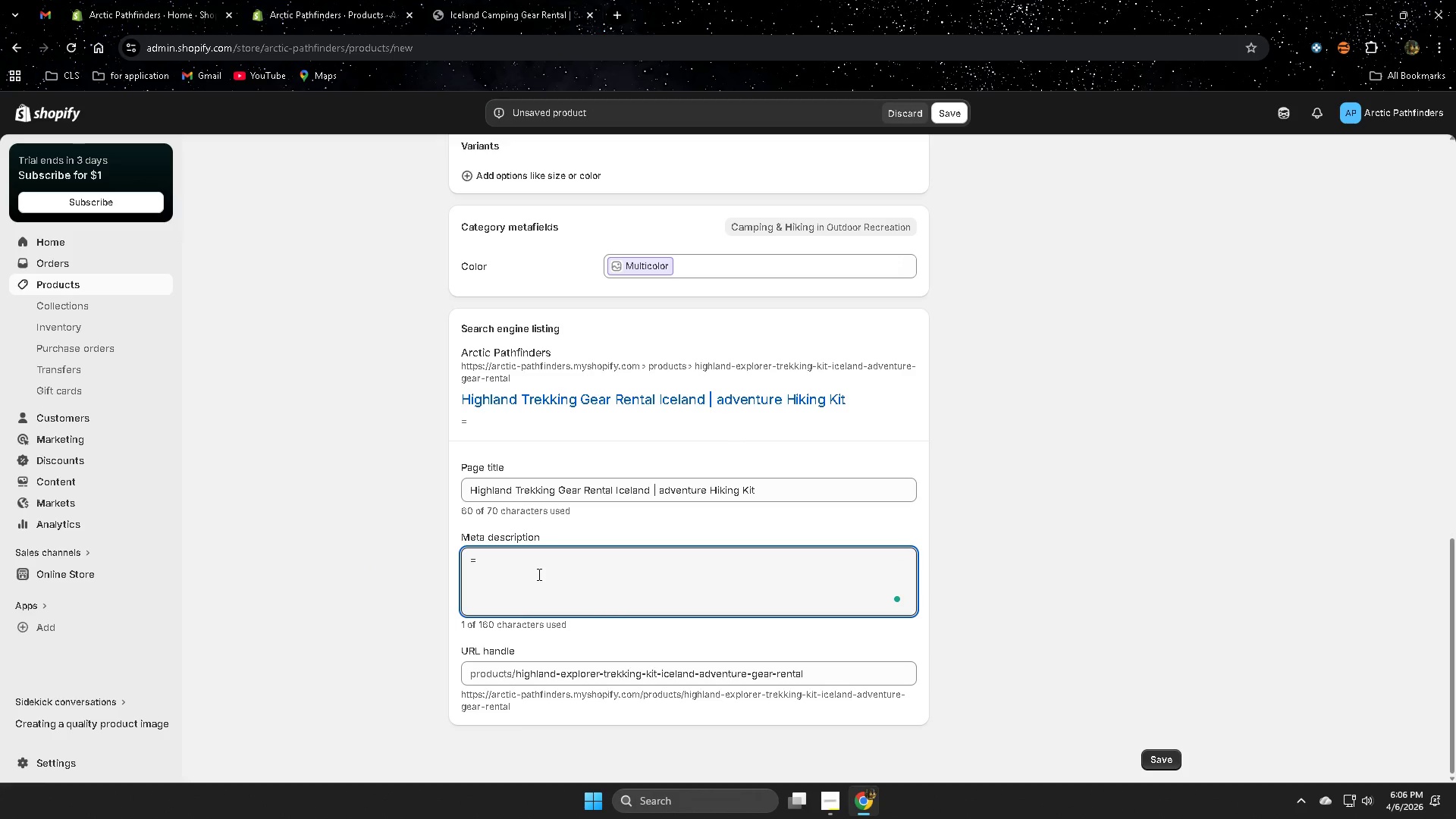 
key(Backspace)
 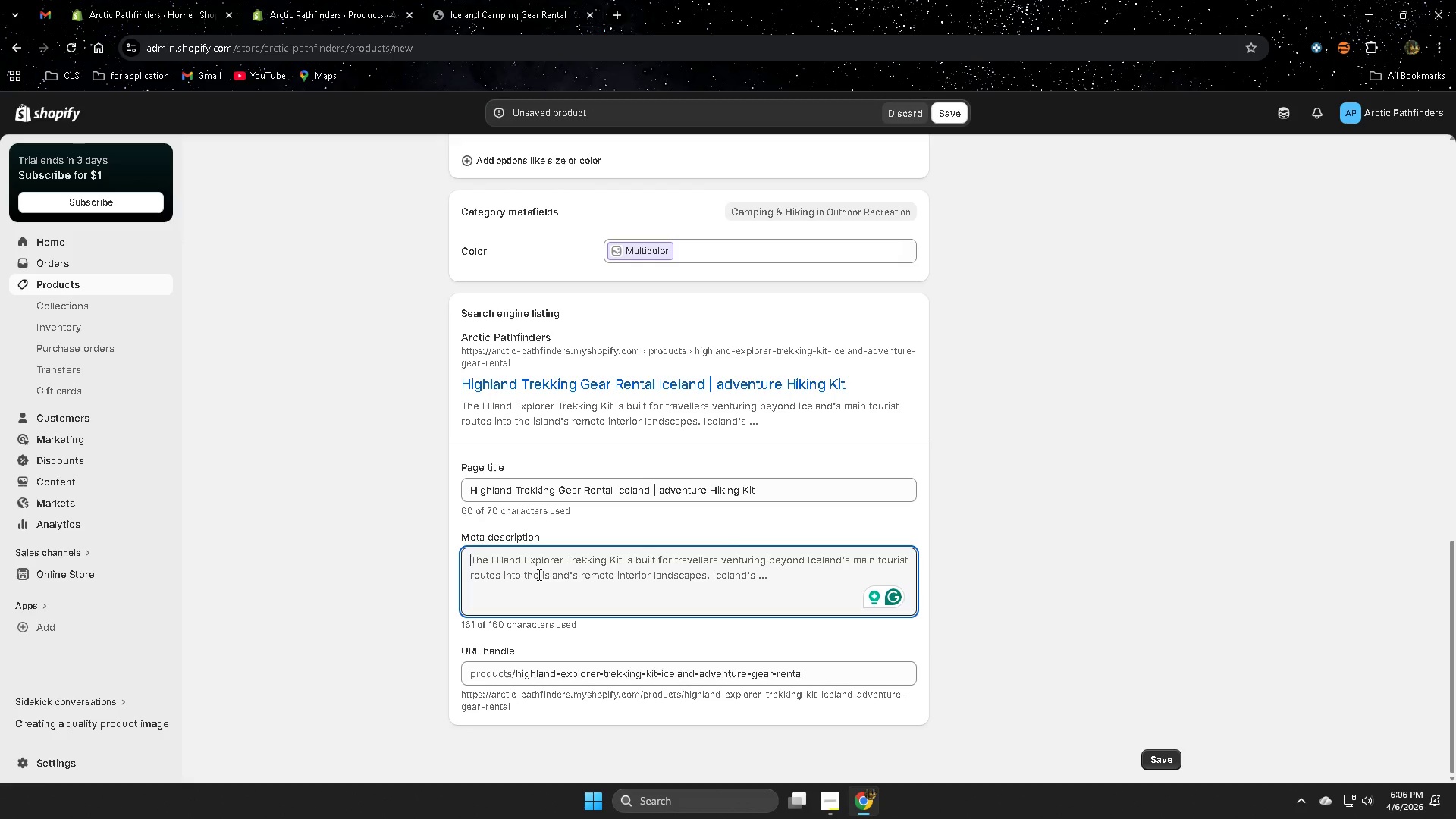 
wait(25.48)
 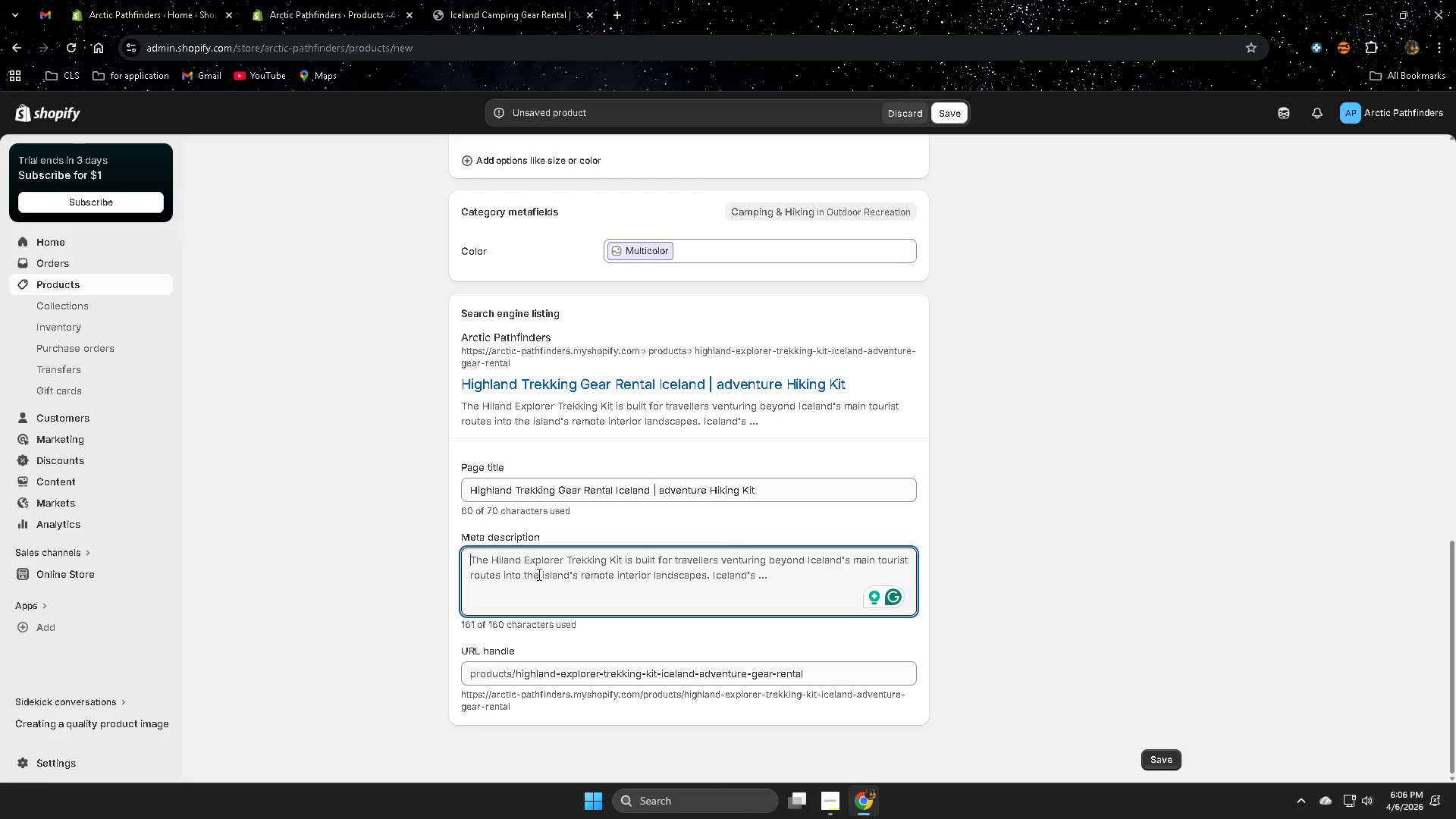 
key(Shift+ShiftRight)
 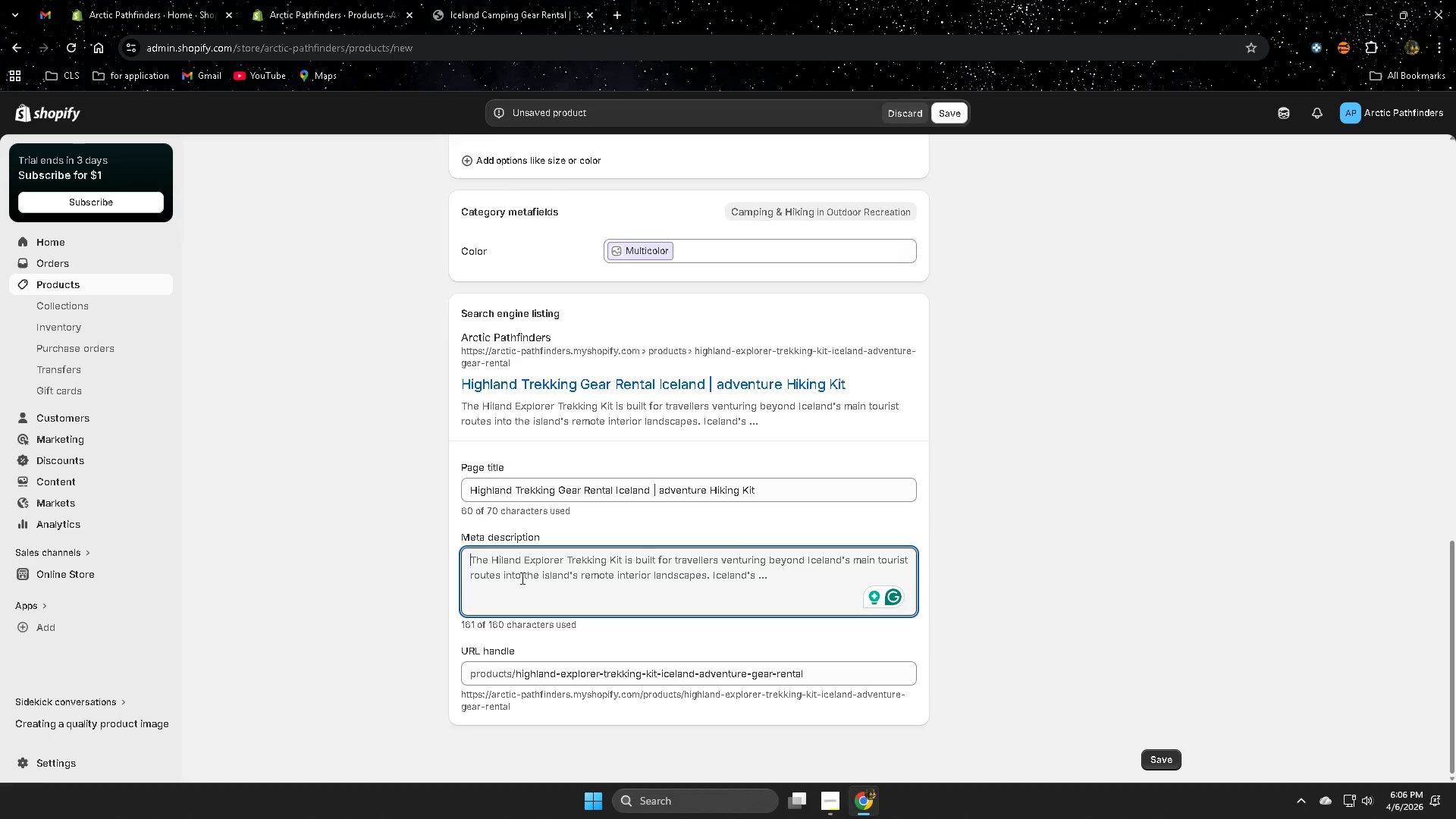 
key(Shift+R)
 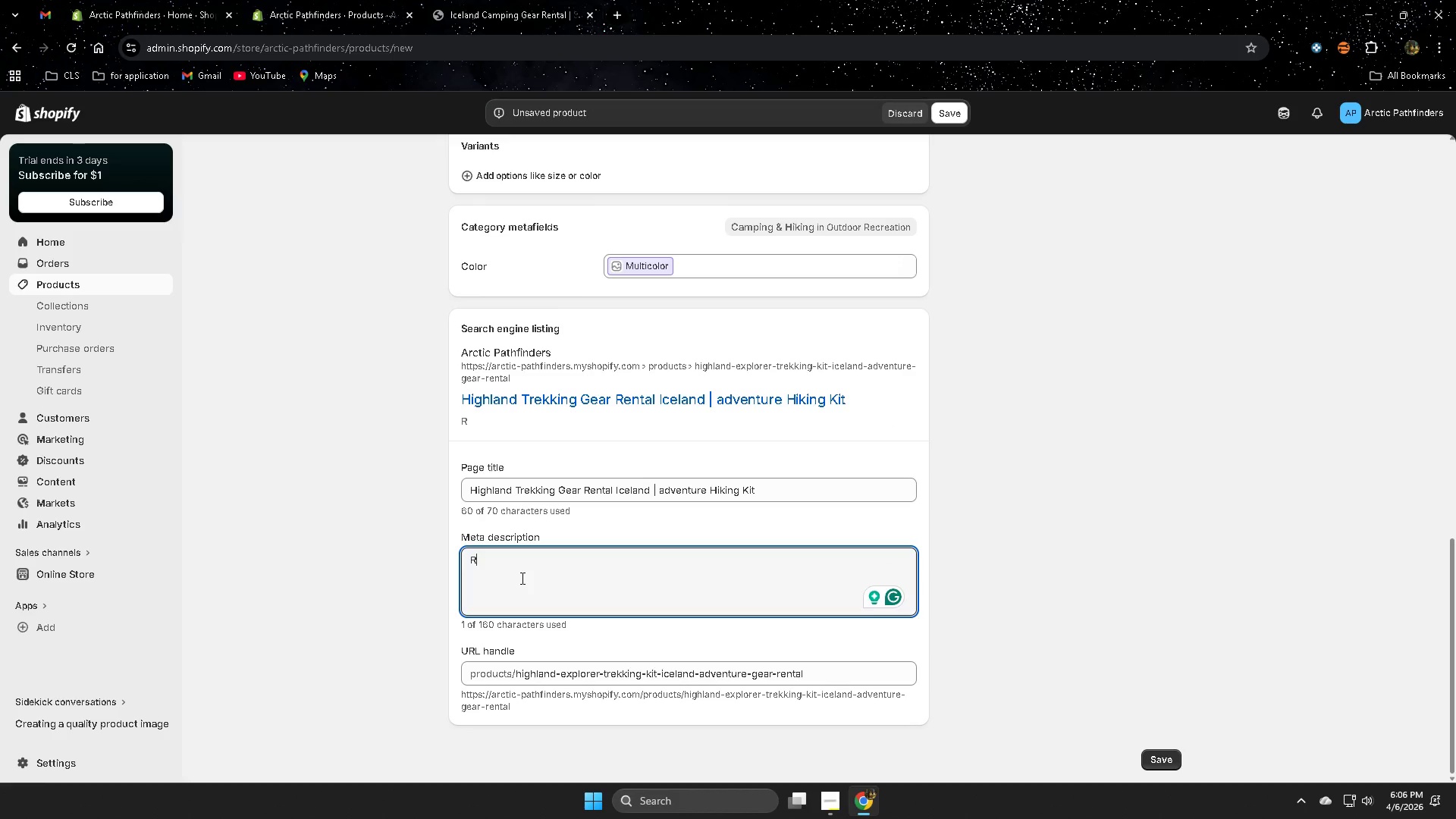 
type(ent)
 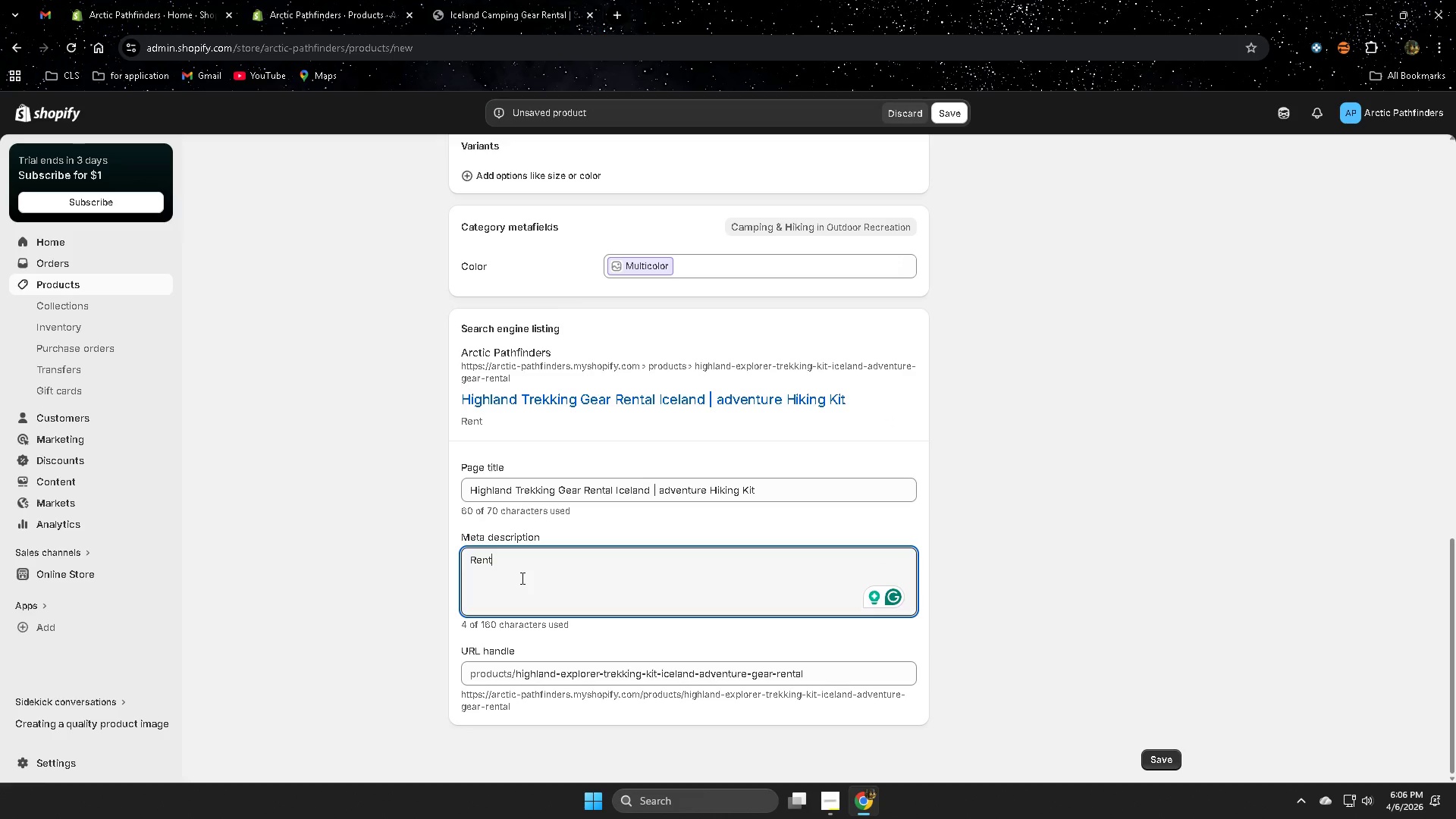 
type( t)
key(Backspace)
type(trekkibg )
key(Backspace)
key(Backspace)
key(Backspace)
type(ng gear for )
 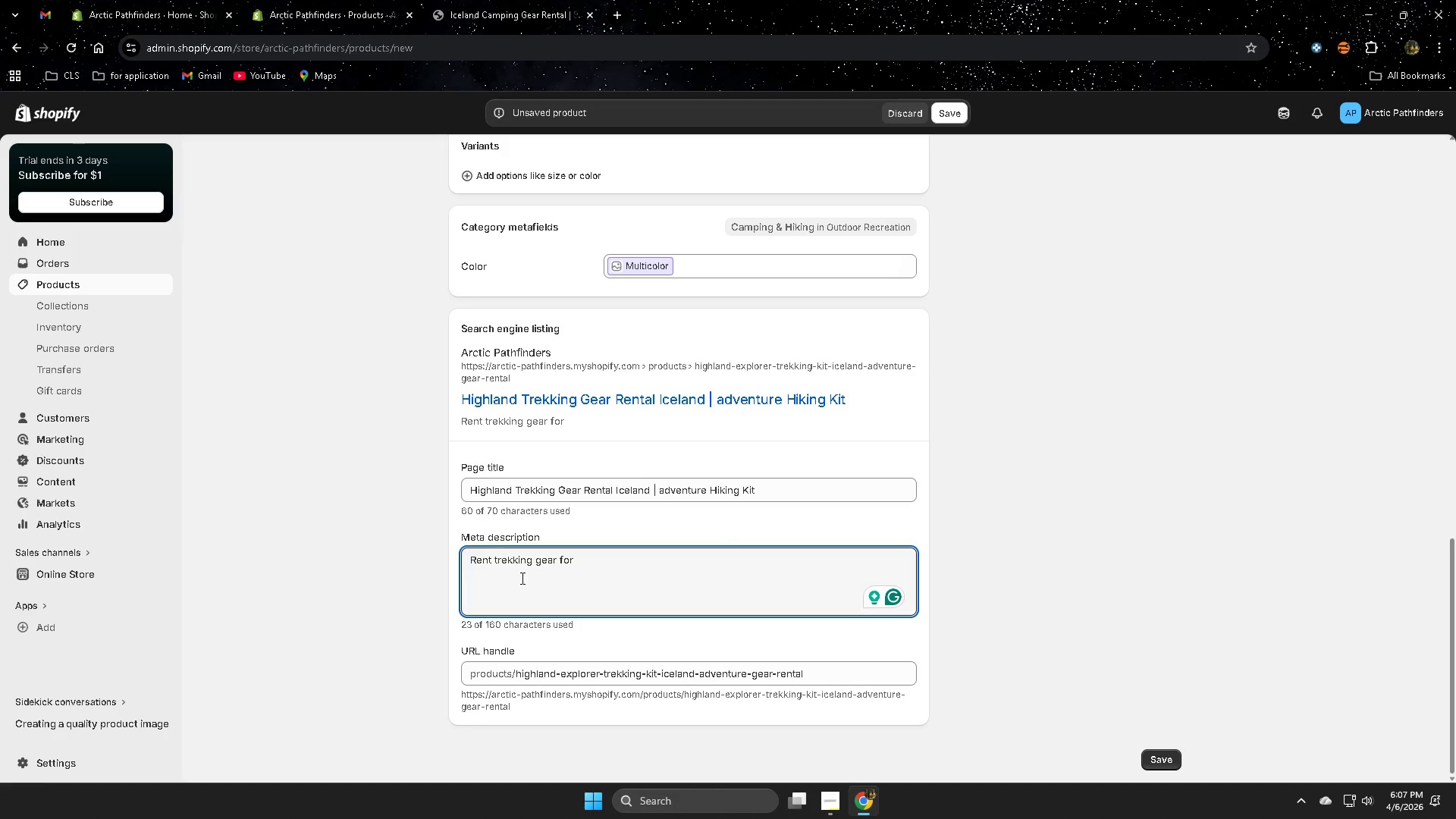 
wait(7.2)
 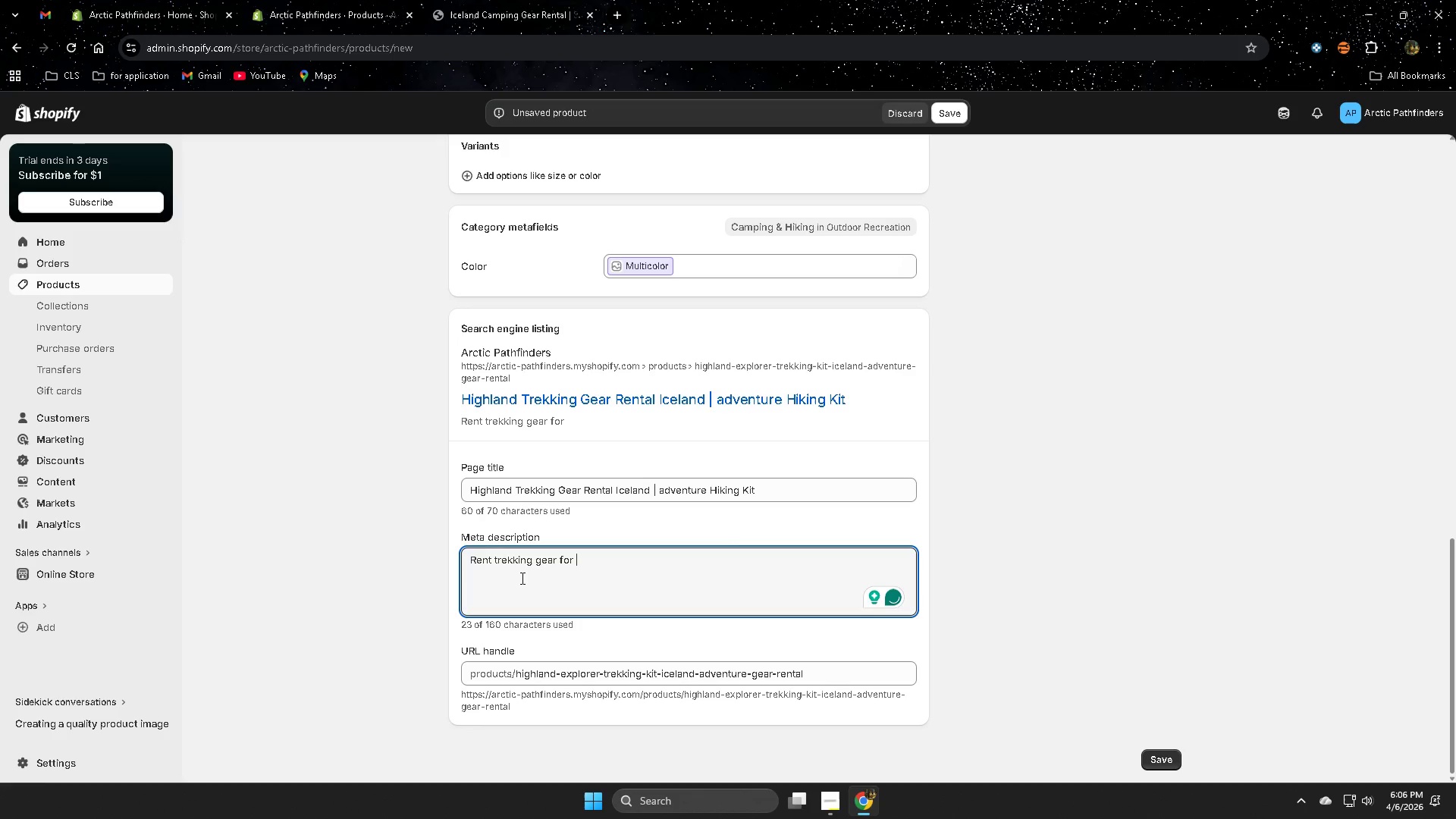 
type(Icelabd=)
key(Backspace)
key(Backspace)
key(Backspace)
type(nd)
 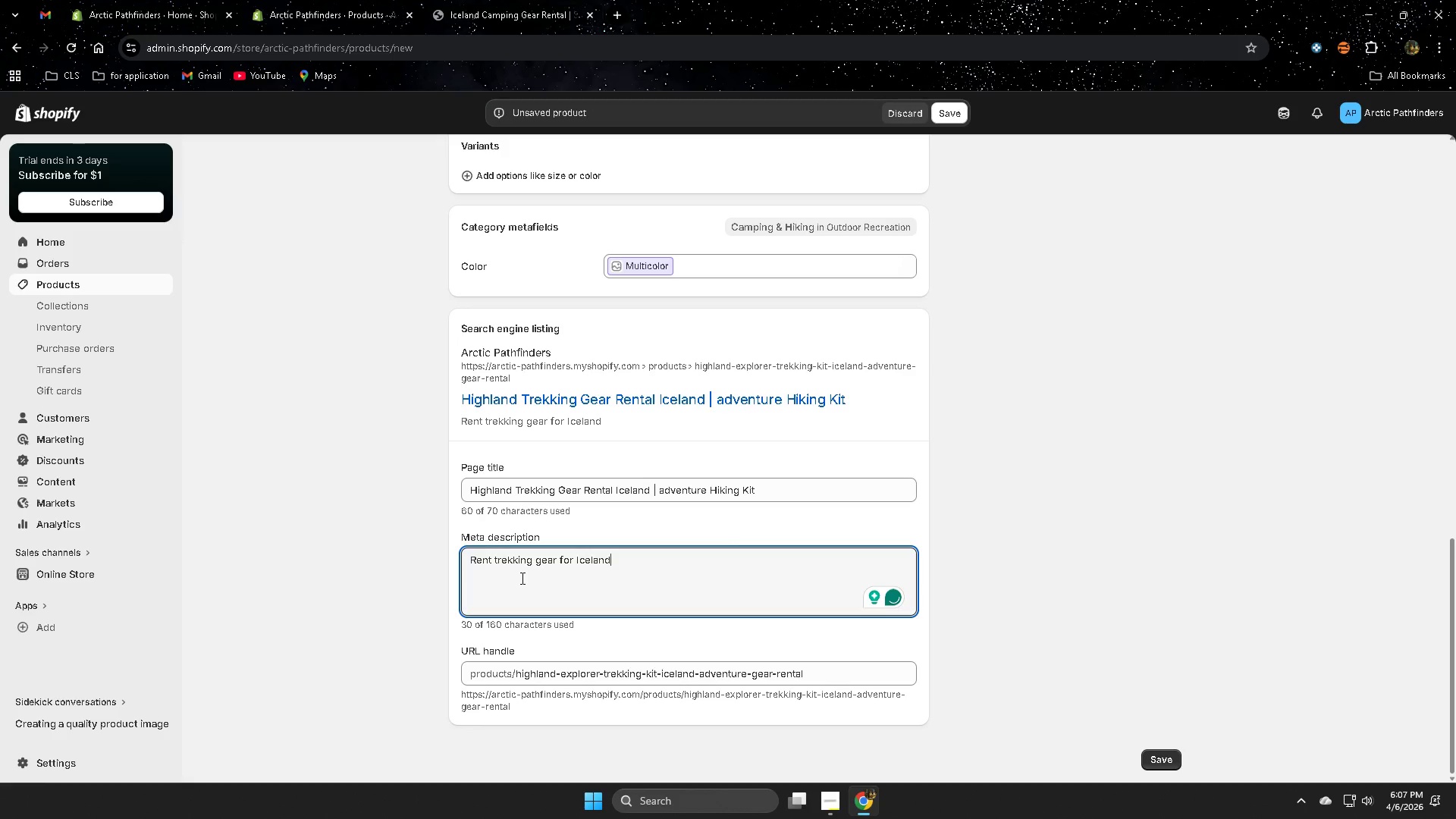 
key(Quote)
 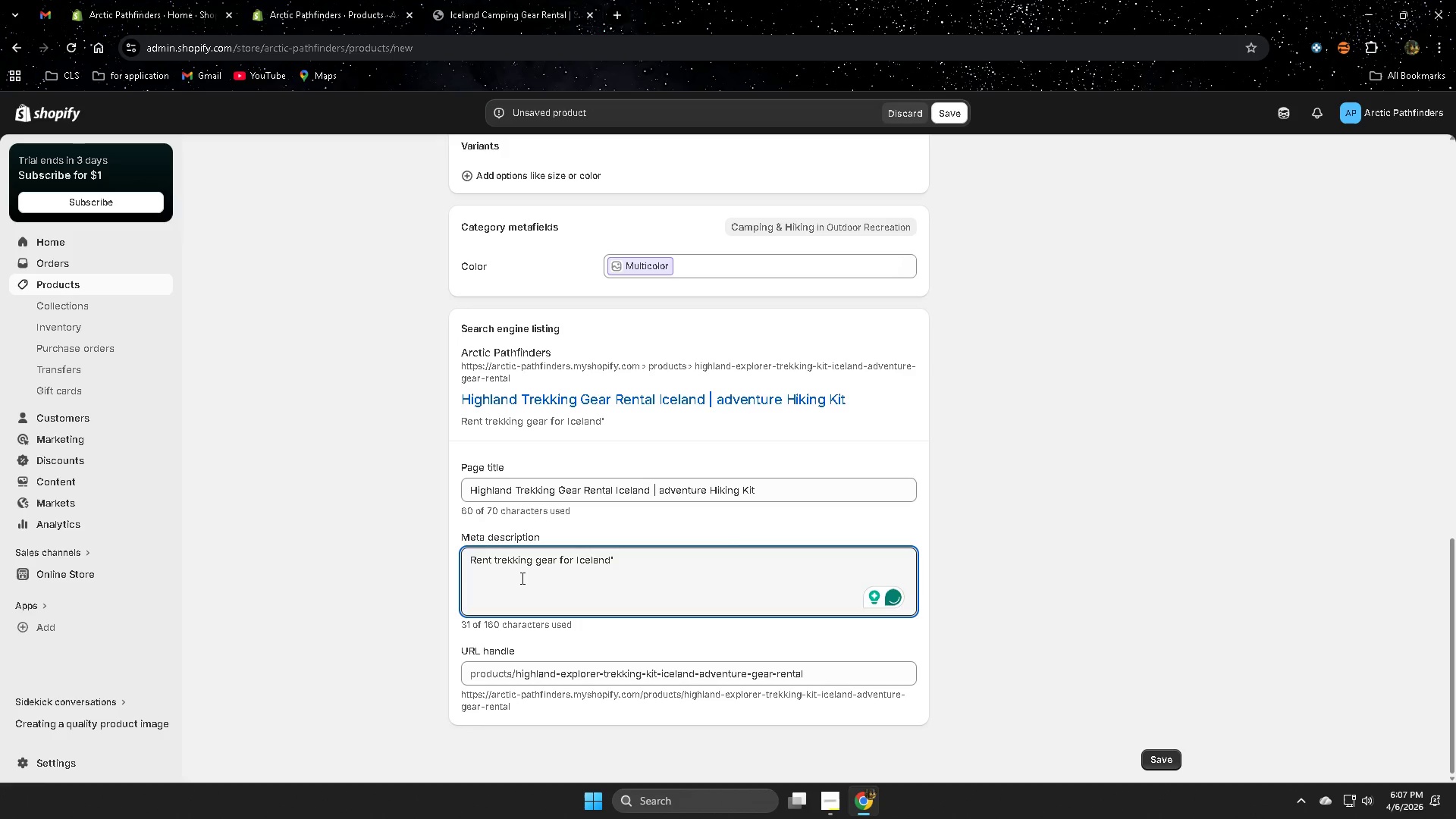 
key(Backspace)
 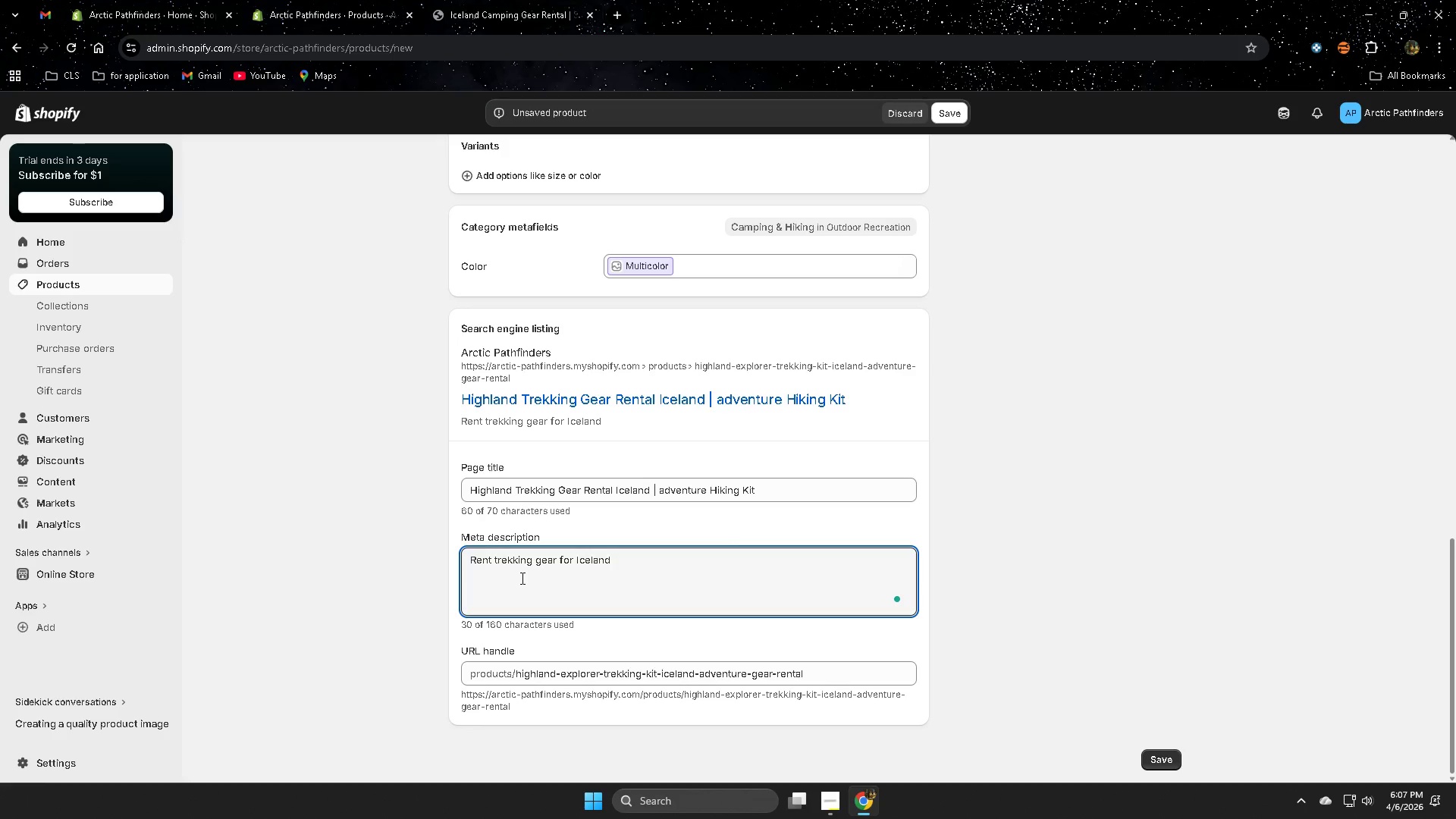 
key(Backspace)
 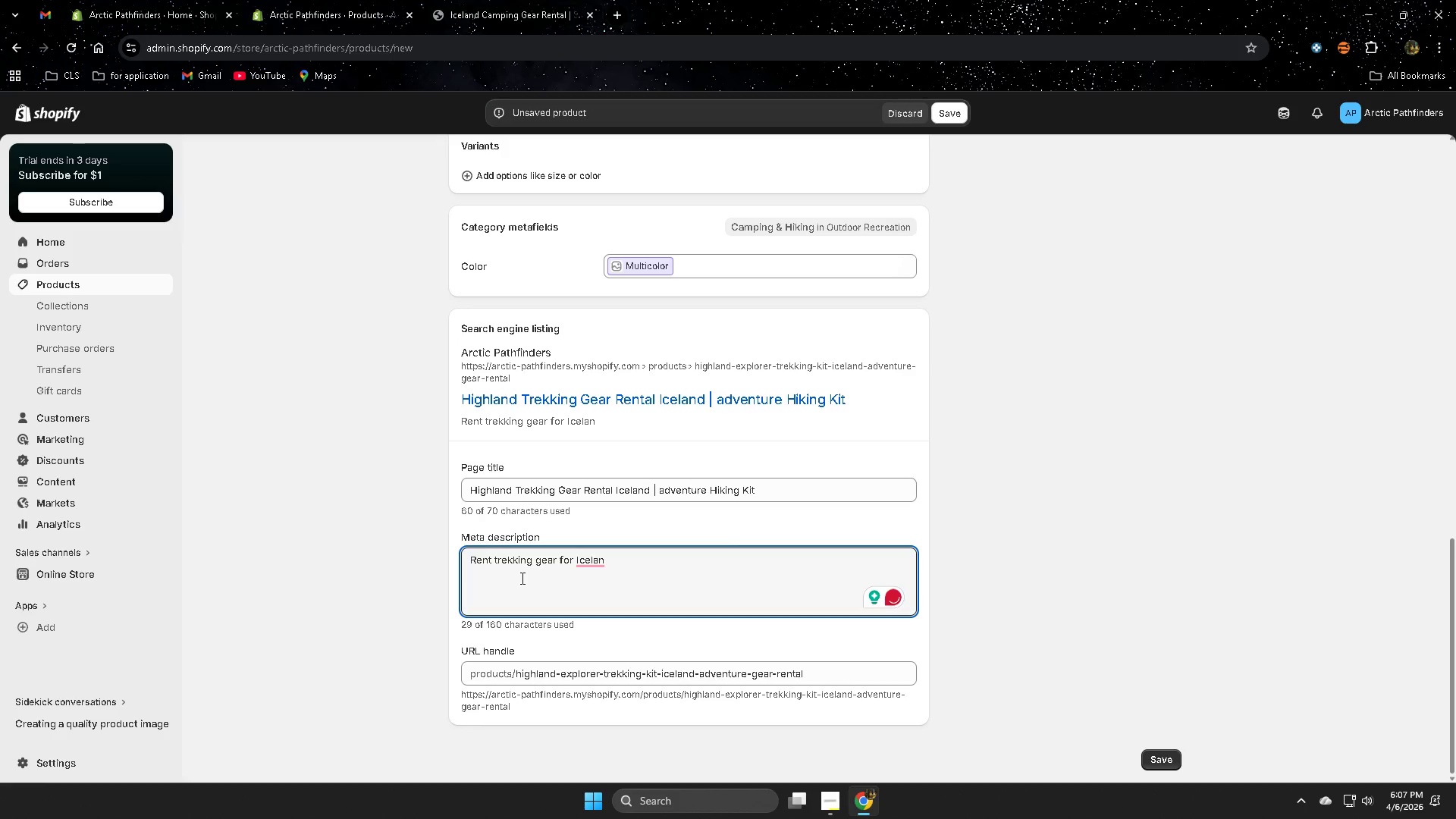 
type(d's hui)
key(Backspace)
type(i)
key(Backspace)
type(g)
key(Backspace)
key(Backspace)
type(gh)
key(Backspace)
key(Backspace)
type(ighland)
 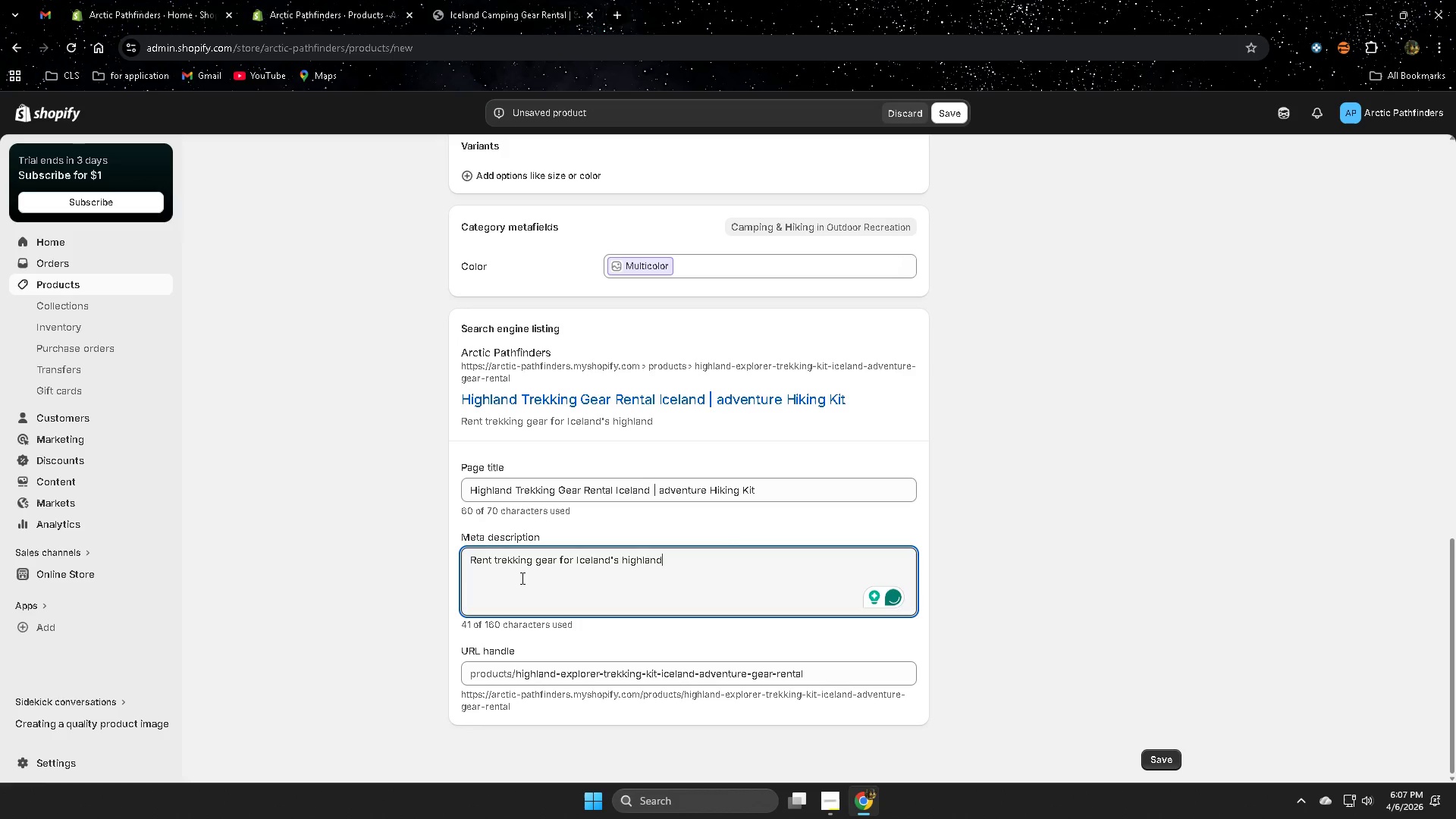 
type( adventures.)
 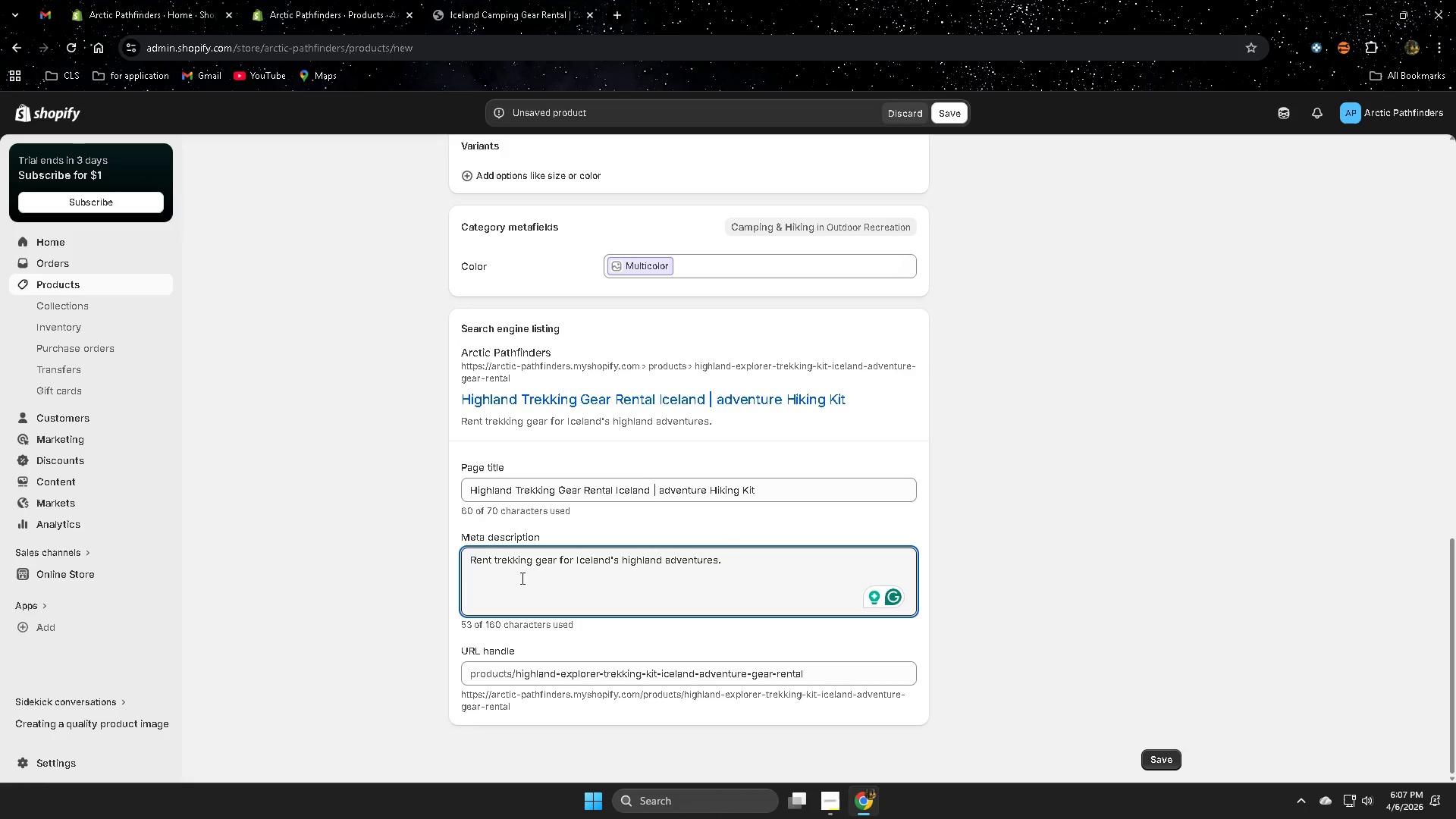 
type(Ic)
key(Backspace)
key(Backspace)
key(Backspace)
type( )
key(Backspace)
type(, IC)
key(Backspace)
type(n)
key(Backspace)
key(Backspace)
type(Ic)
key(Backspace)
type(ncdlu)
key(Backspace)
key(Backspace)
key(Backspace)
type(luding )
key(Backspace)
key(Backspace)
type(e)
key(Backspace)
key(Backspace)
type(e)
key(Backspace)
key(Backspace)
type(es )
 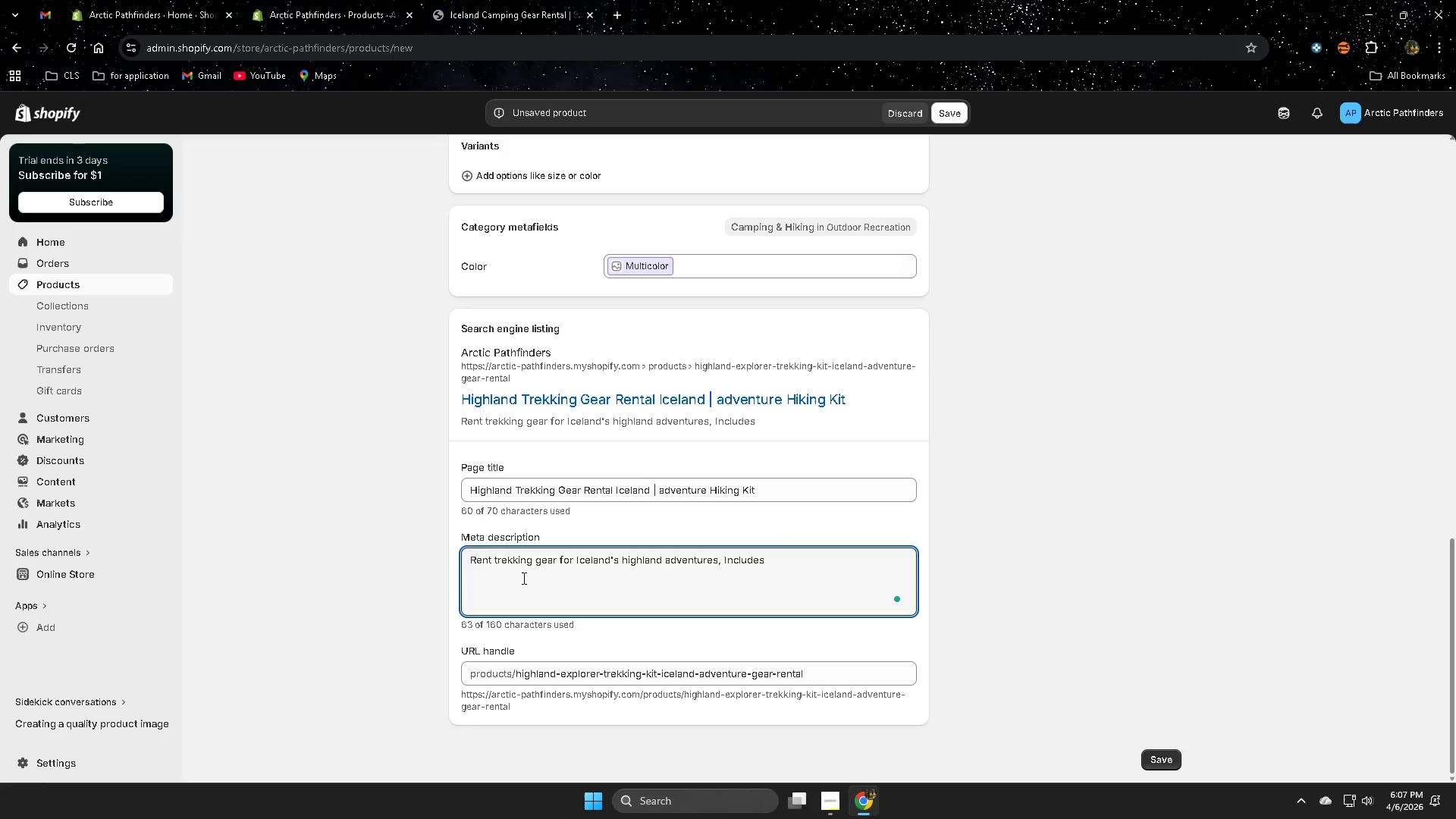 
type(hi)
key(Backspace)
 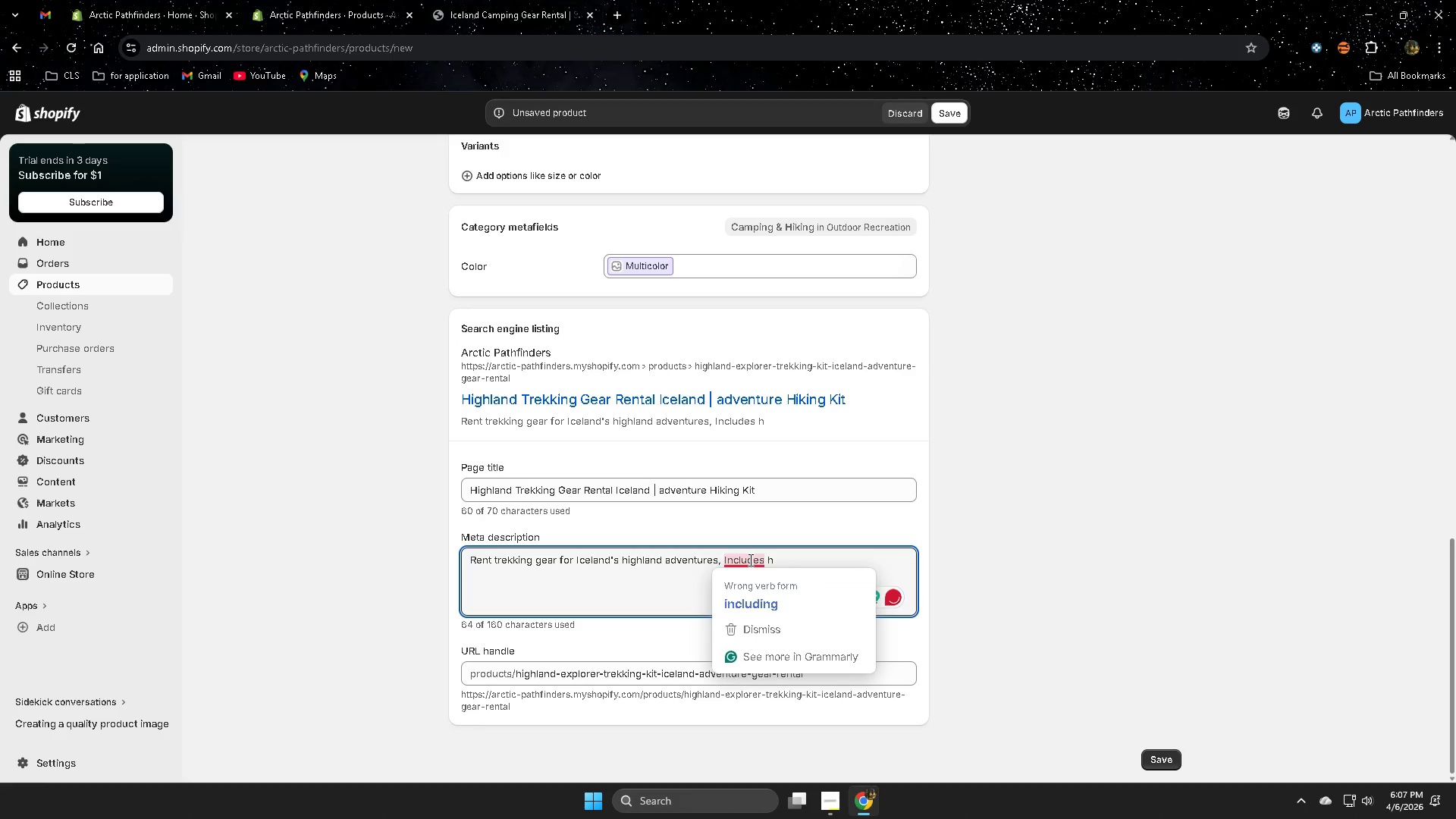 
left_click([772, 603])
 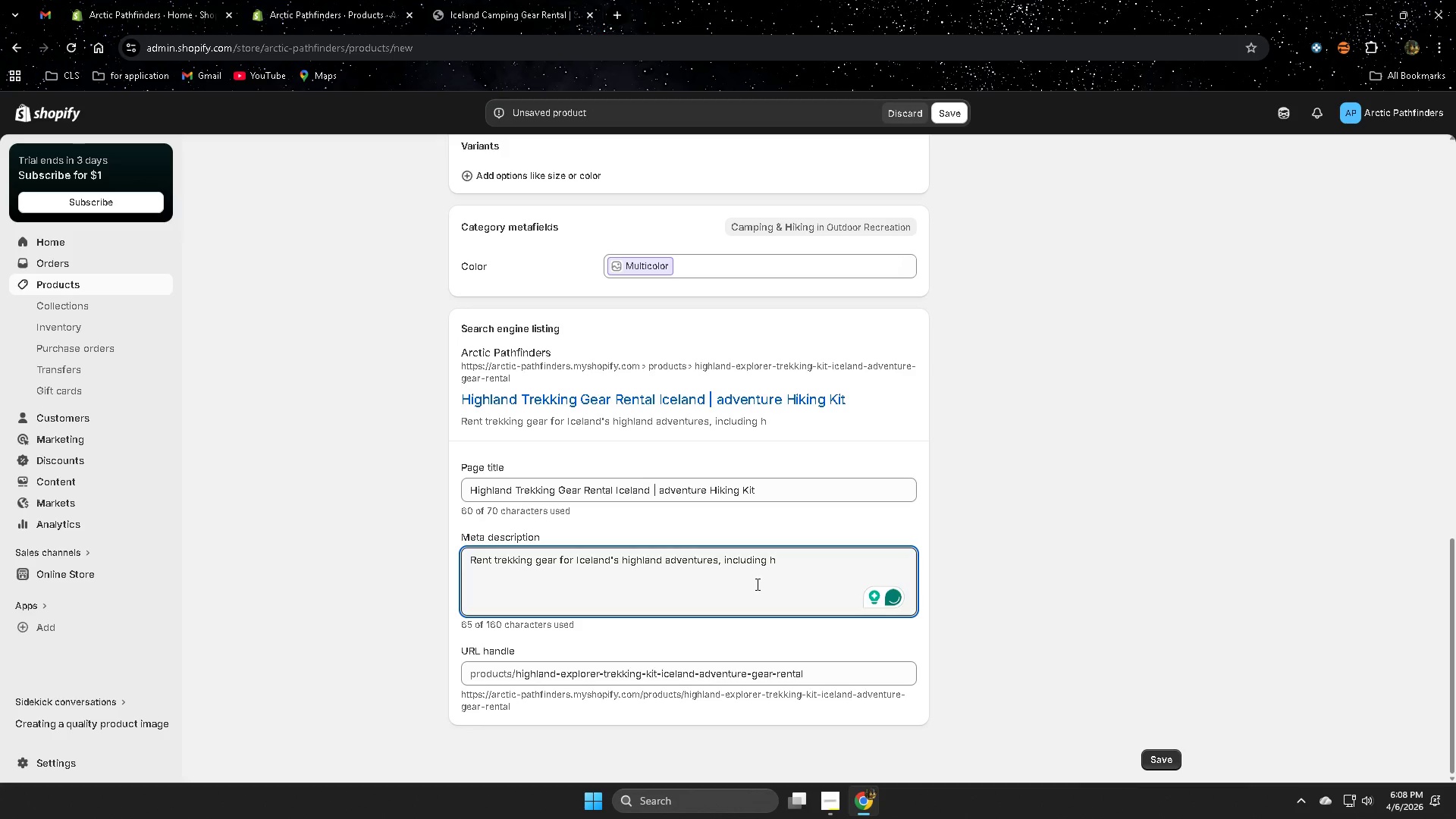 
key(Backspace)
key(Backspace)
key(Backspace)
type(es )
 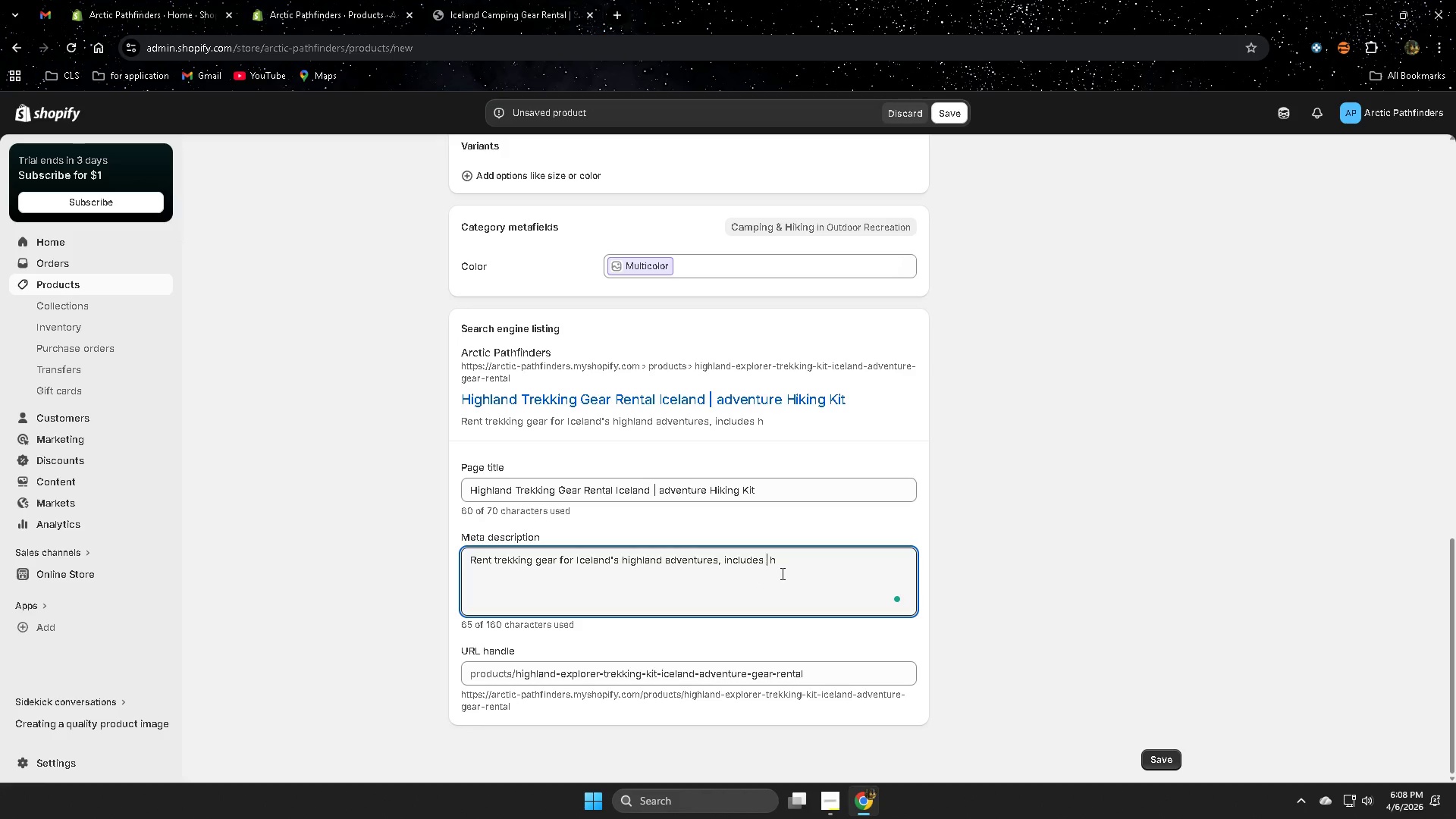 
key(ArrowRight)
 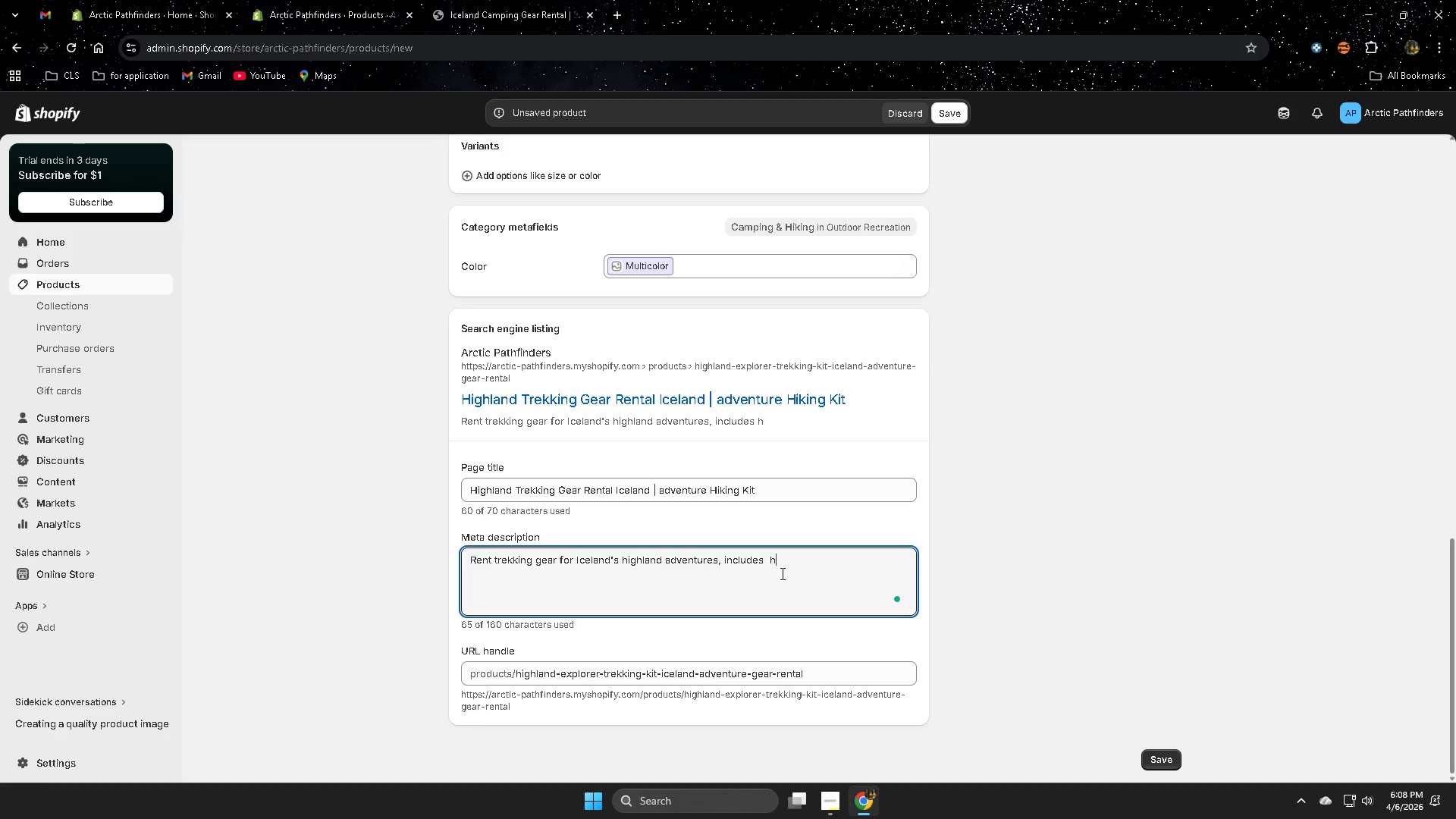 
key(ArrowRight)
 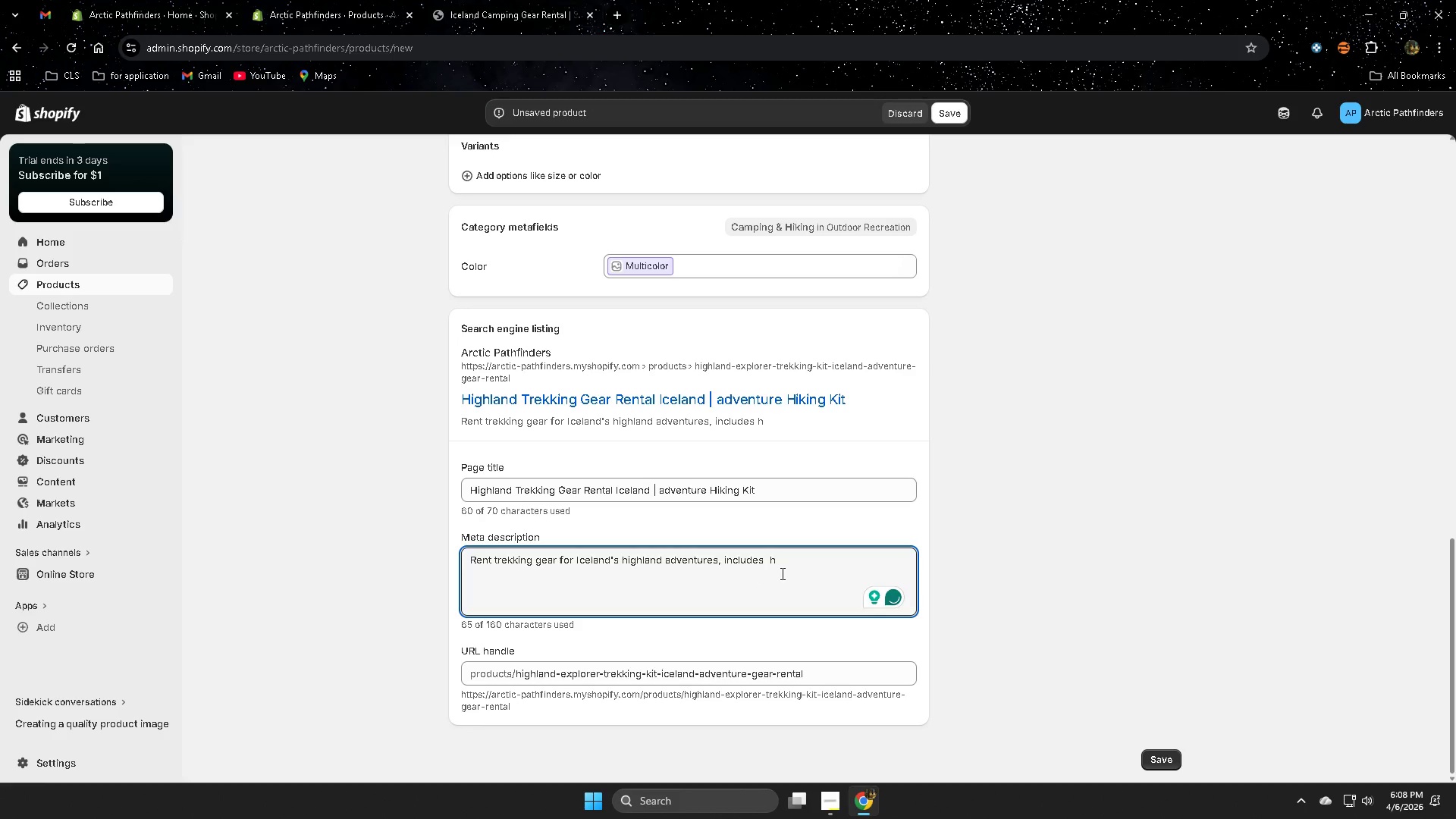 
key(ArrowLeft)
 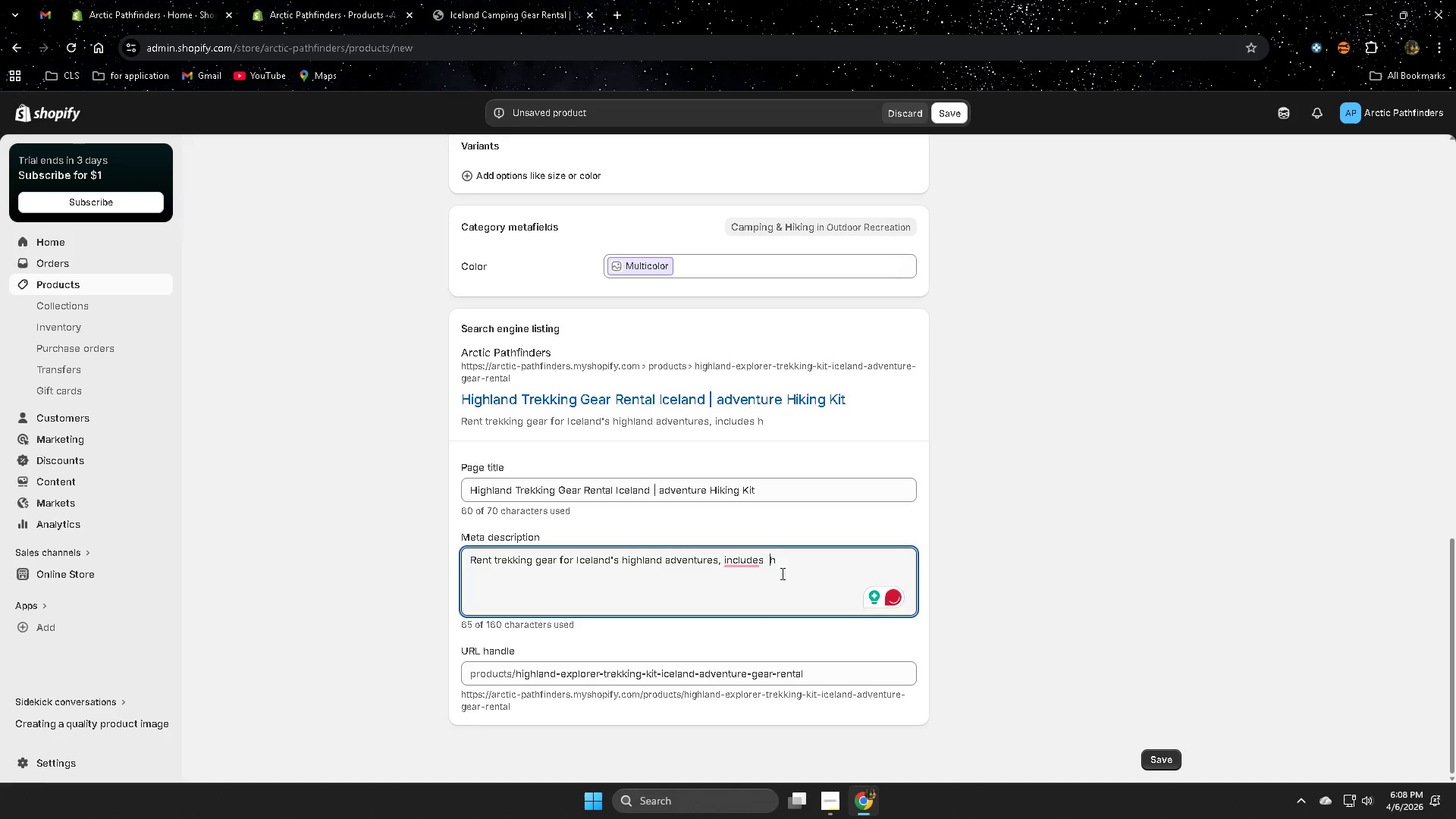 
key(ArrowLeft)
 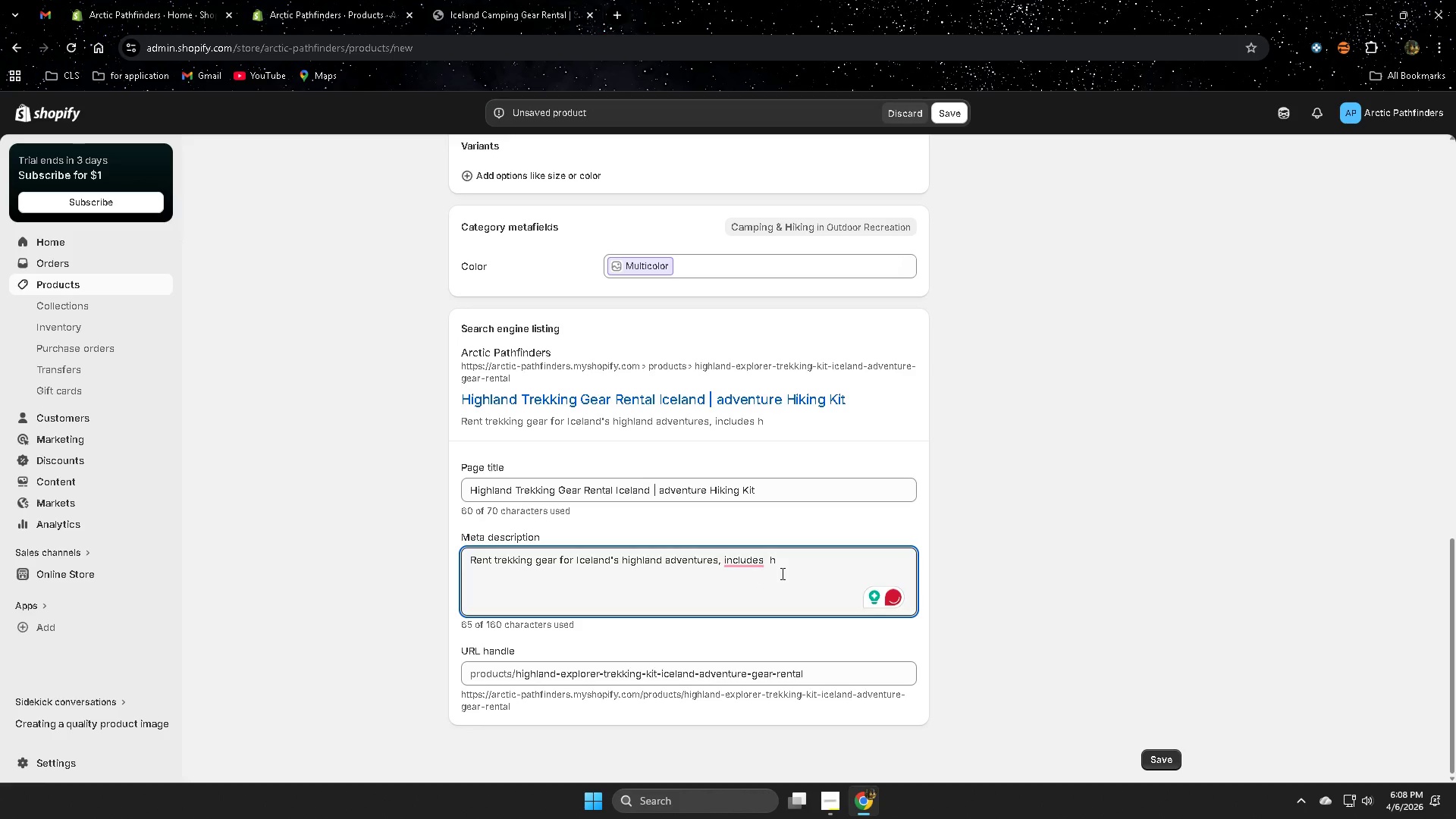 
key(Backspace)
 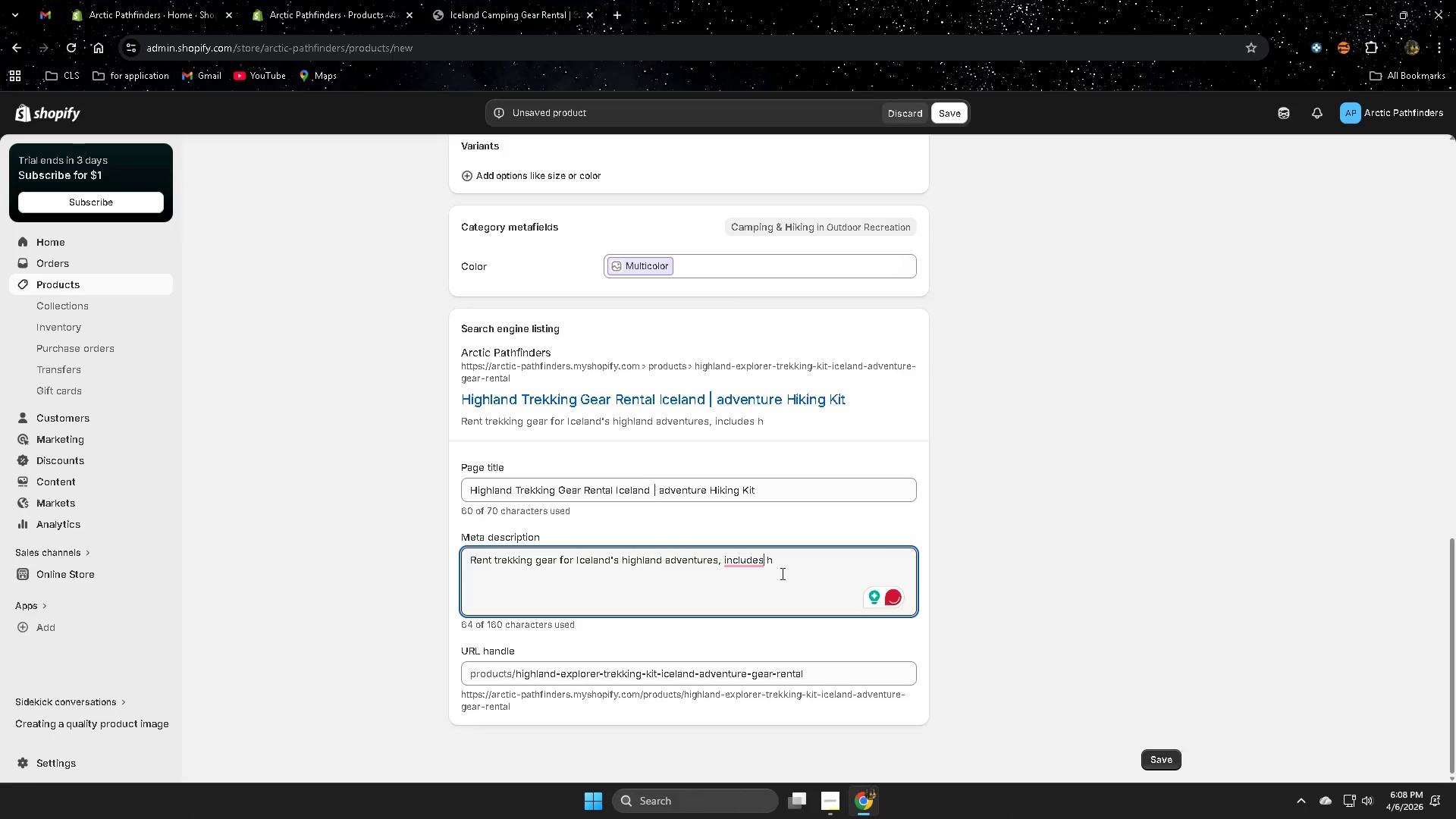 
key(ArrowRight)
 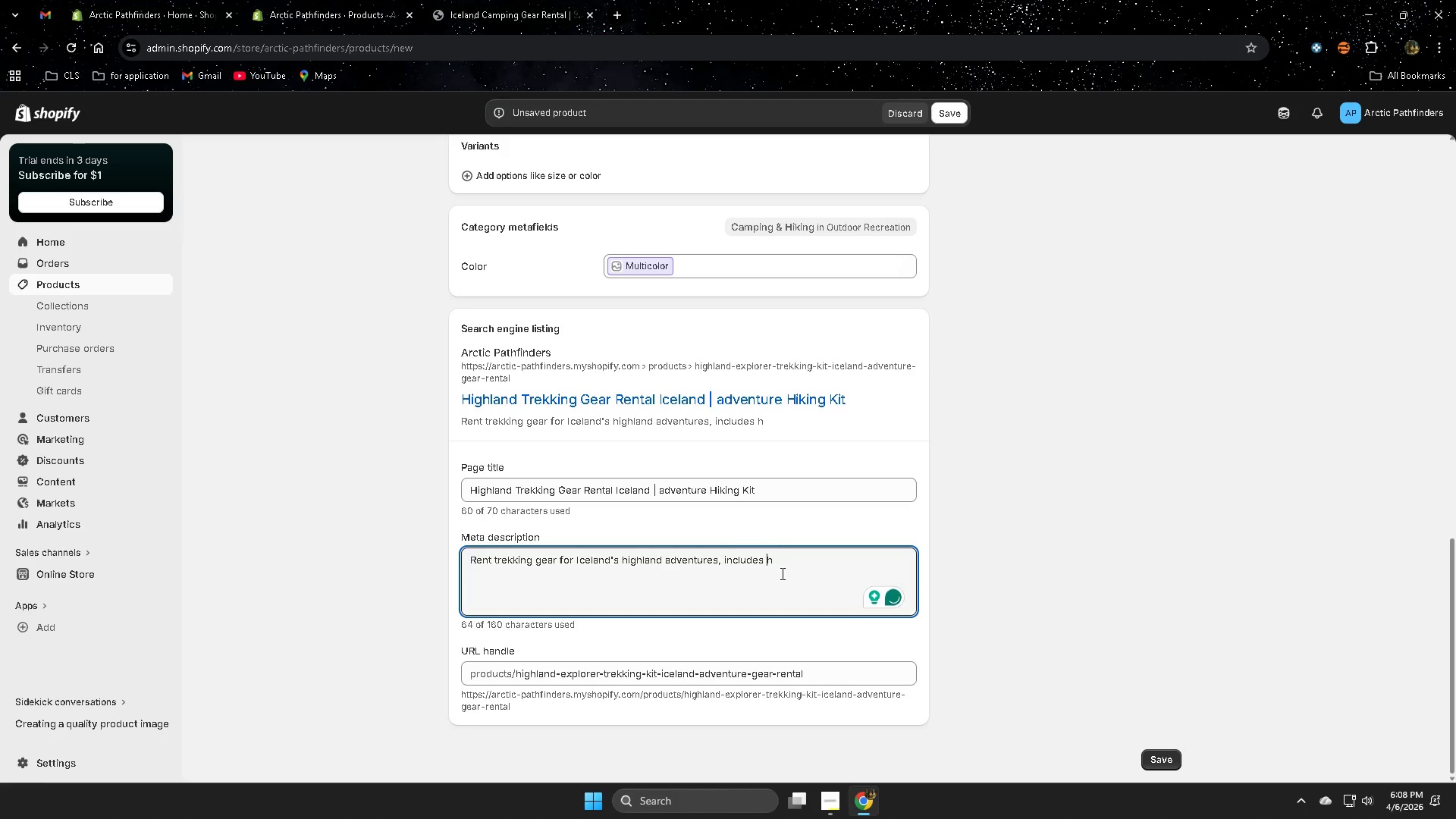 
key(ArrowRight)
 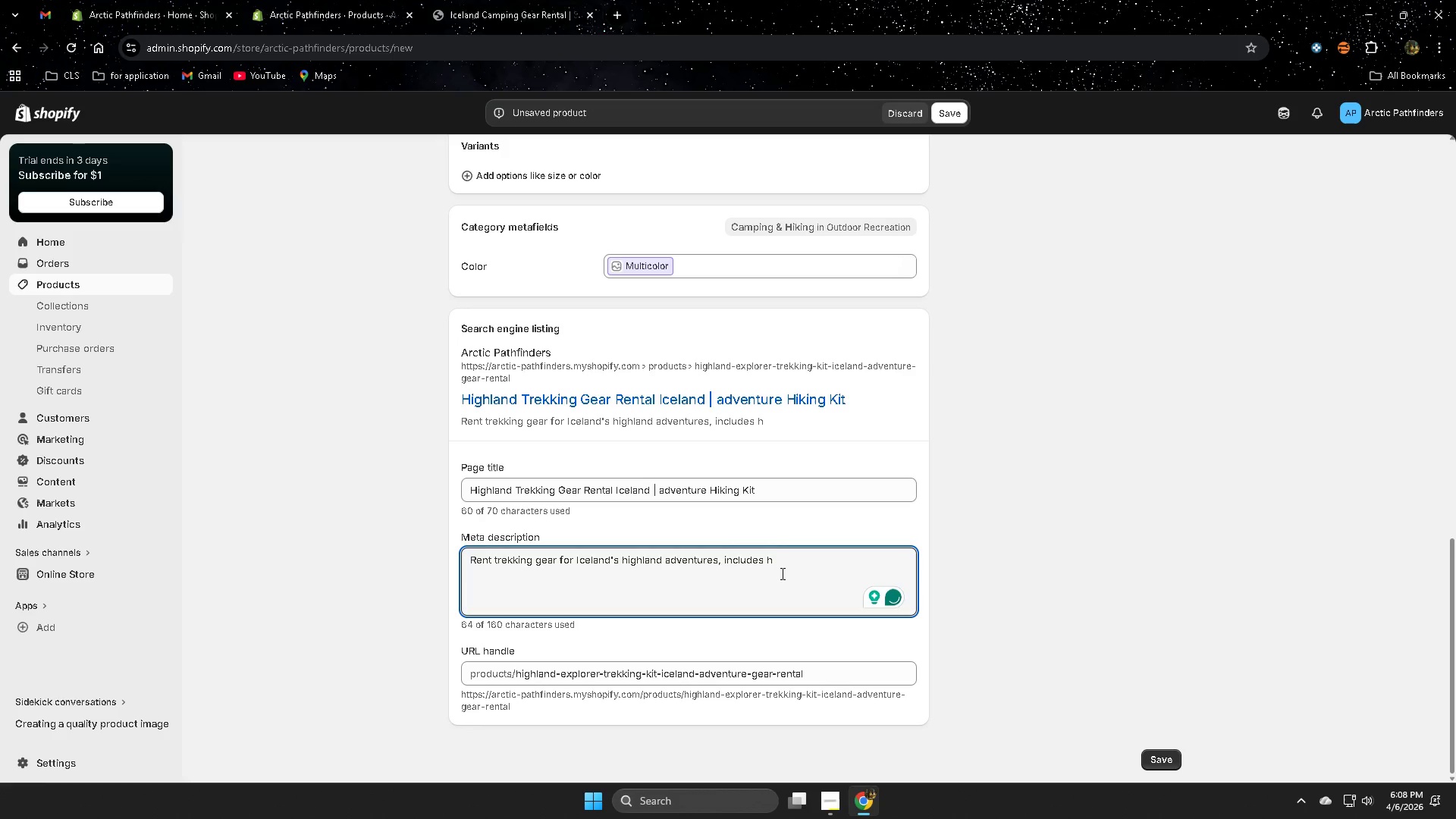 
type(ikking )
 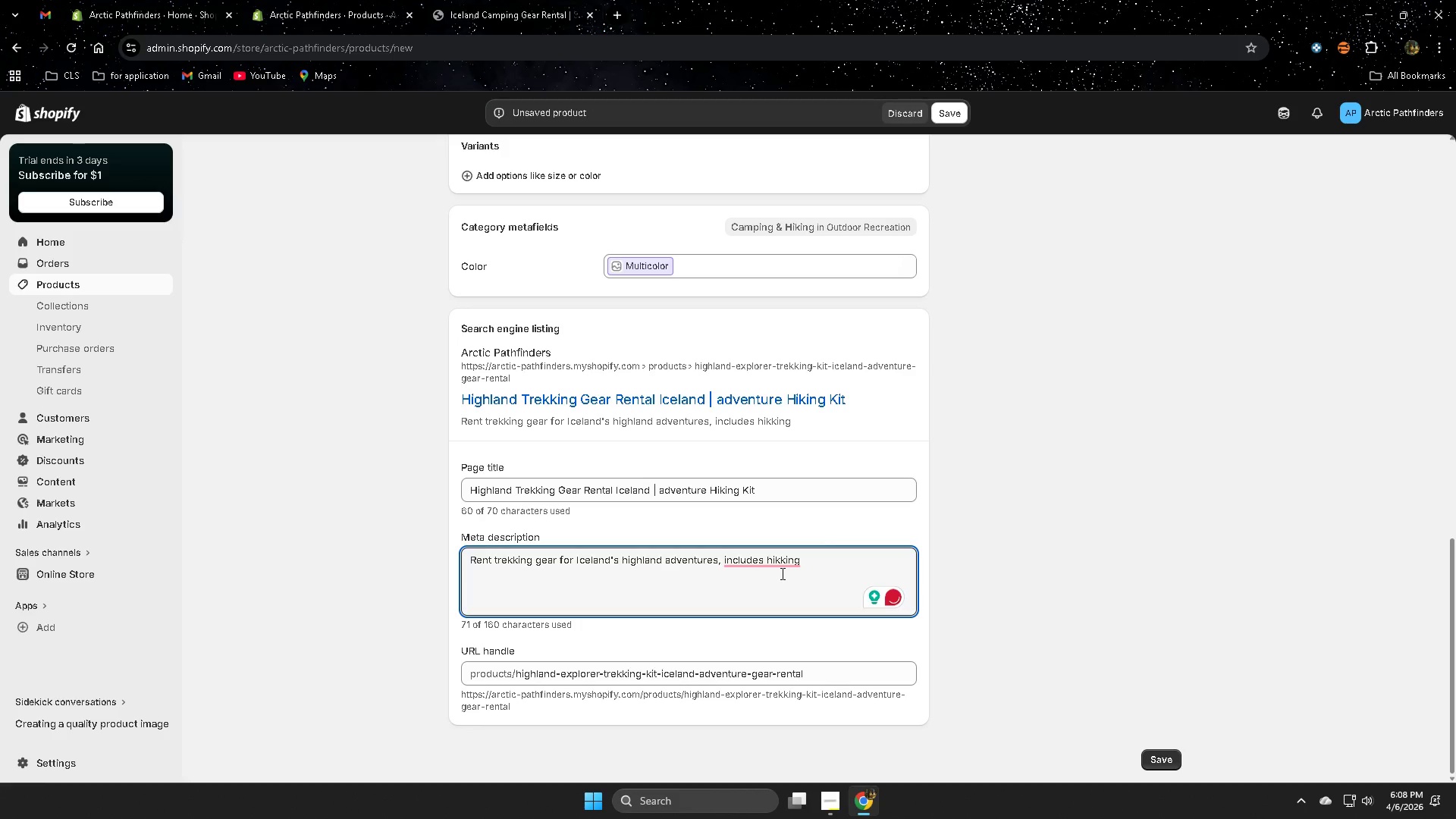 
type(esse)
 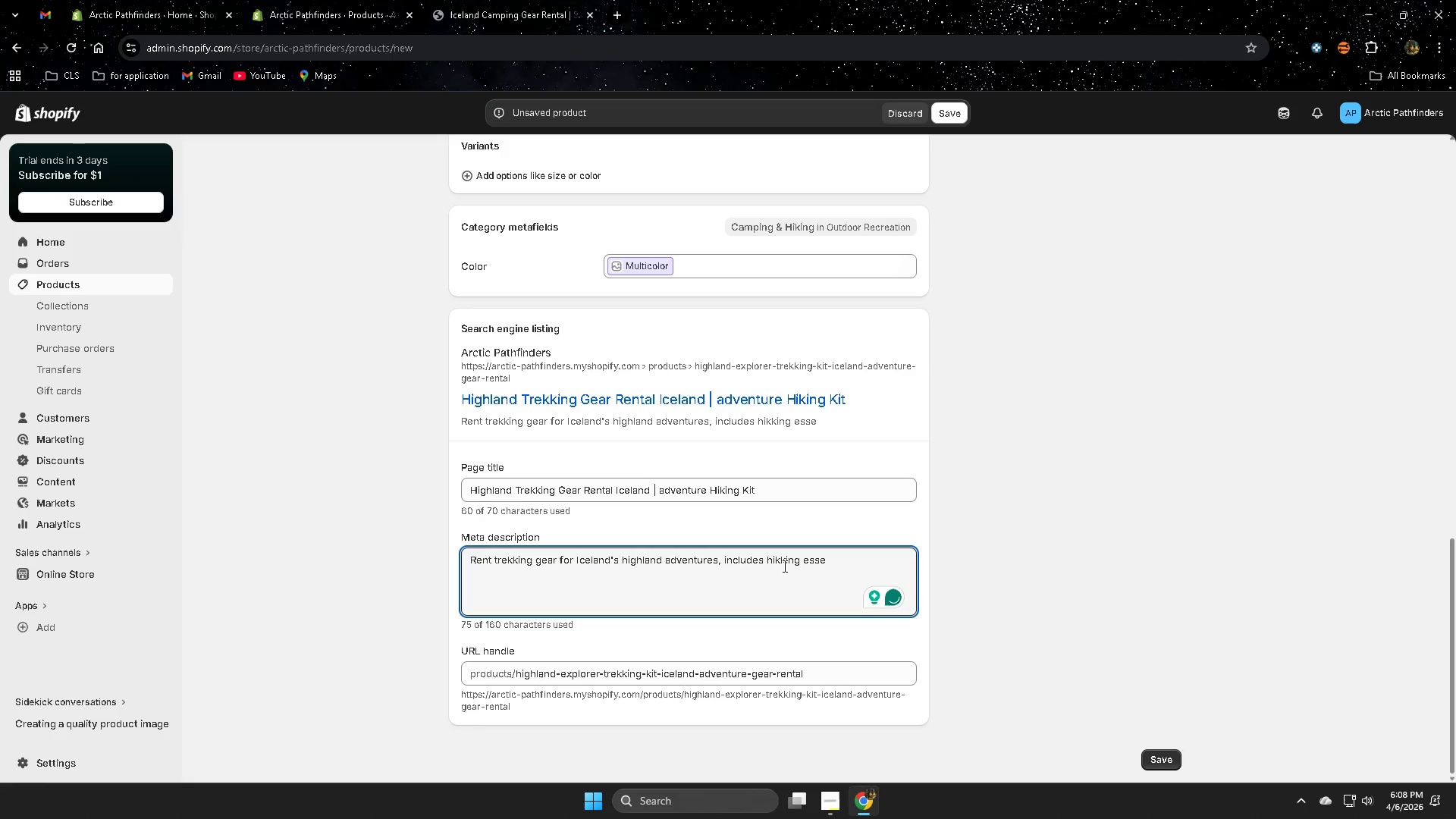 
type(ntials )
 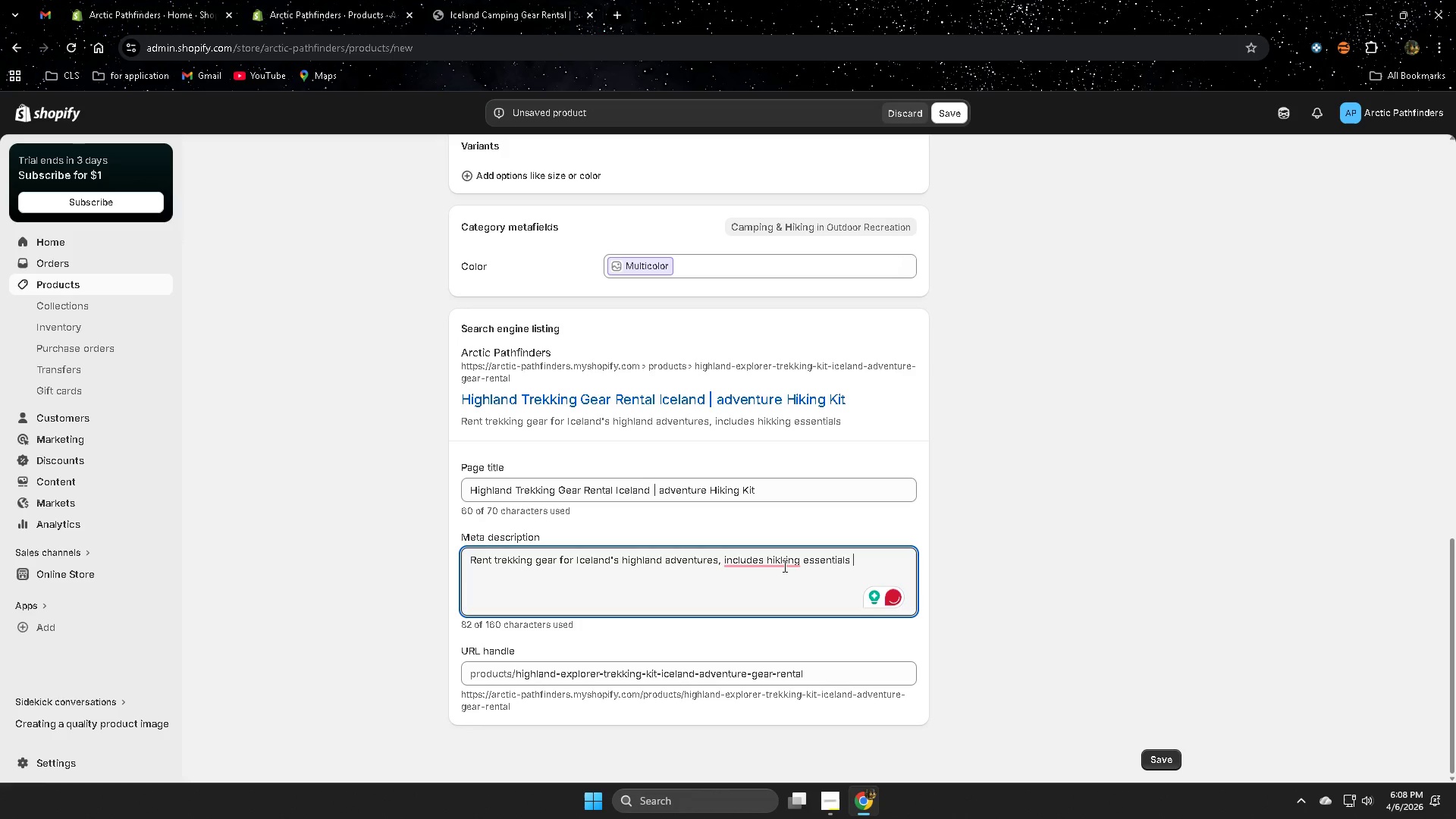 
type(designed for)
key(Backspace)
key(Backspace)
type(or remote trails and ruu)
key(Backspace)
type(gged terrain.)
 